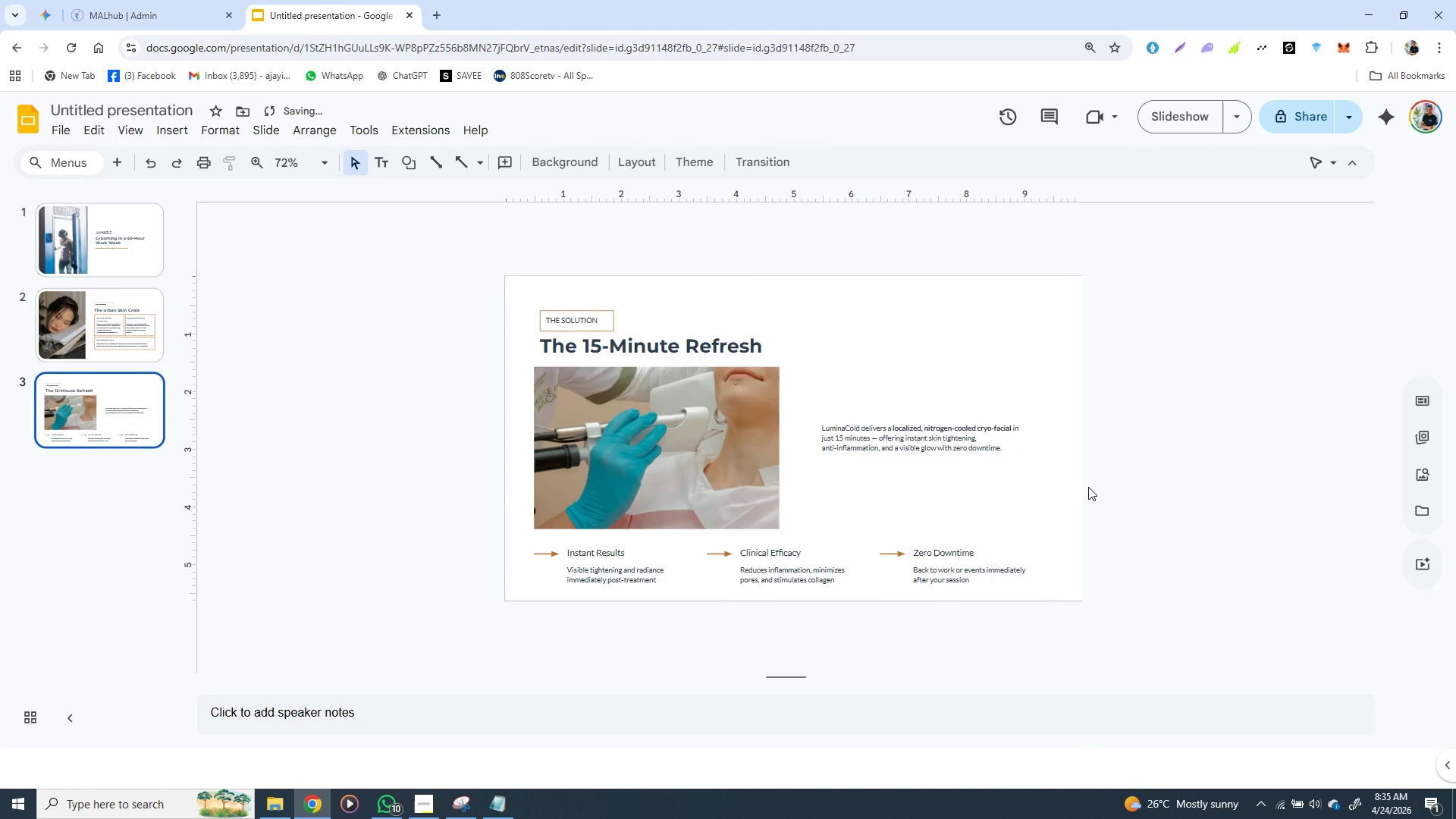 
left_click([1088, 487])
 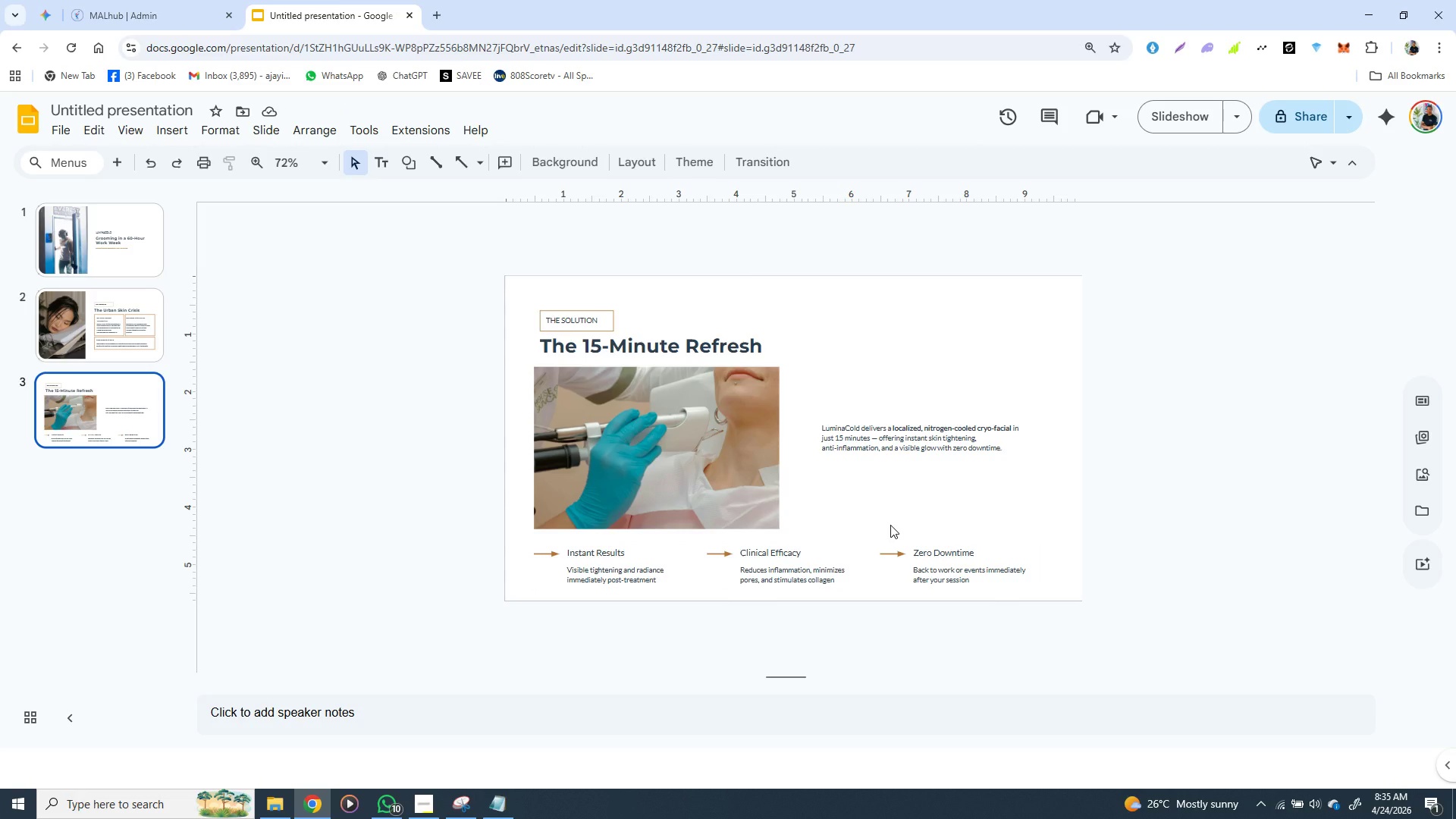 
wait(9.52)
 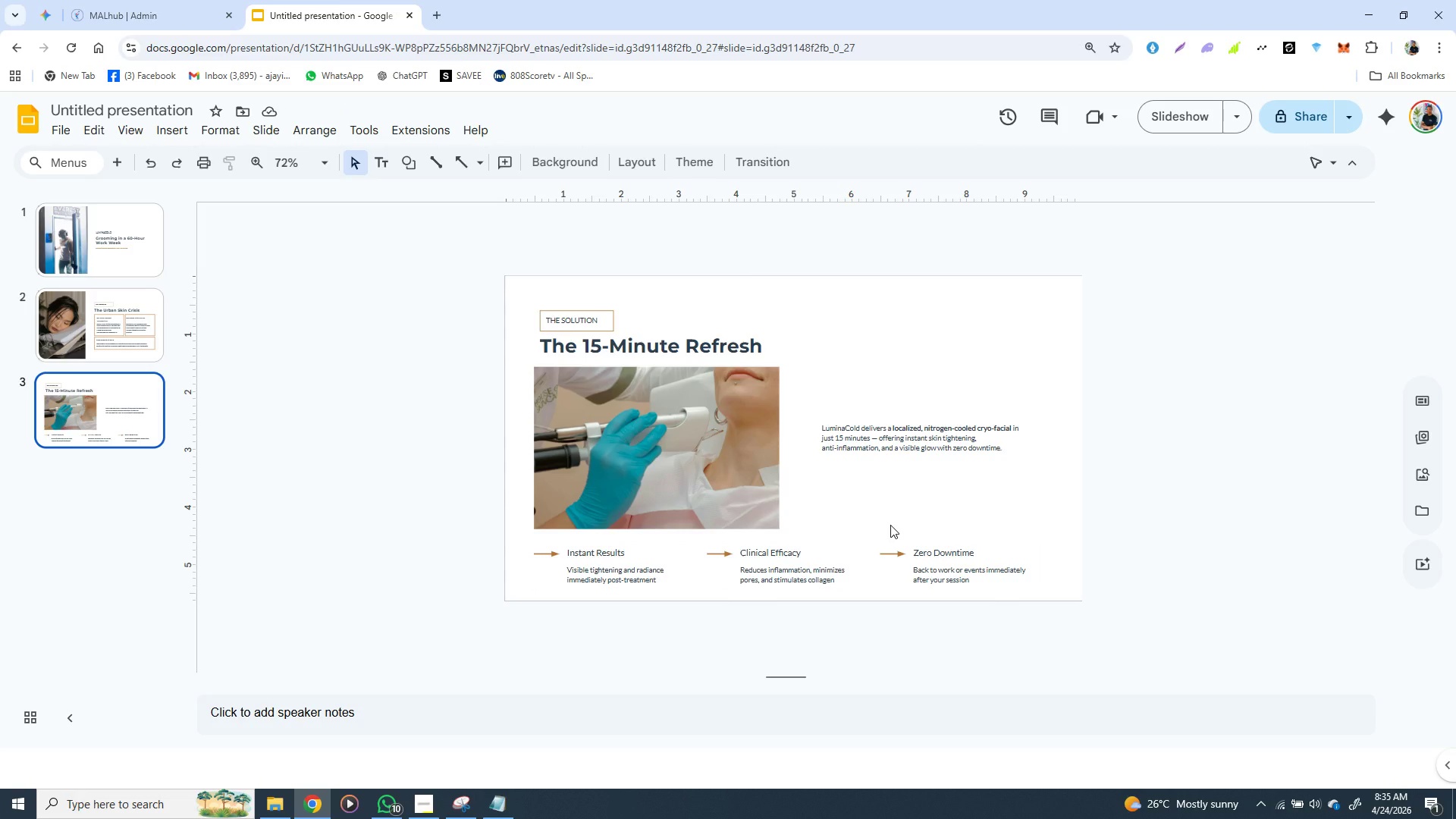 
left_click([673, 547])
 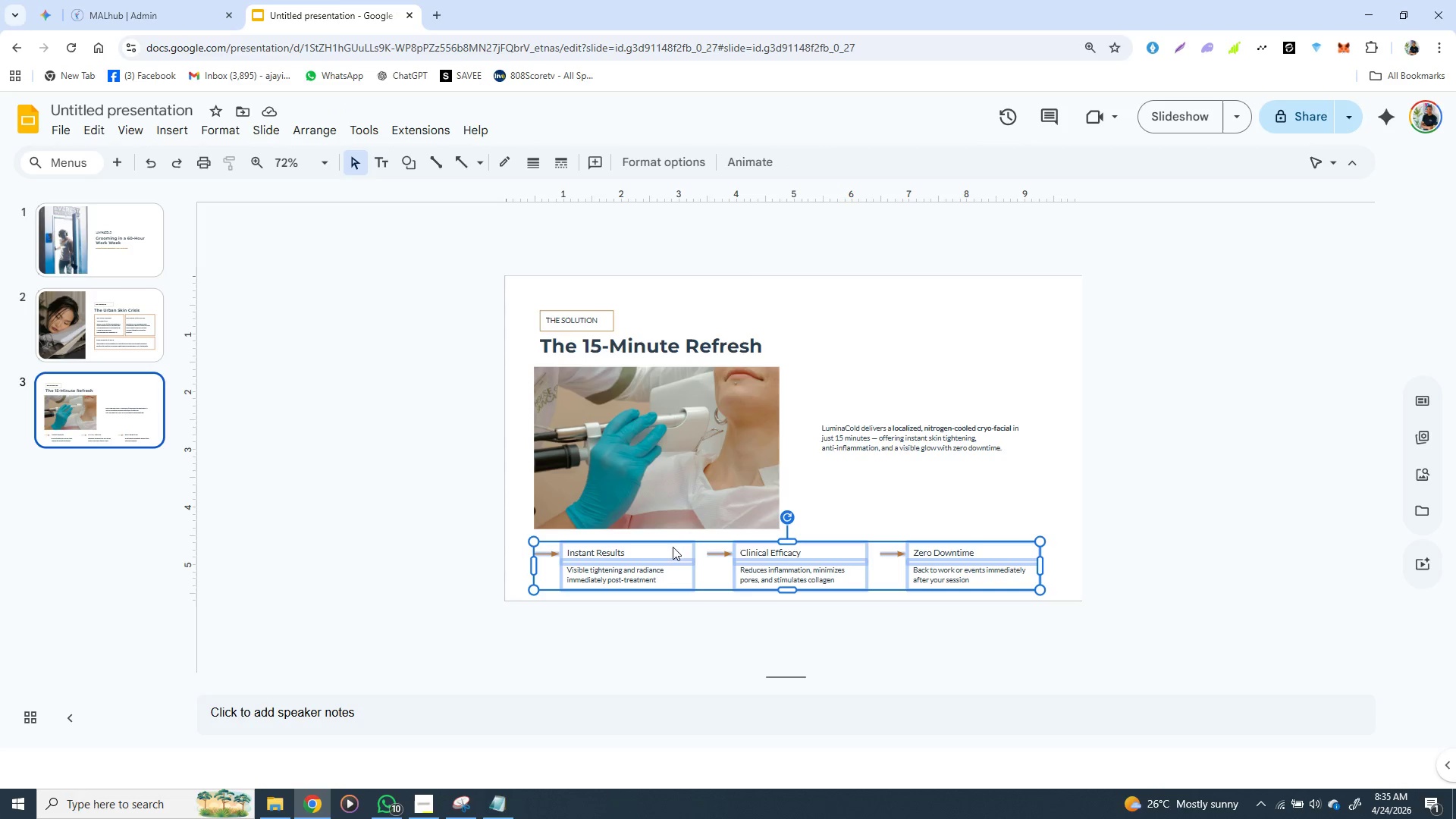 
hold_key(key=ShiftLeft, duration=1.5)
left_click([638, 488])
 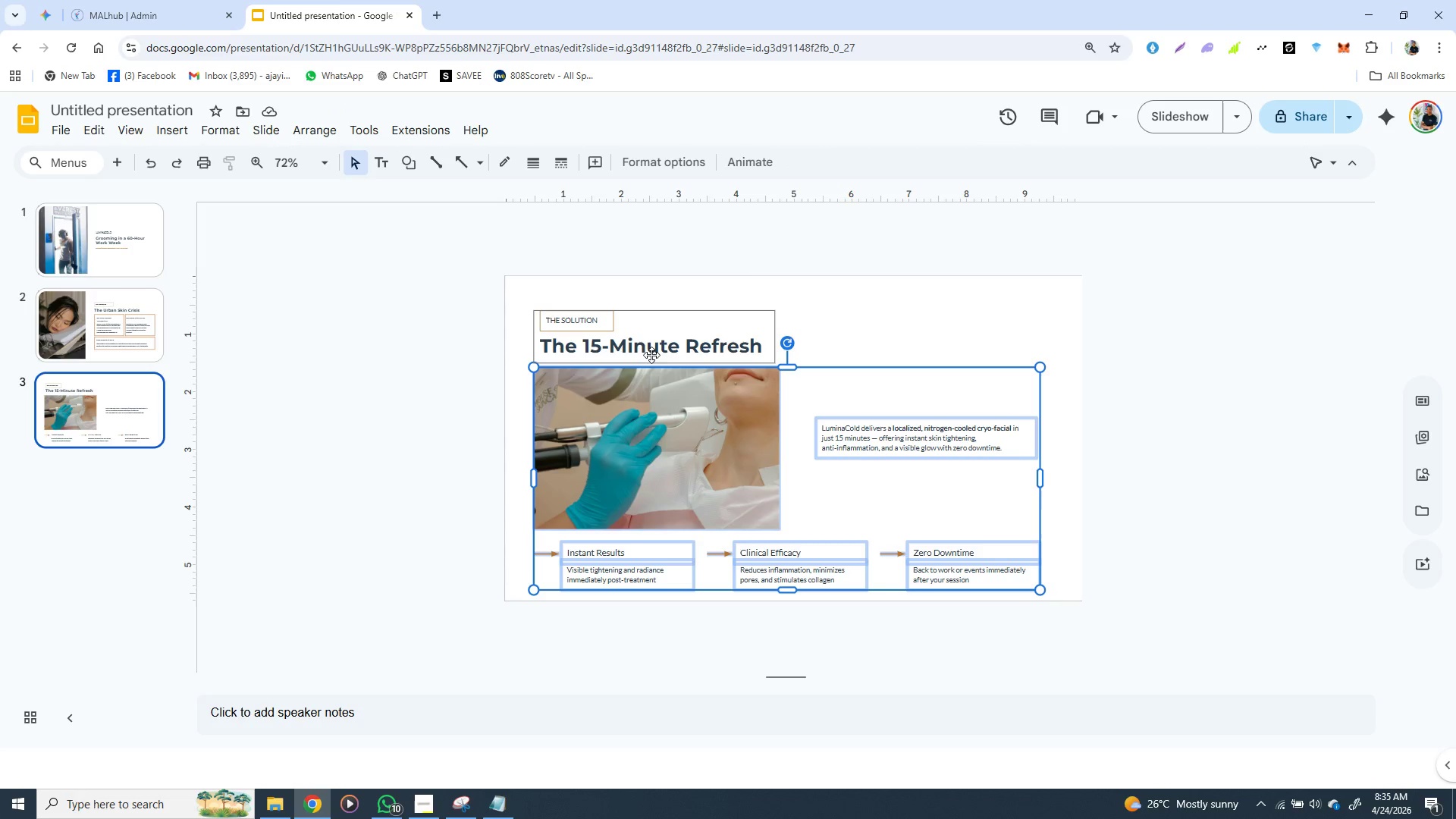 
hold_key(key=ShiftLeft, duration=1.16)
left_click([651, 353])
 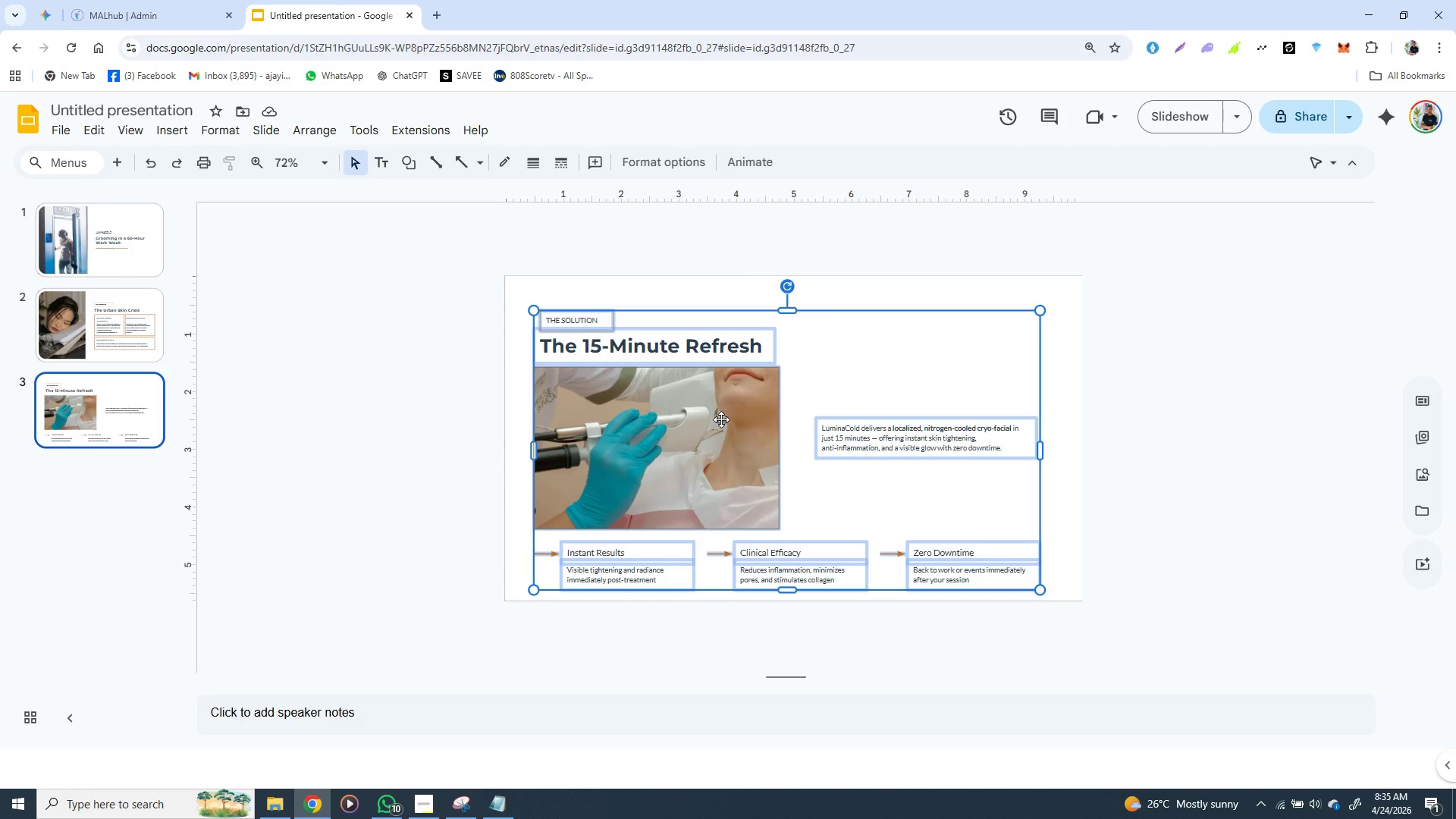 
right_click([721, 419])
 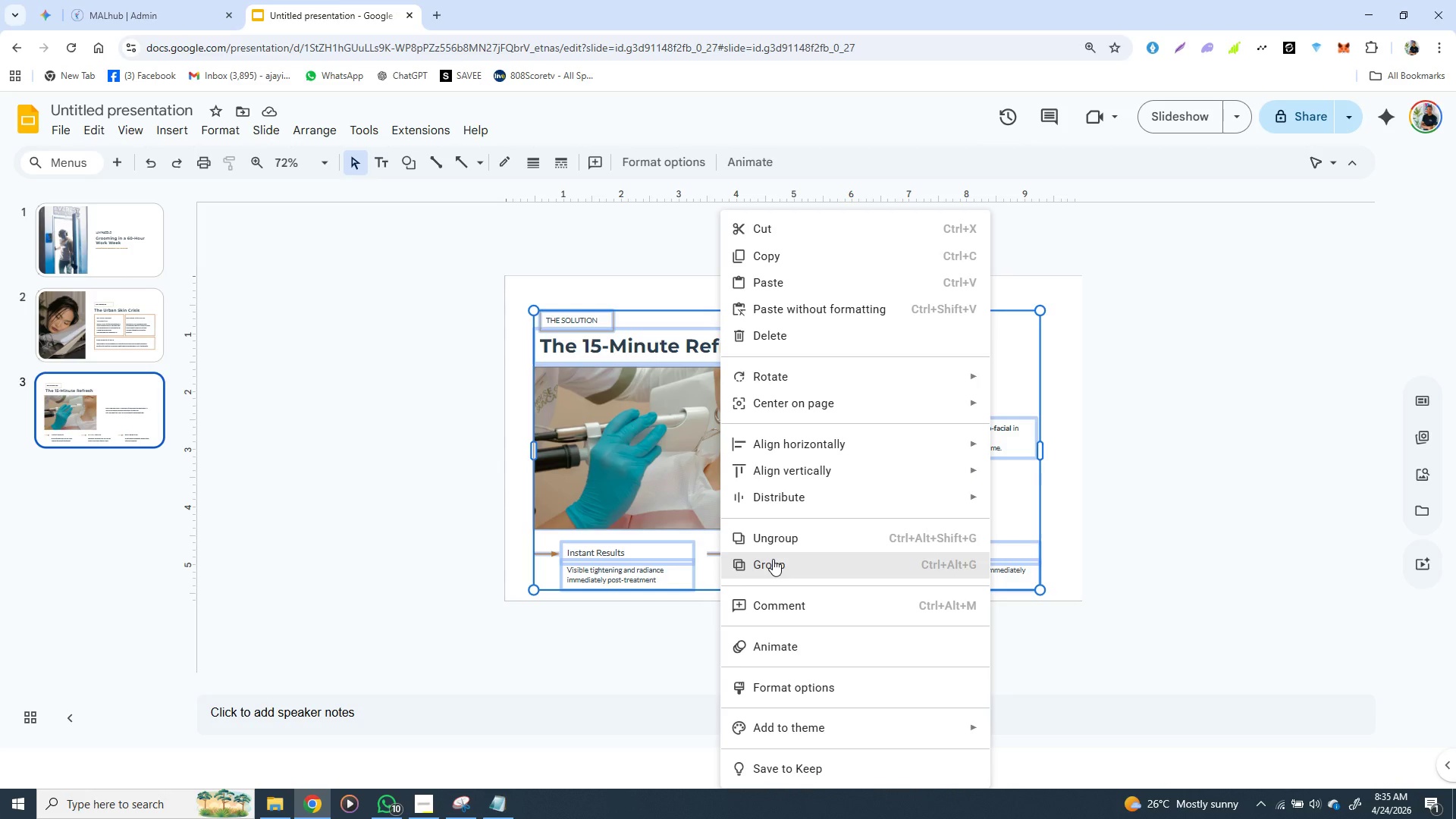 
left_click([773, 559])
 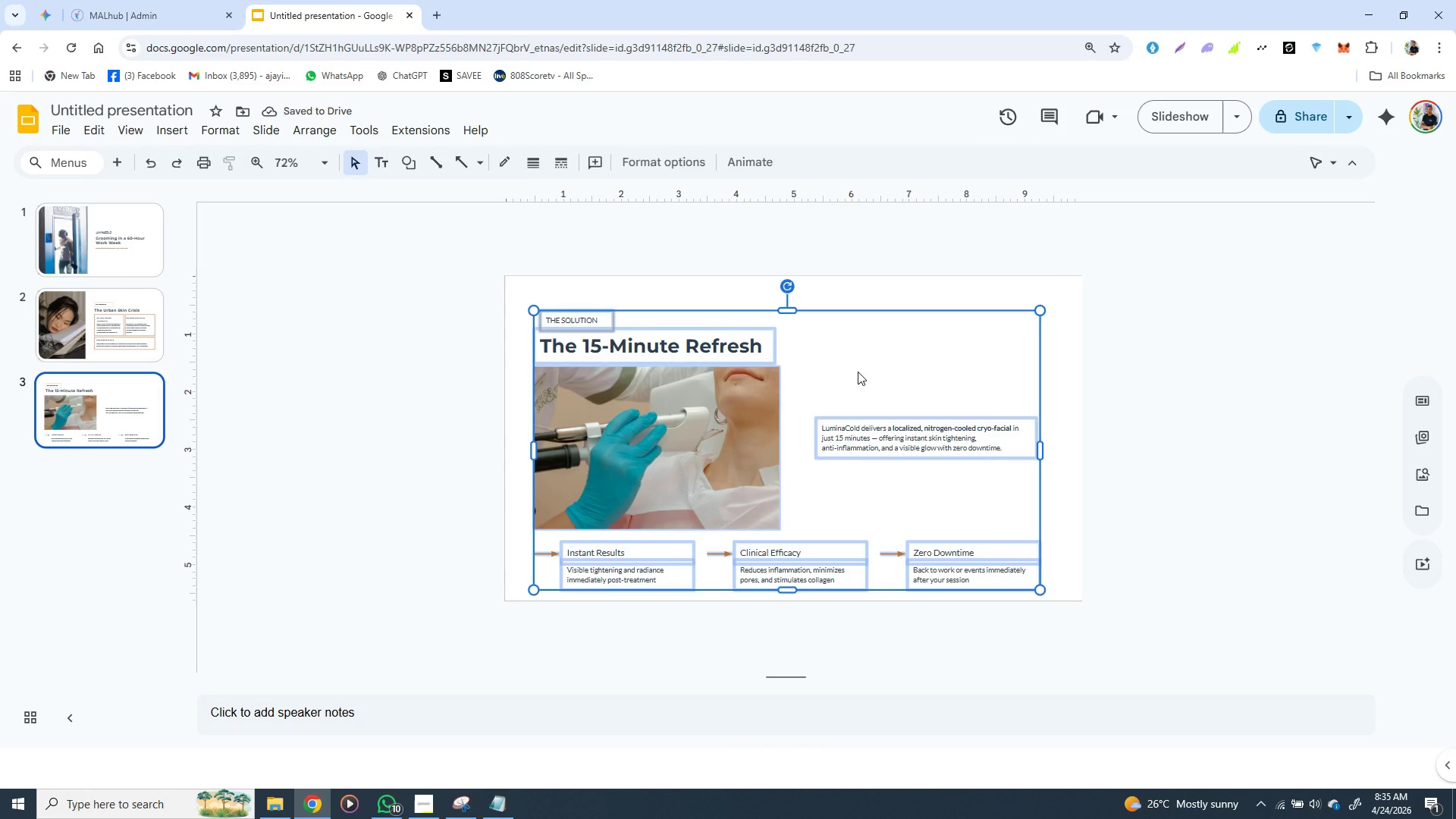 
wait(9.81)
 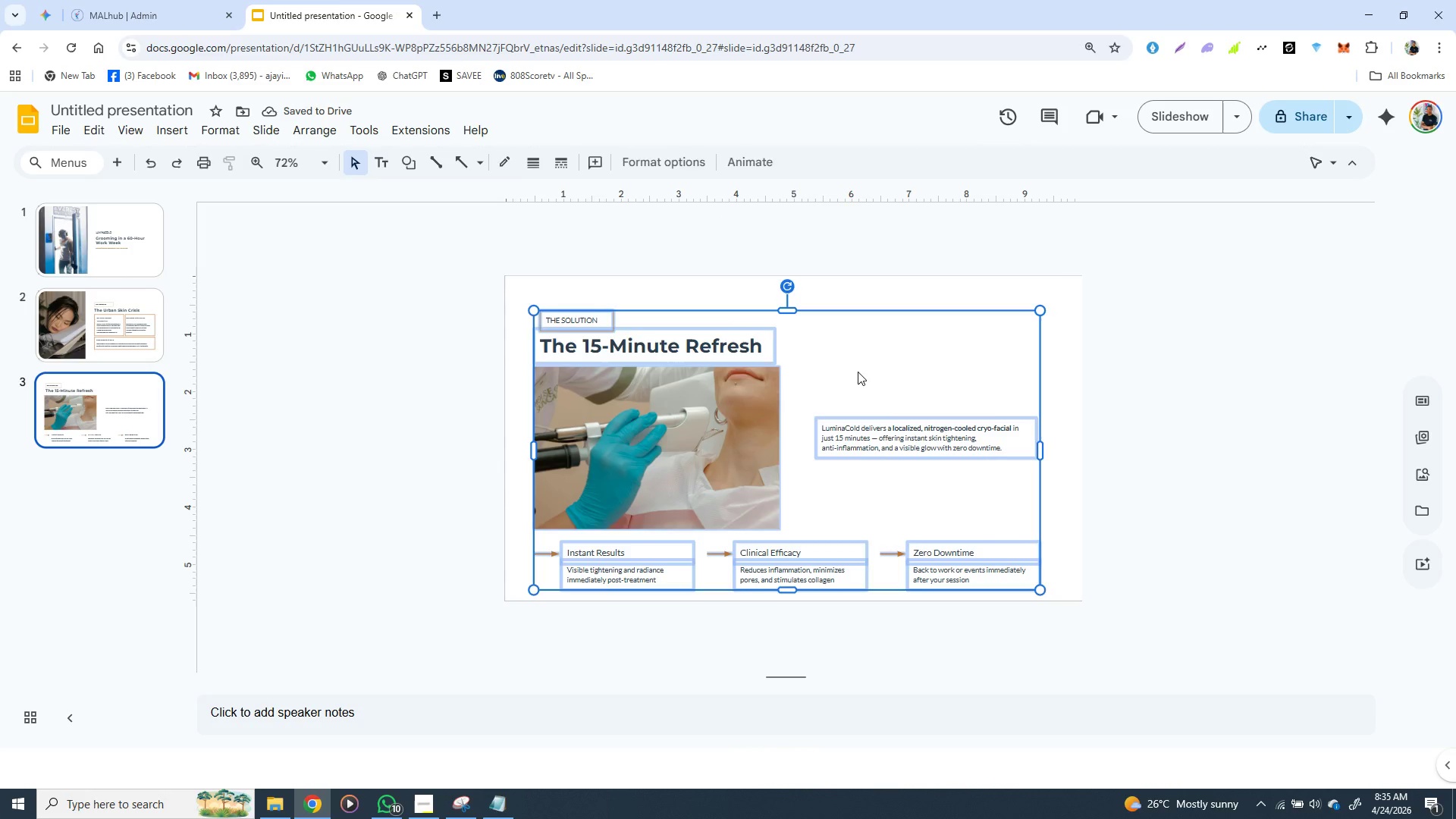 
left_click_drag(start_coordinate=[770, 353], to_coordinate=[774, 340])
 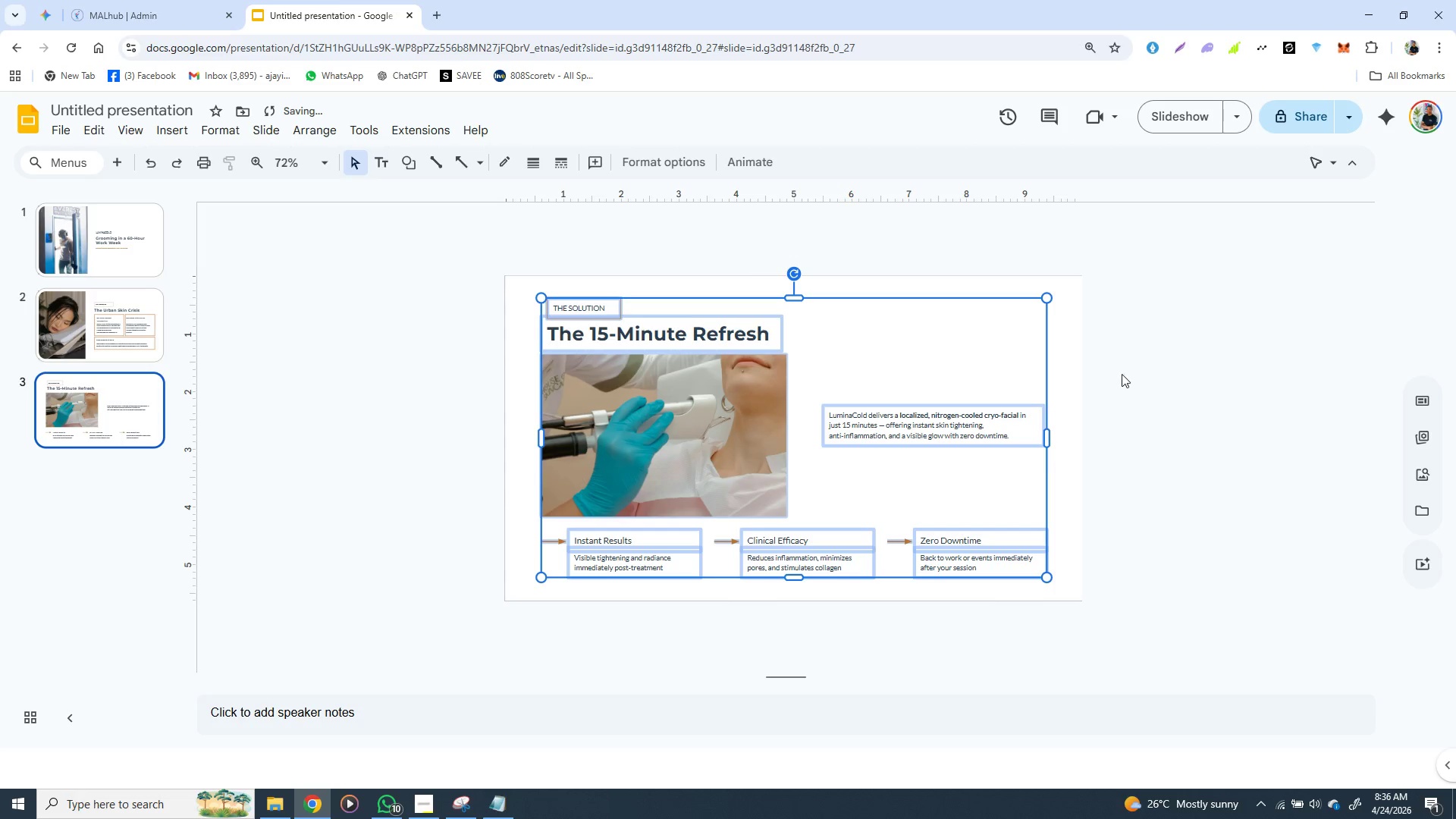 
left_click([1123, 377])
 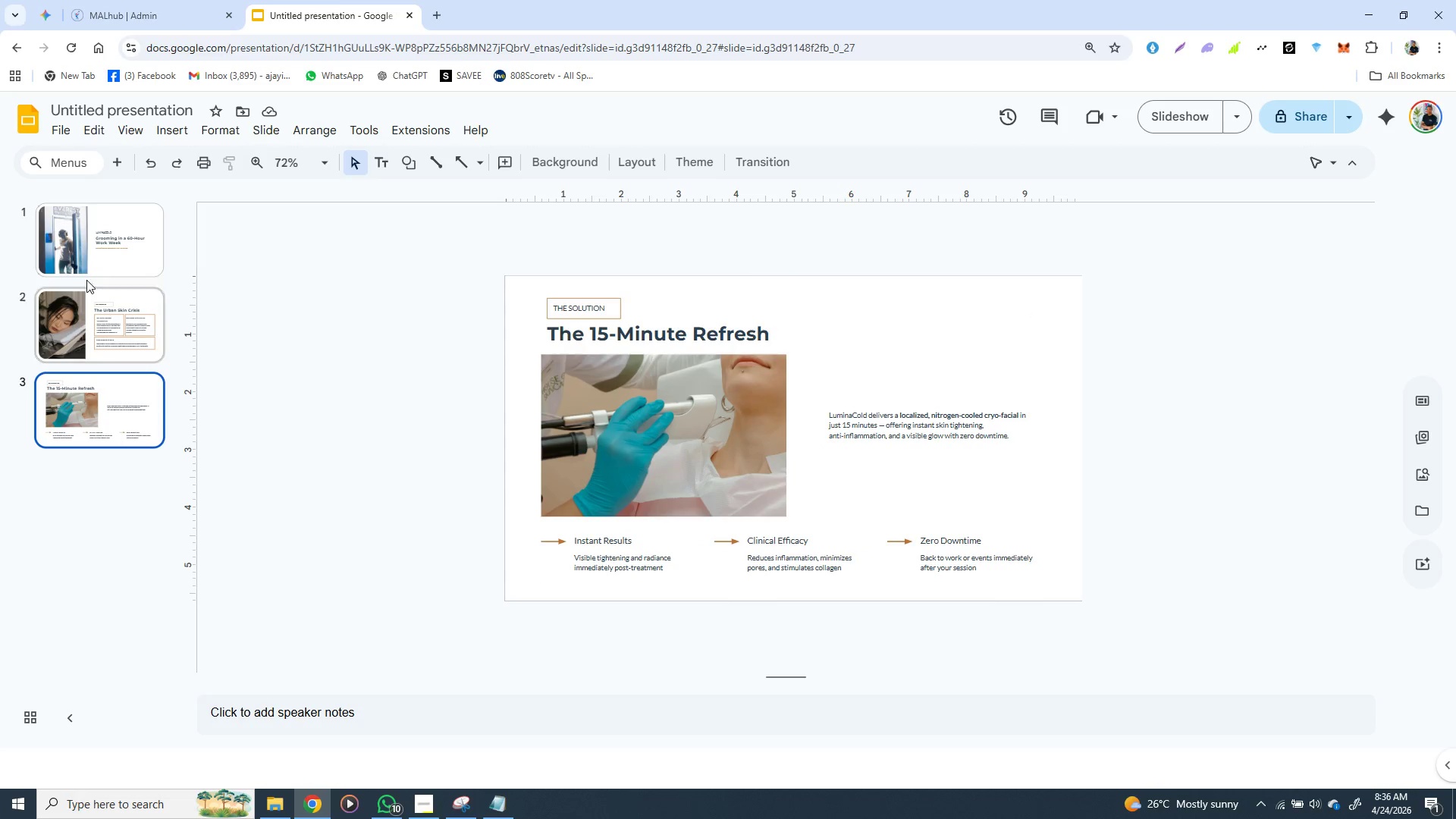 
left_click([118, 161])
 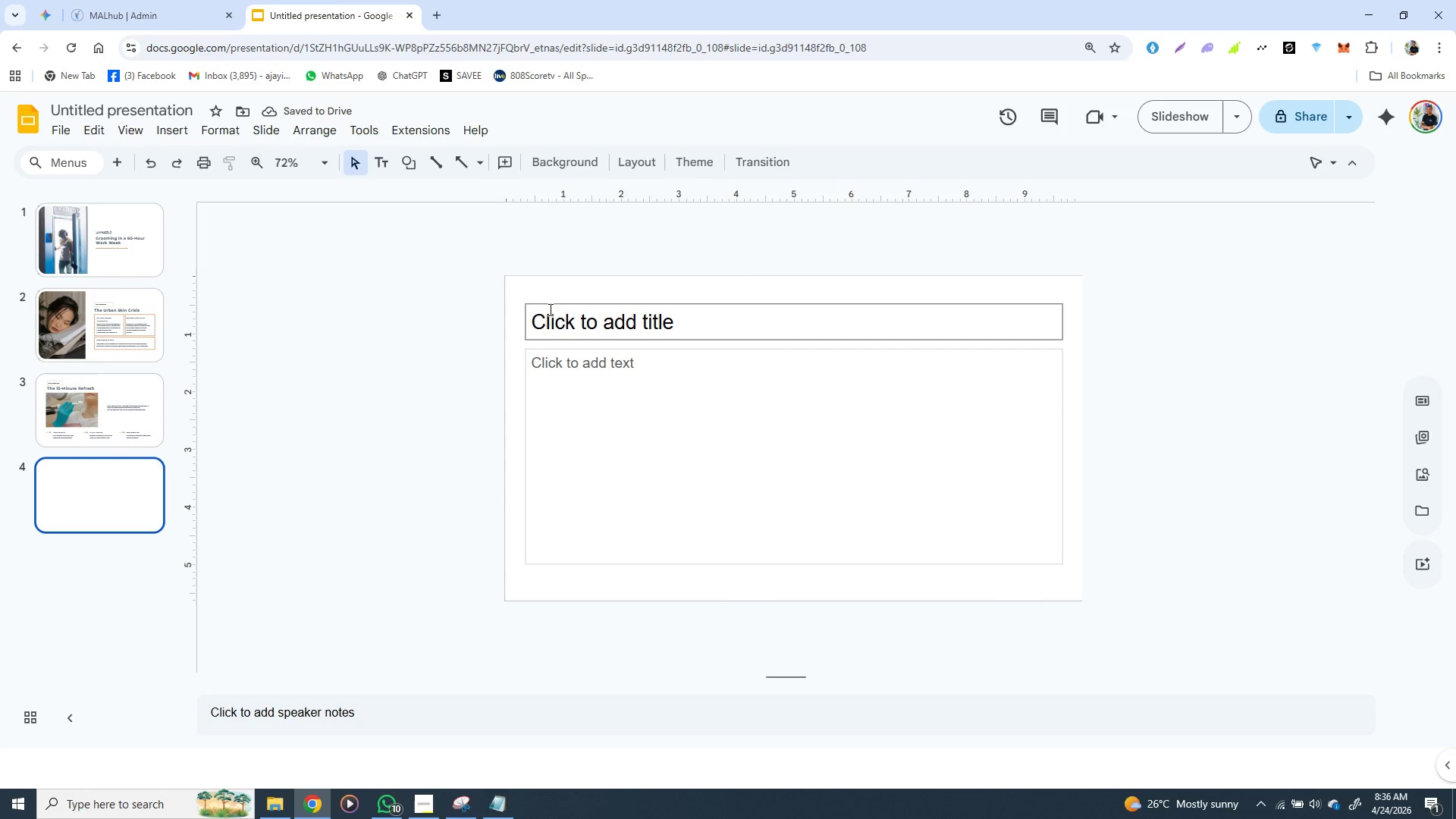 
left_click([552, 304])
 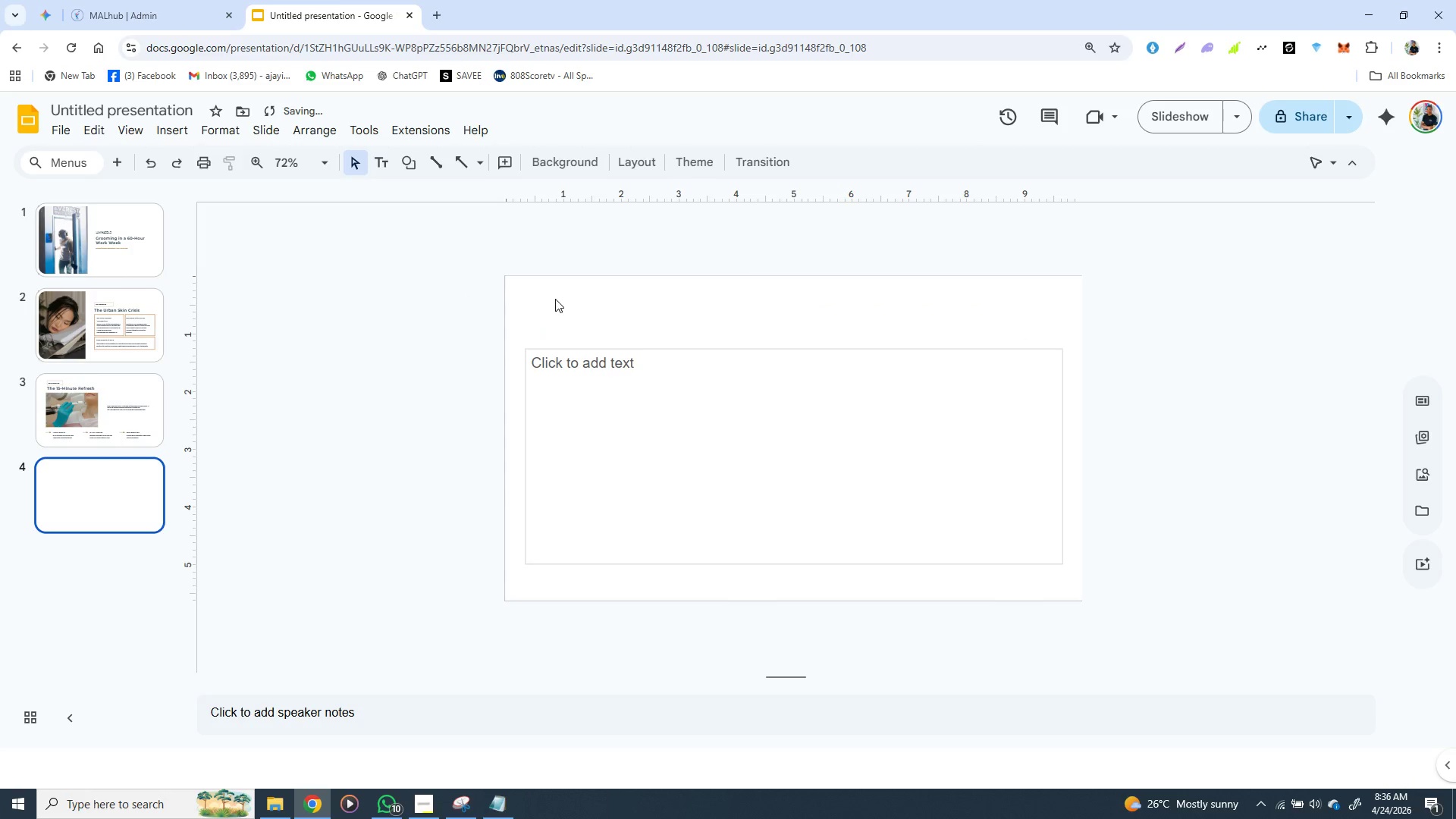 
key(Backspace)
 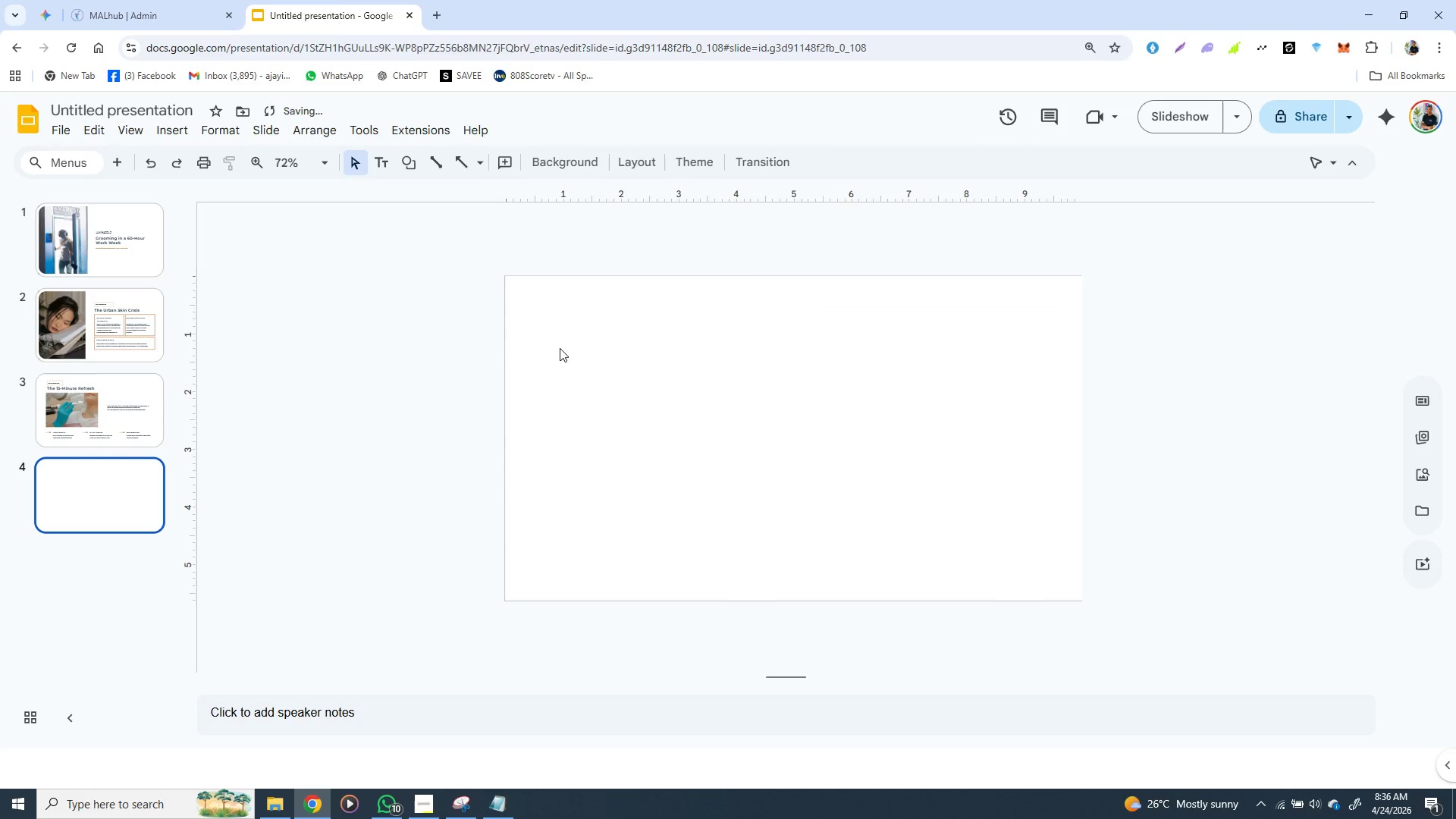 
key(Backspace)
 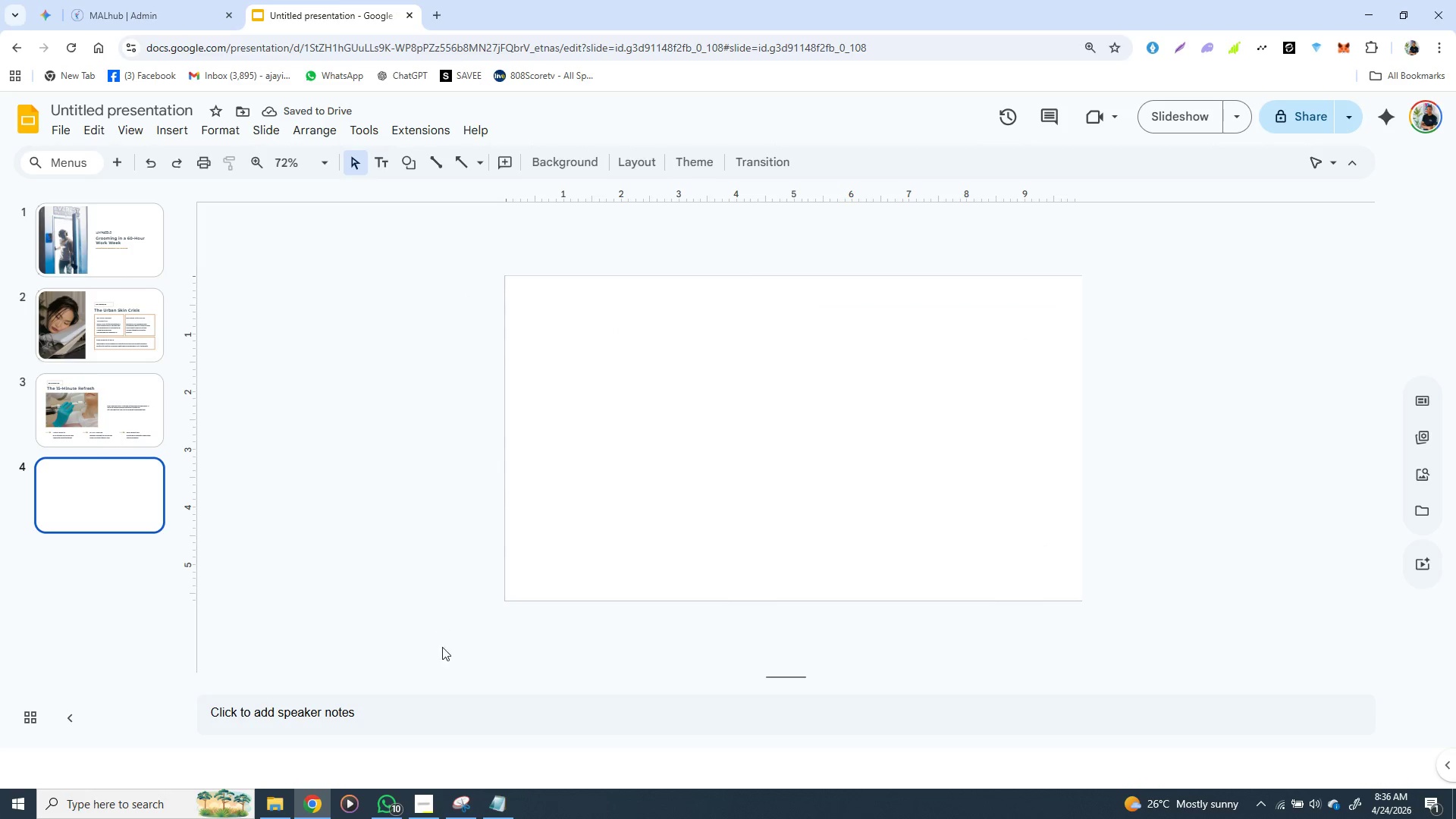 
left_click([488, 799])
 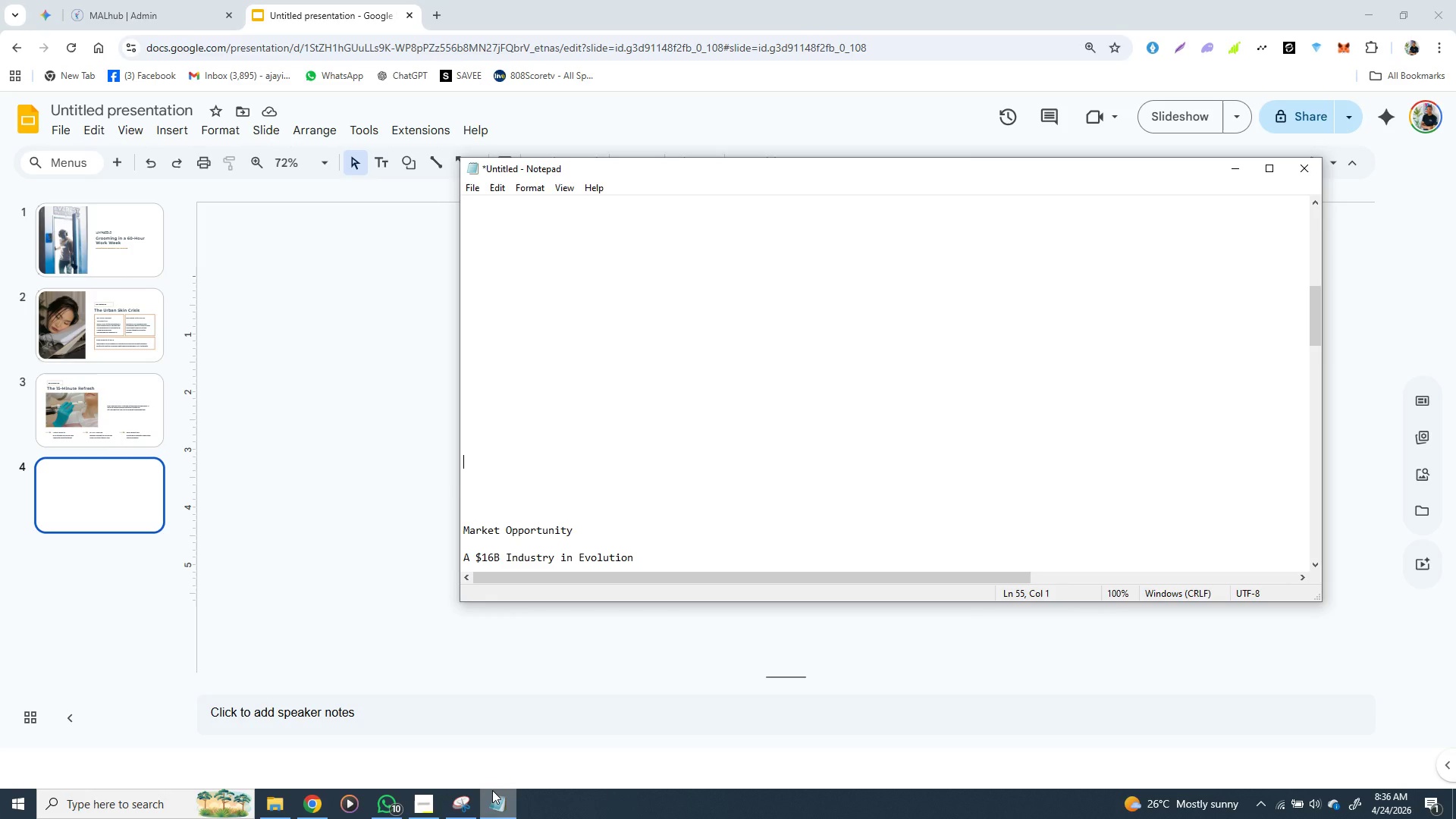 
wait(7.55)
 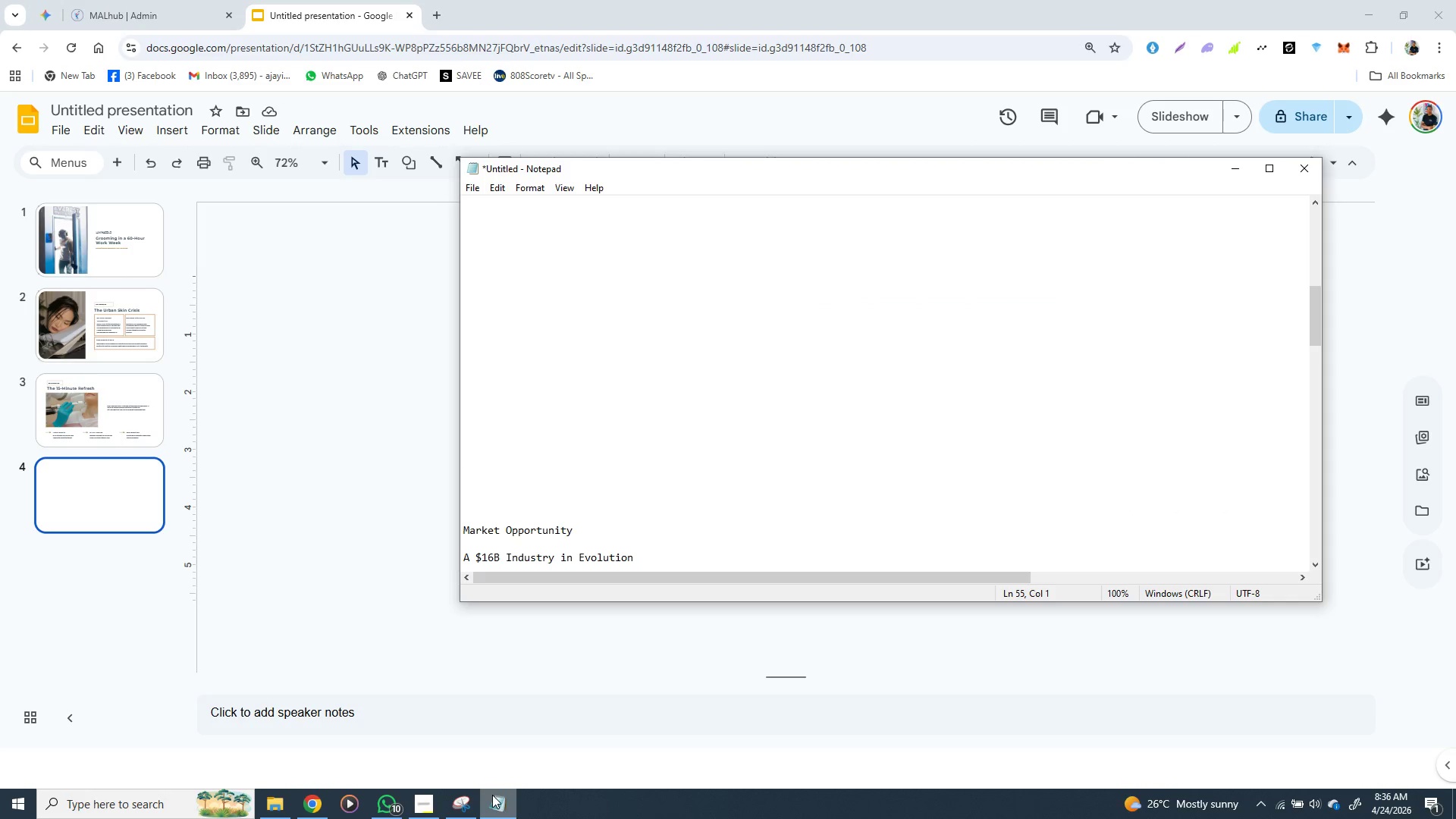 
left_click([151, 406])
 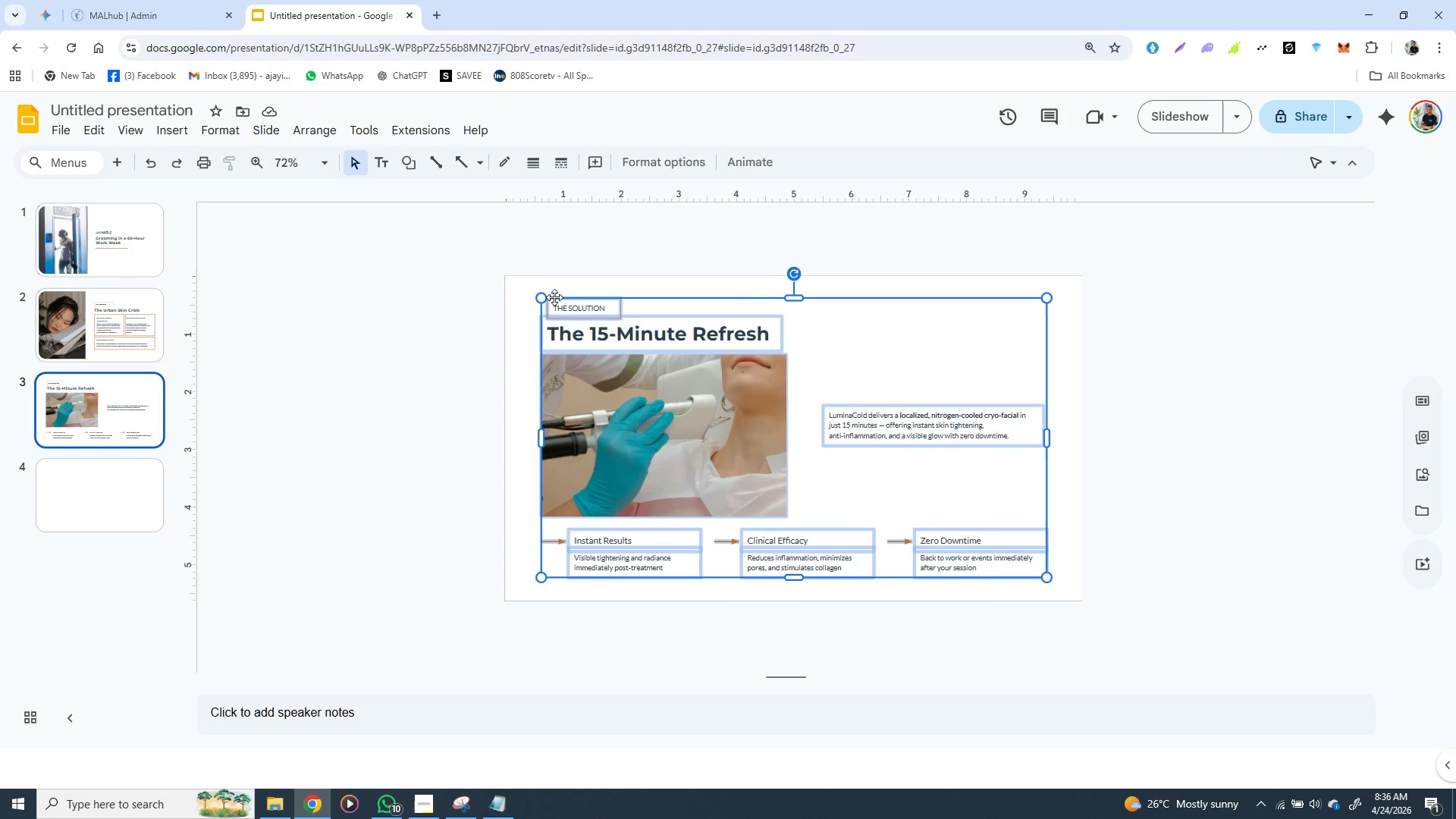 
left_click([554, 297])
 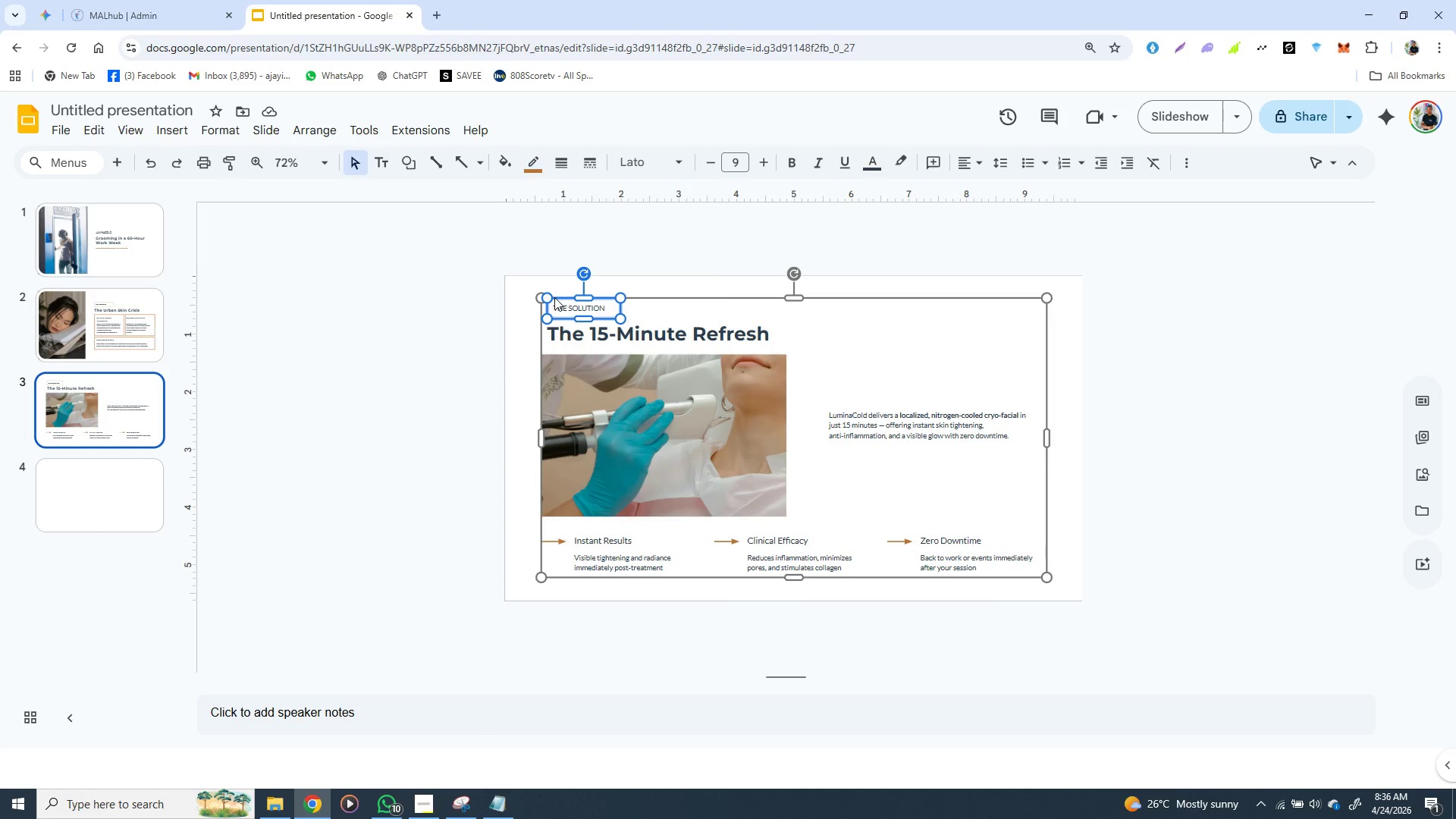 
hold_key(key=ShiftLeft, duration=1.38)
left_click([562, 337])
 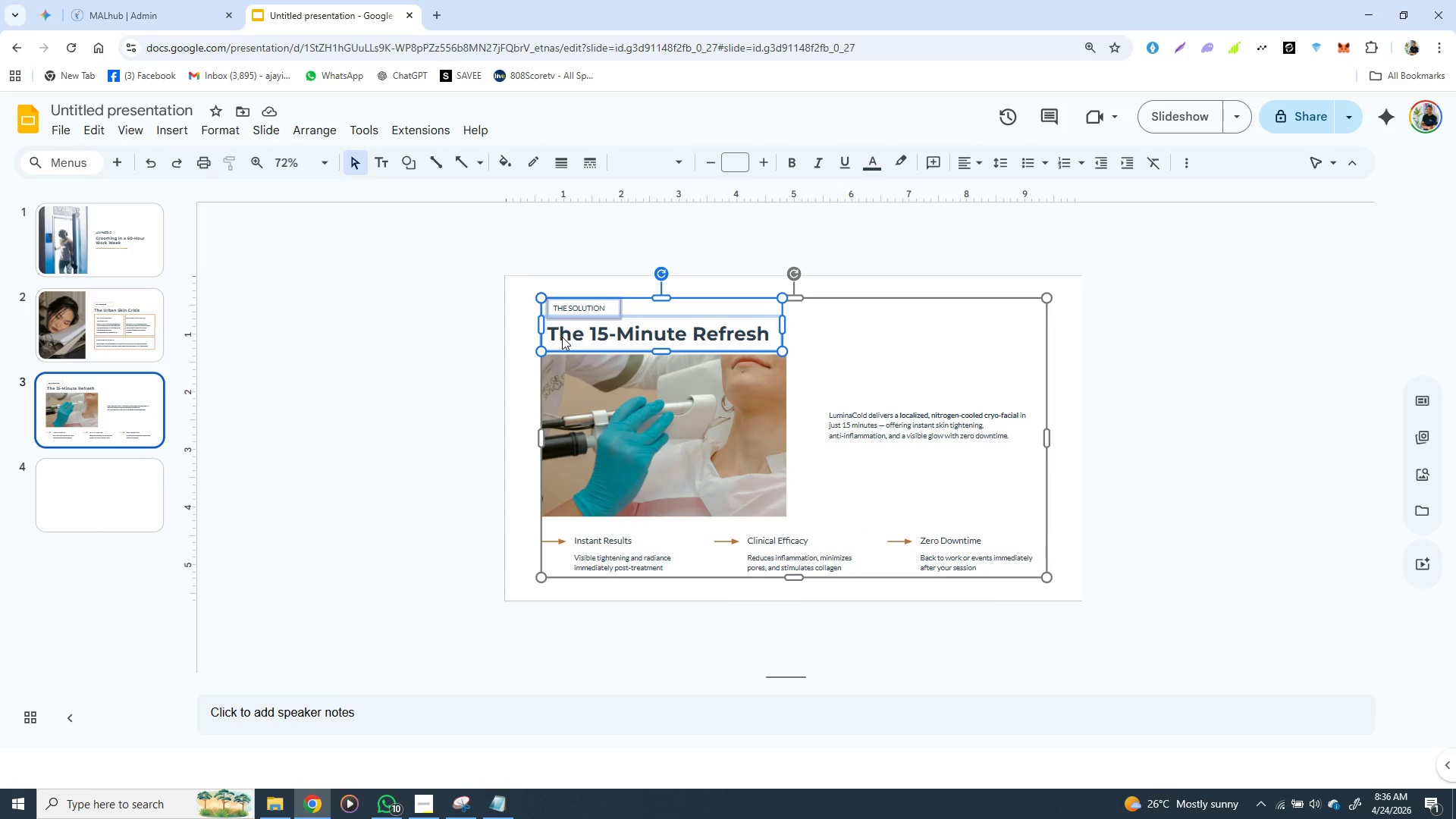 
key(Control+C)
 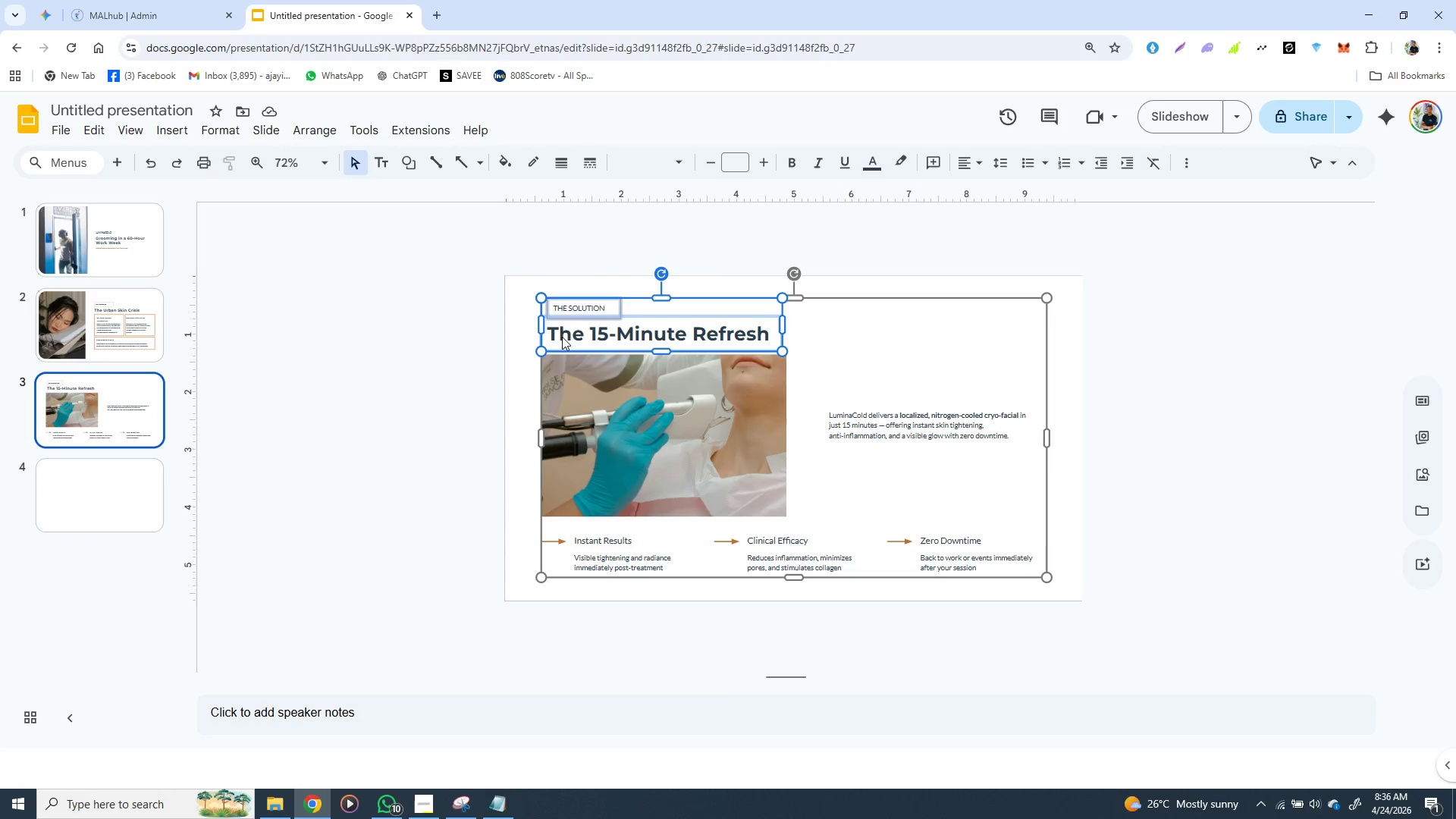 
key(Control+C)
 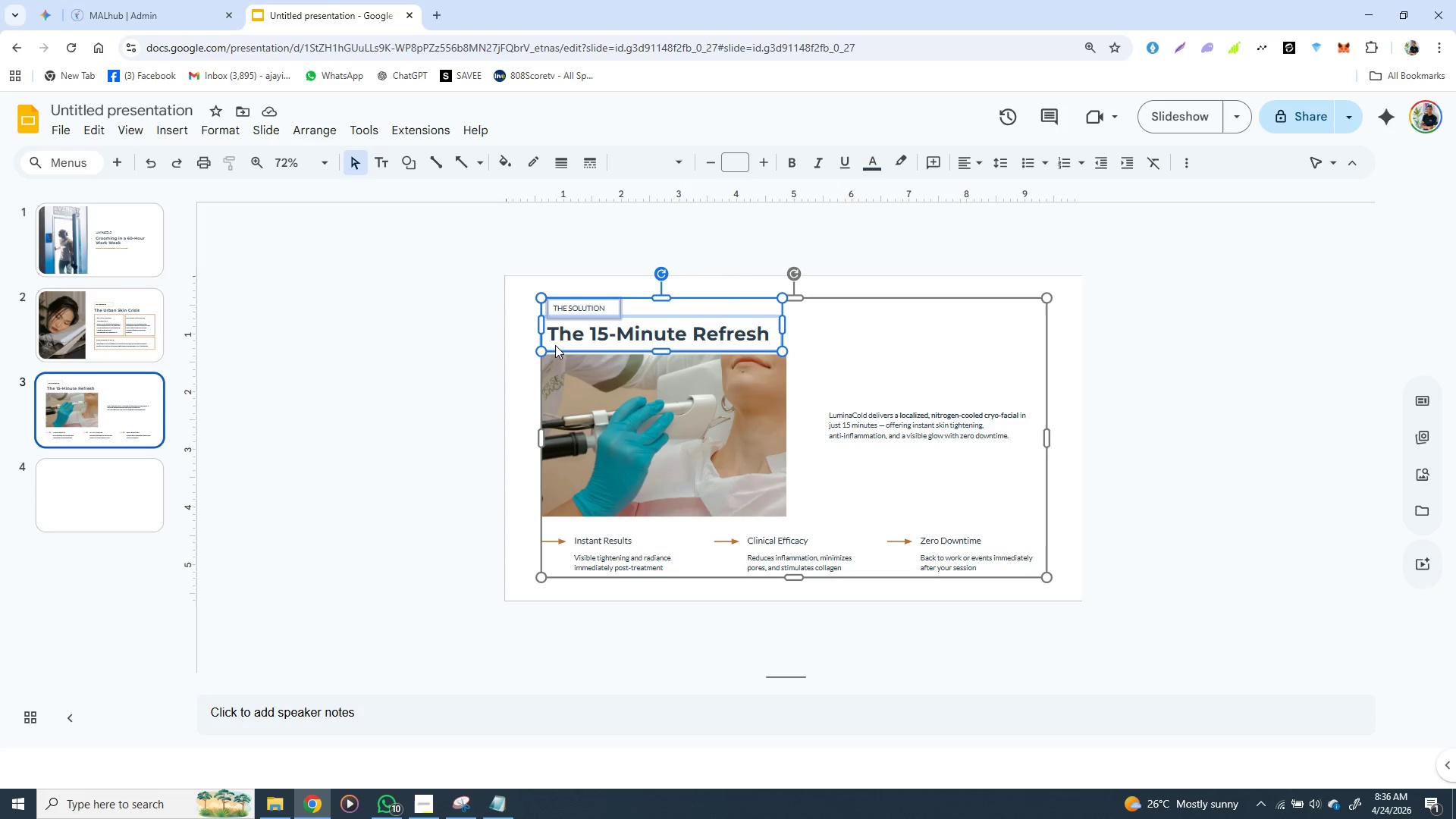 
key(Control+C)
 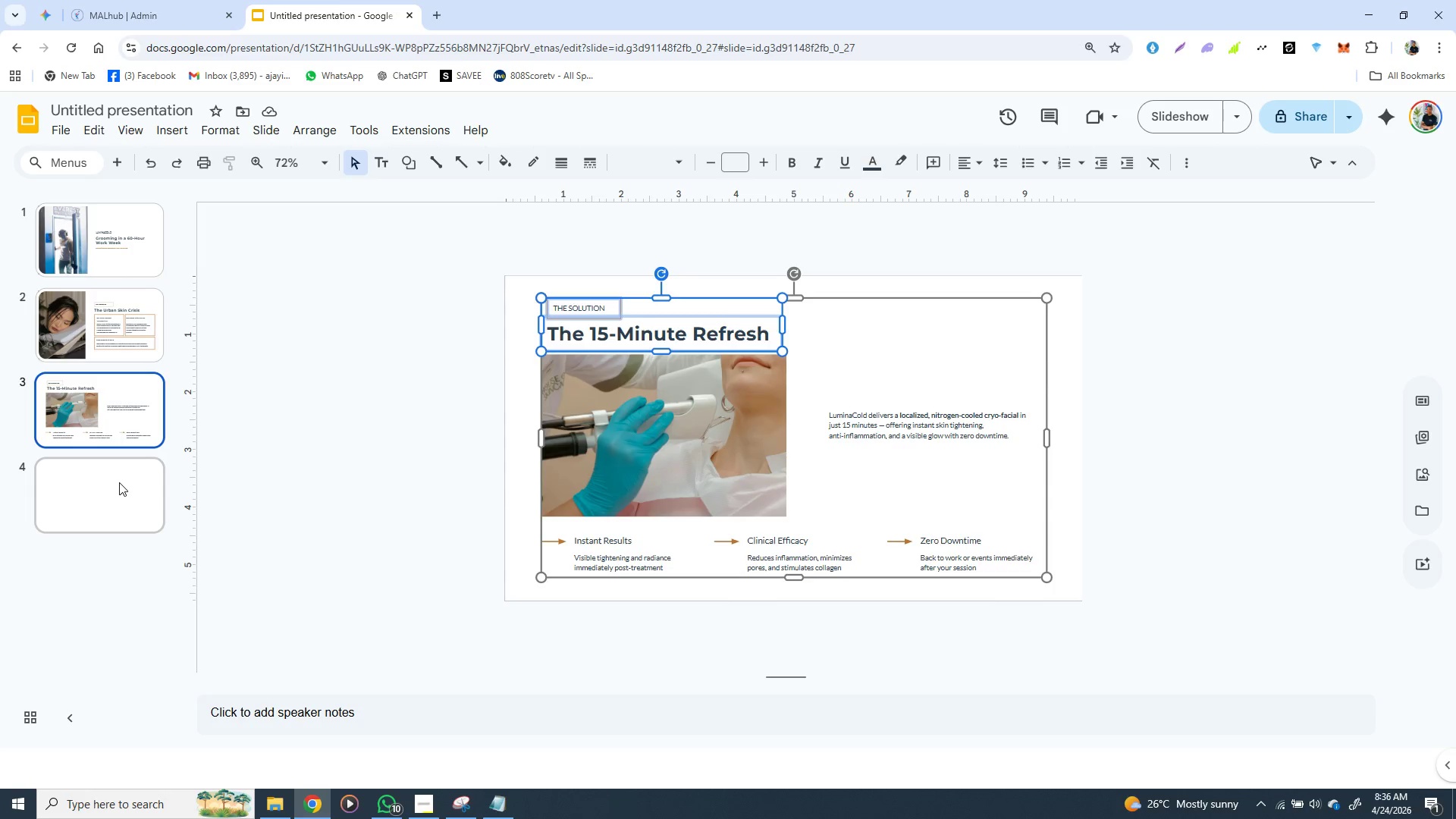 
left_click([118, 482])
 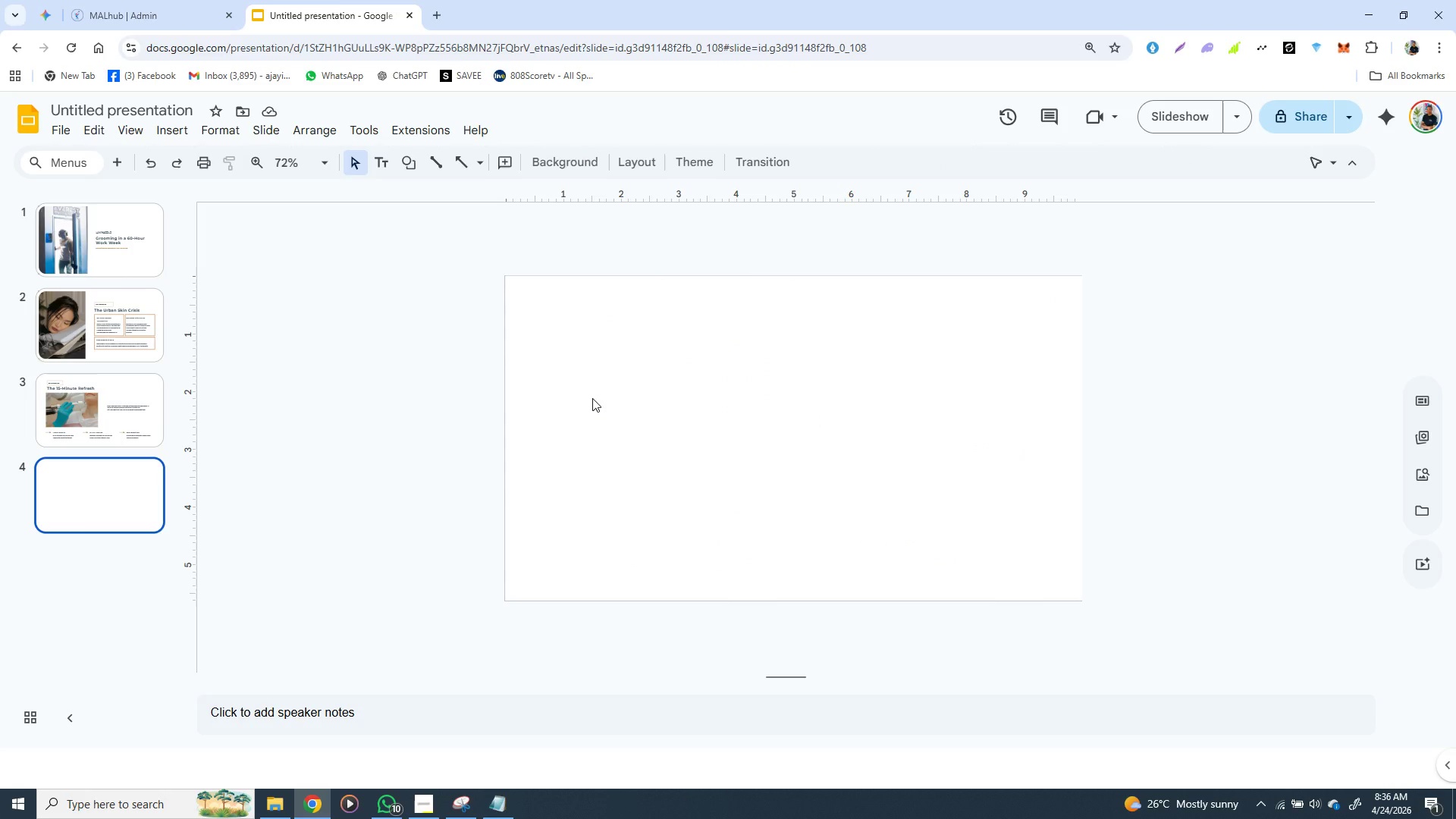 
hold_key(key=ControlLeft, duration=1.5)
 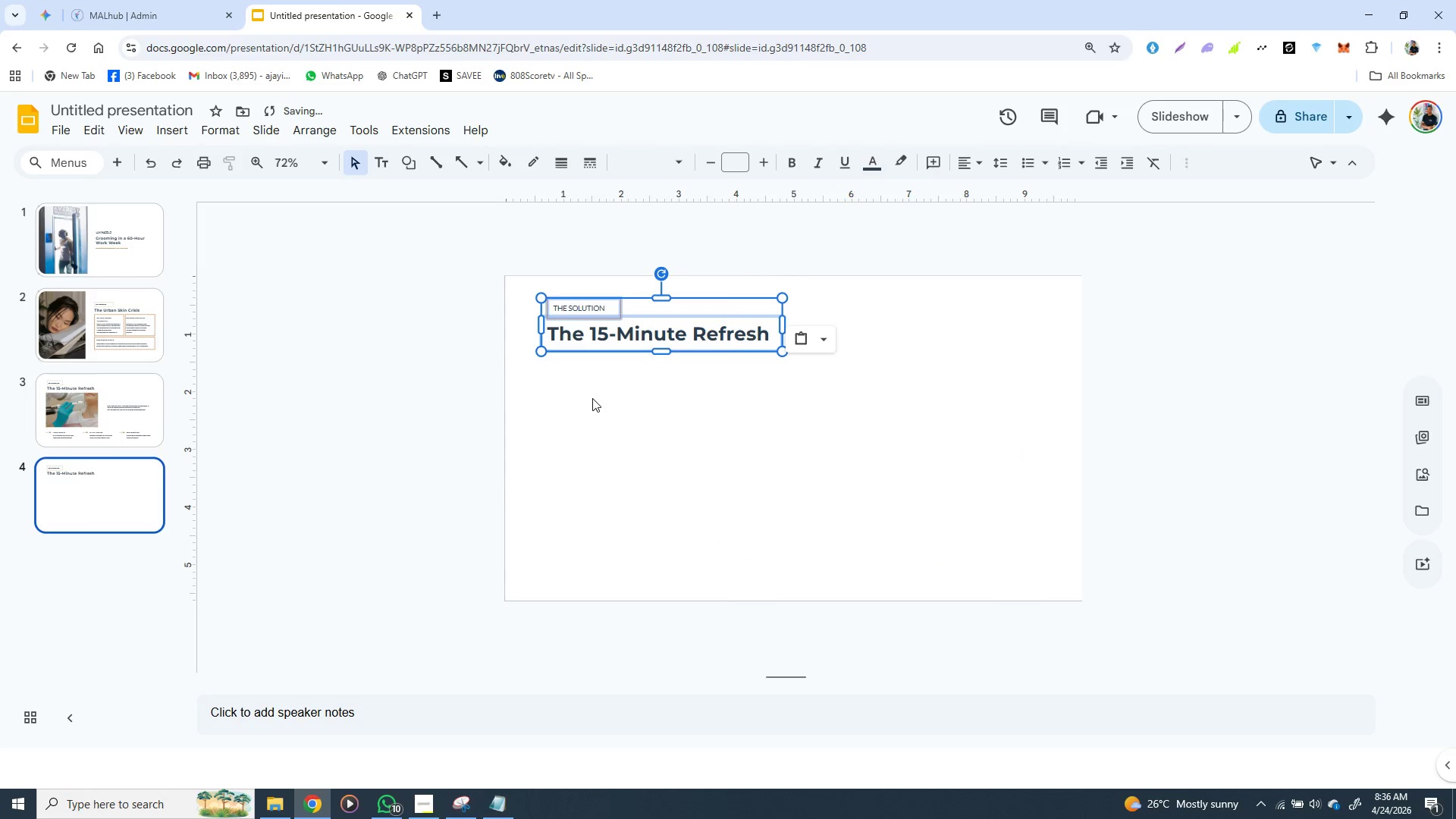 
key(Control+V)
 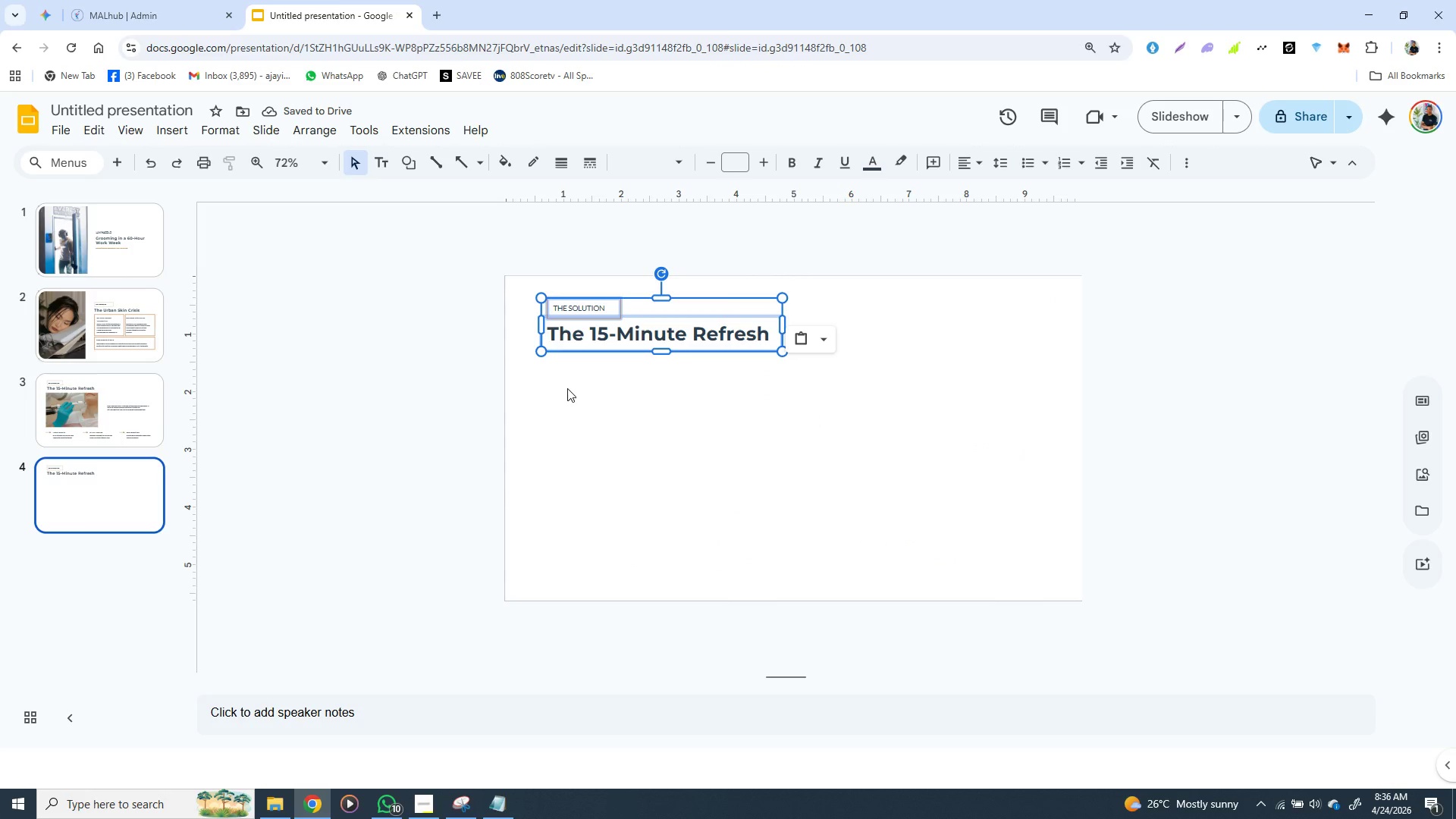 
left_click([567, 394])
 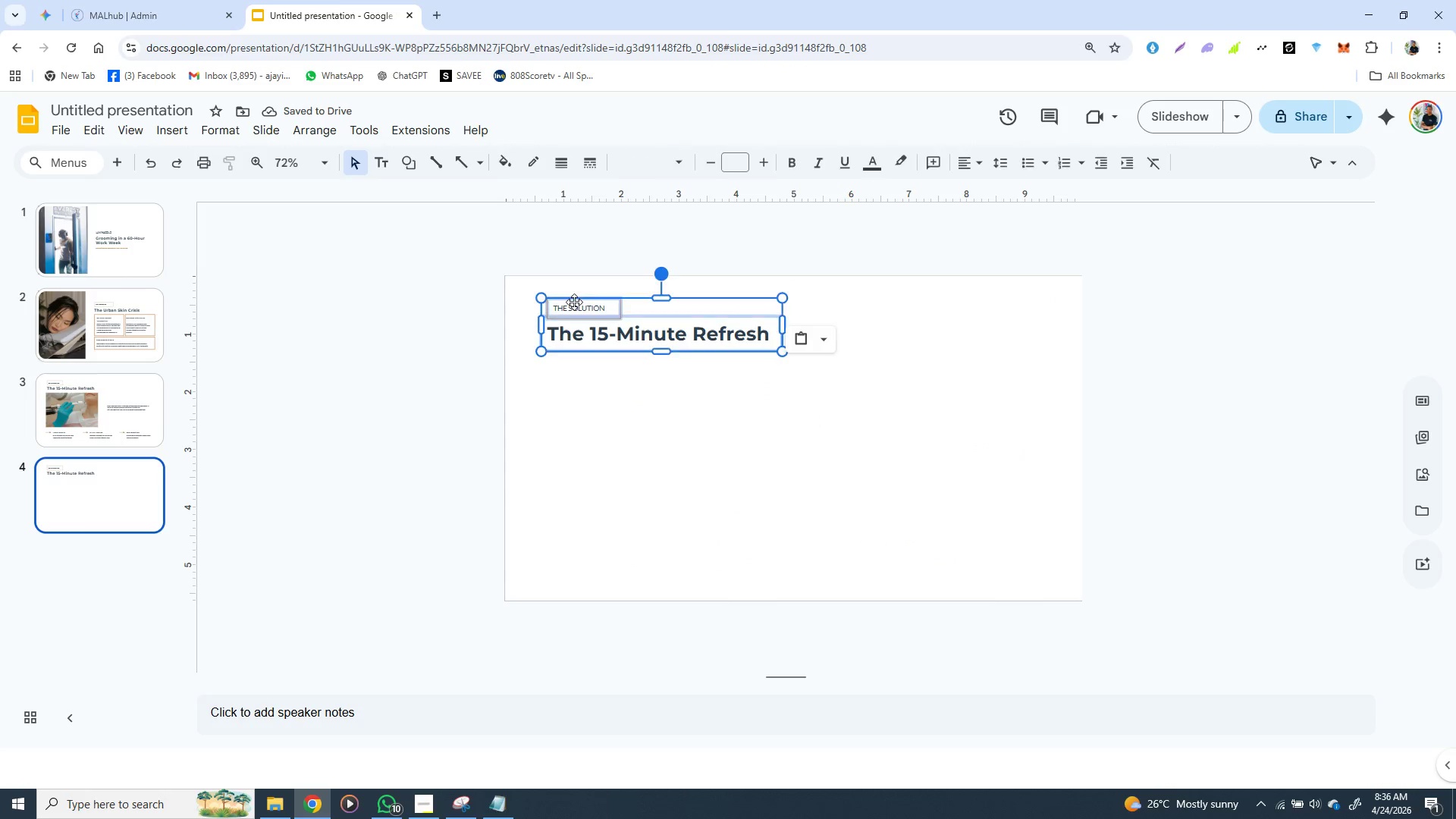 
left_click([574, 302])
 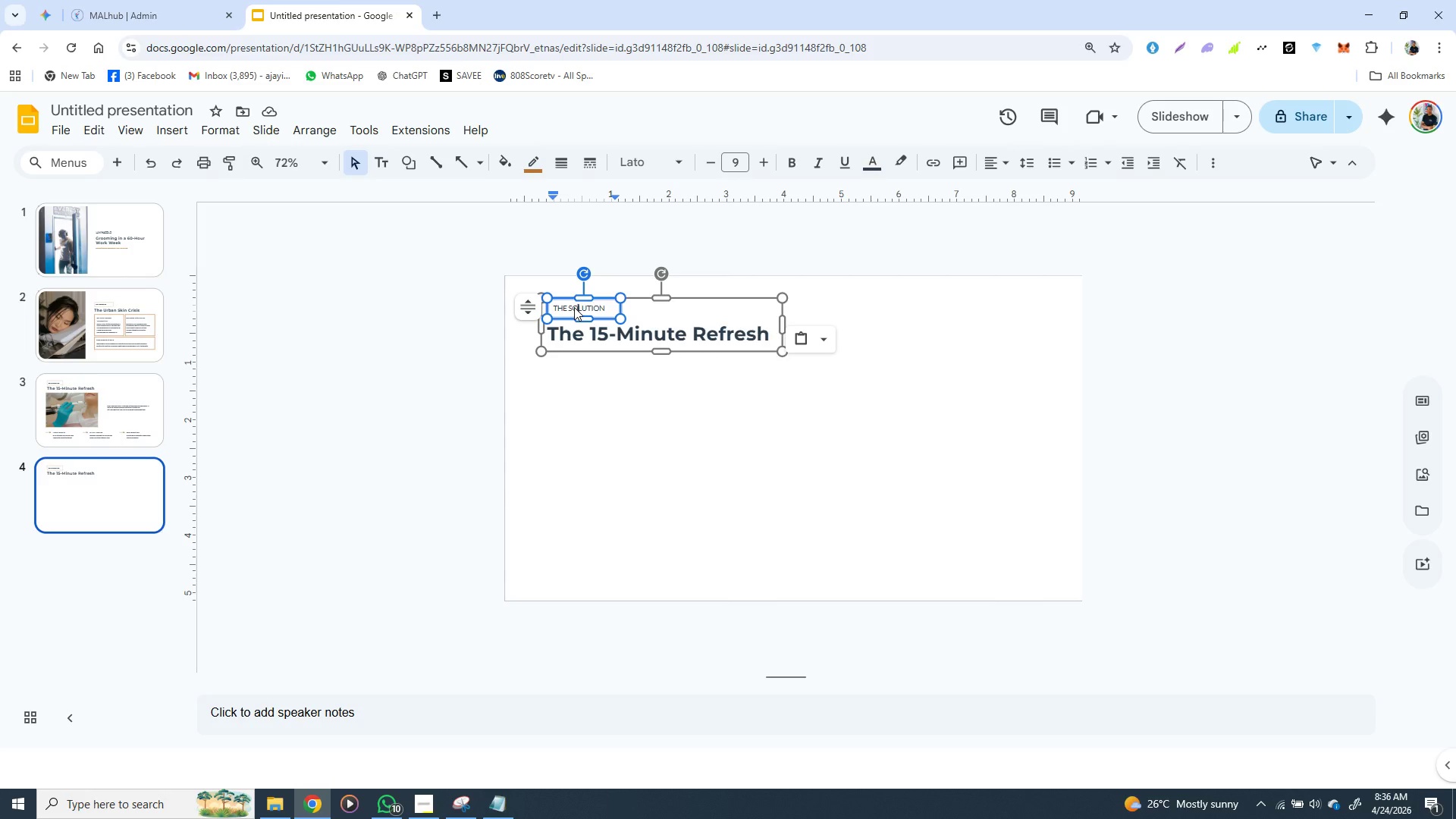 
double_click([574, 307])
 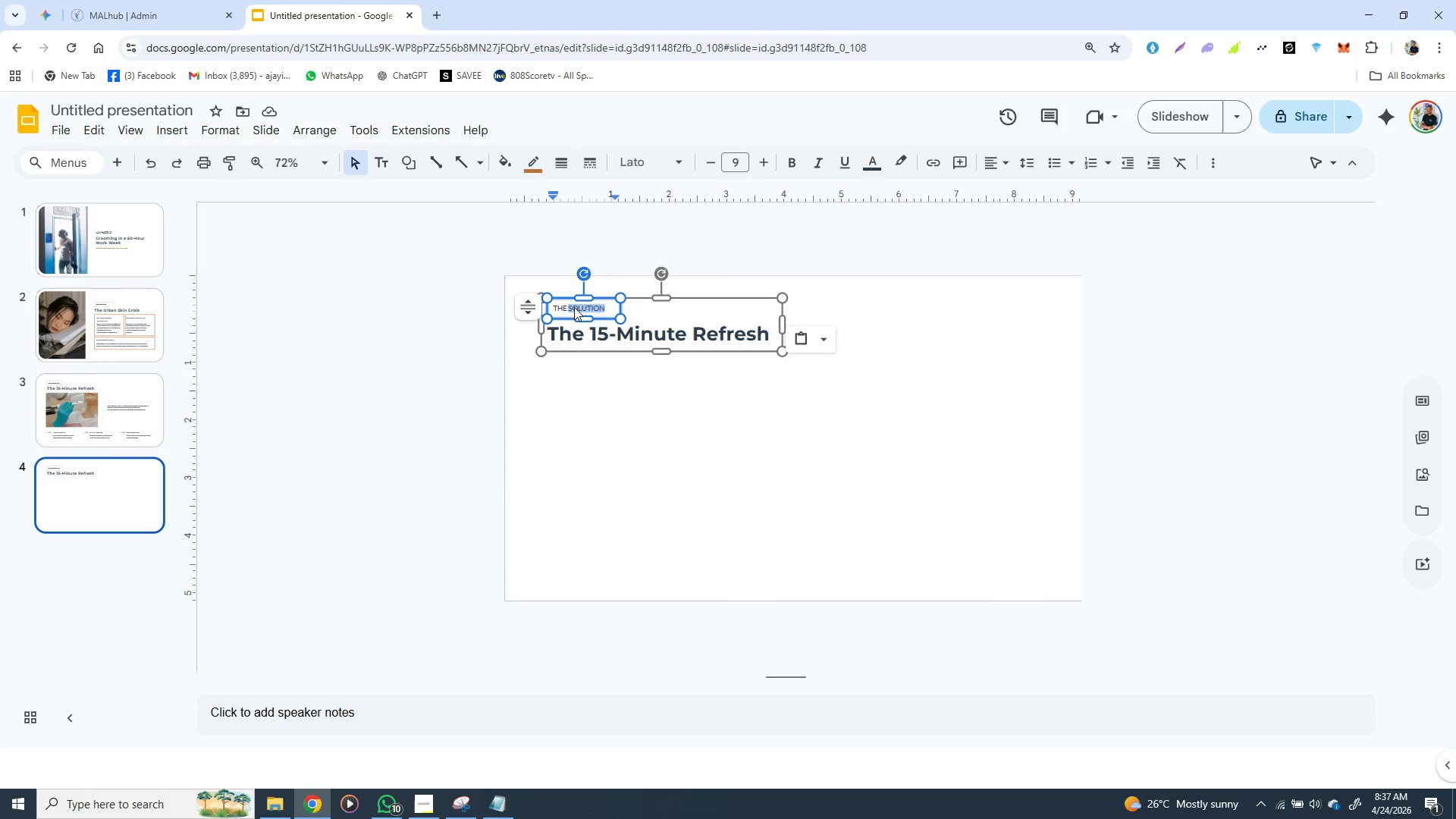 
triple_click([574, 307])
 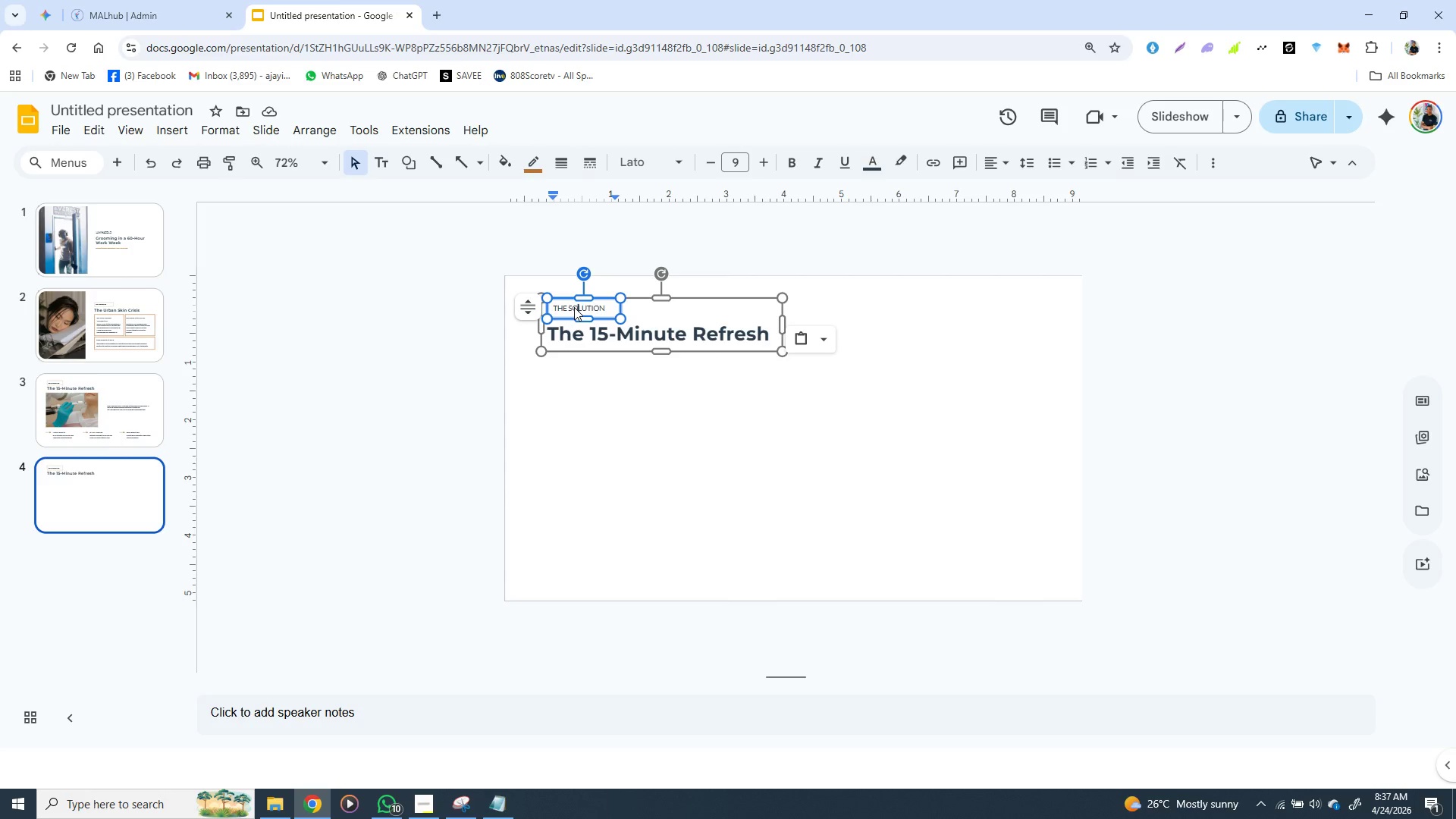 
triple_click([574, 307])
 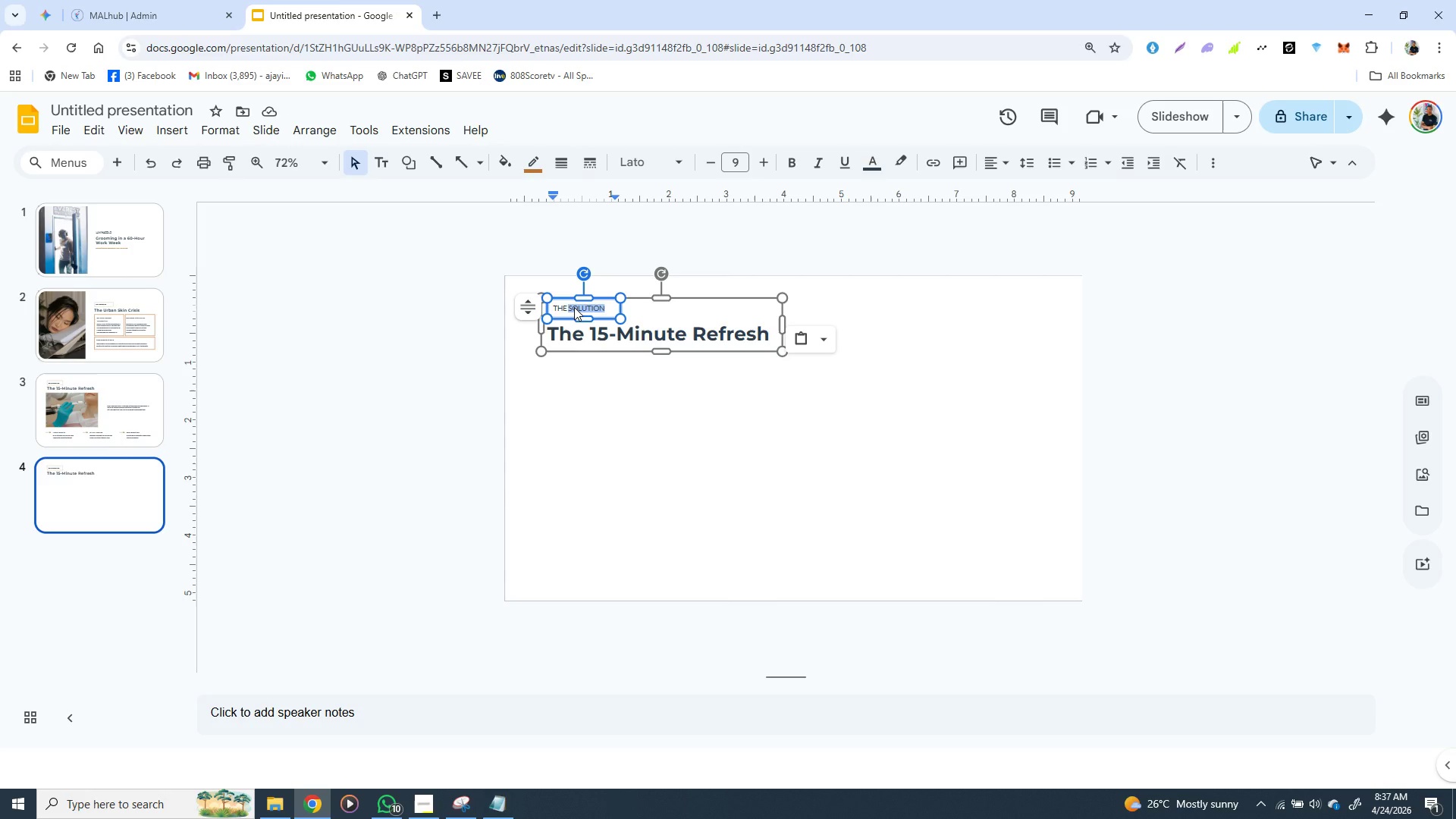 
triple_click([574, 307])
 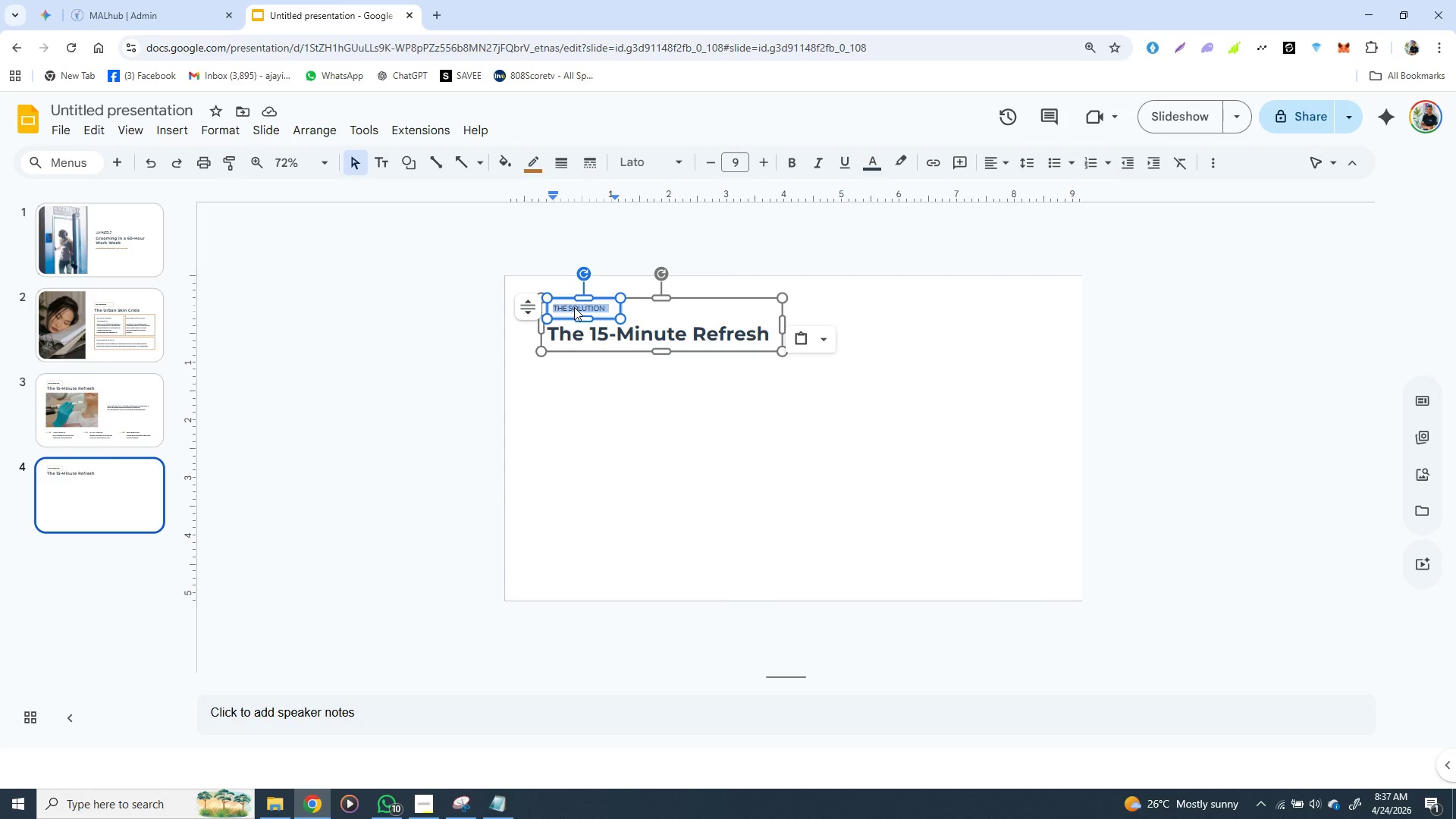 
triple_click([574, 307])
 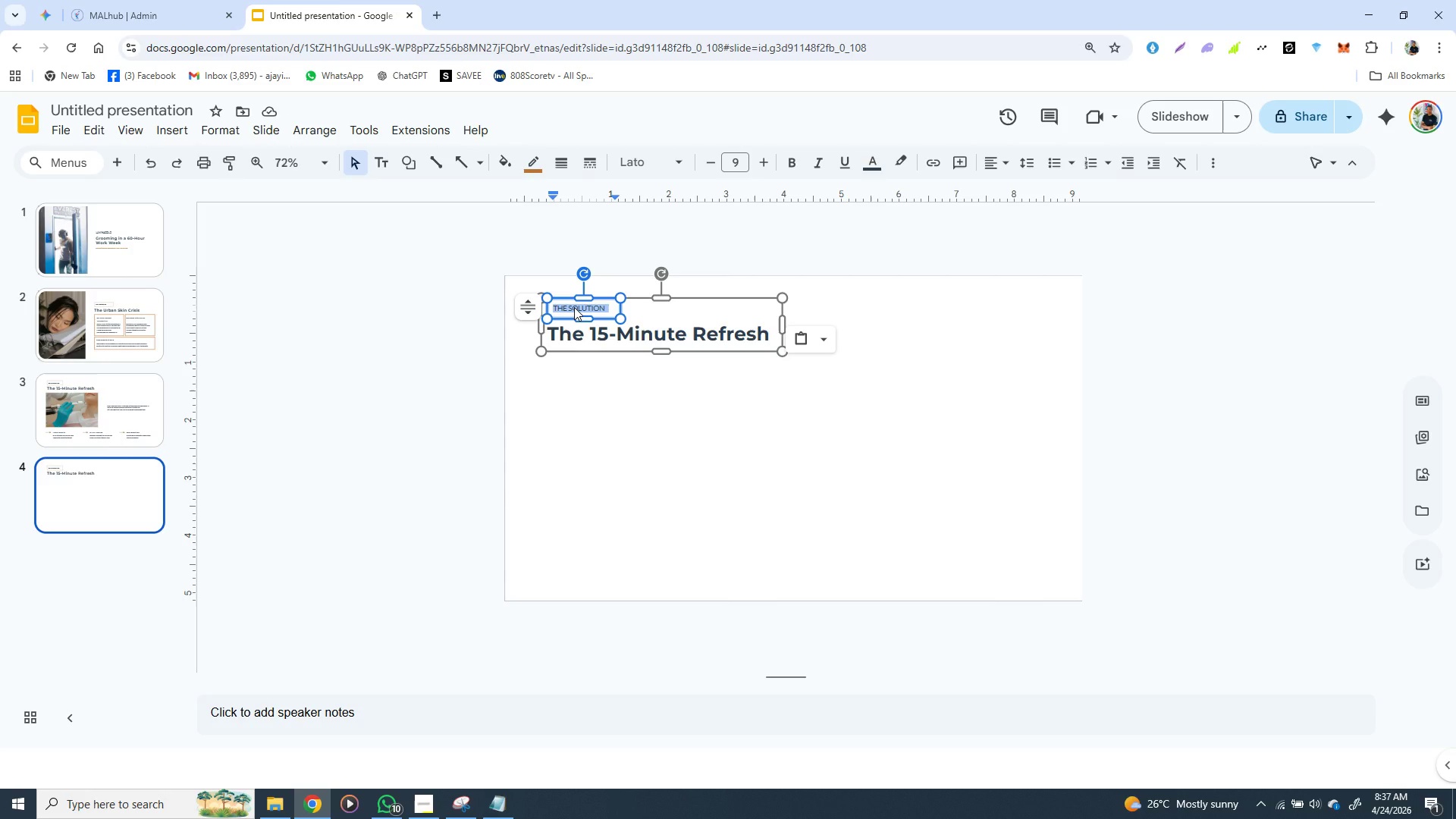 
wait(5.84)
 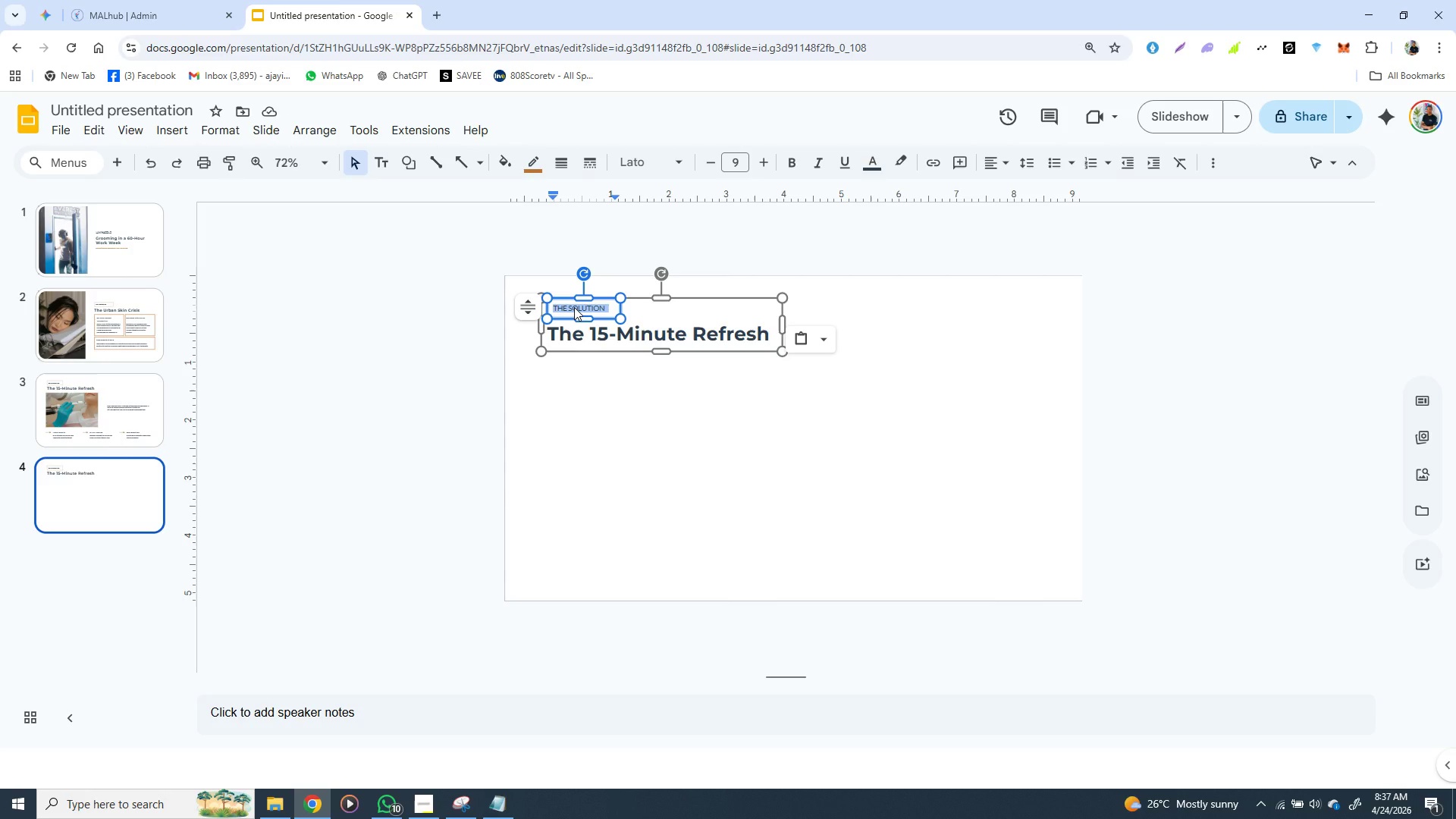 
type(MARKET)
 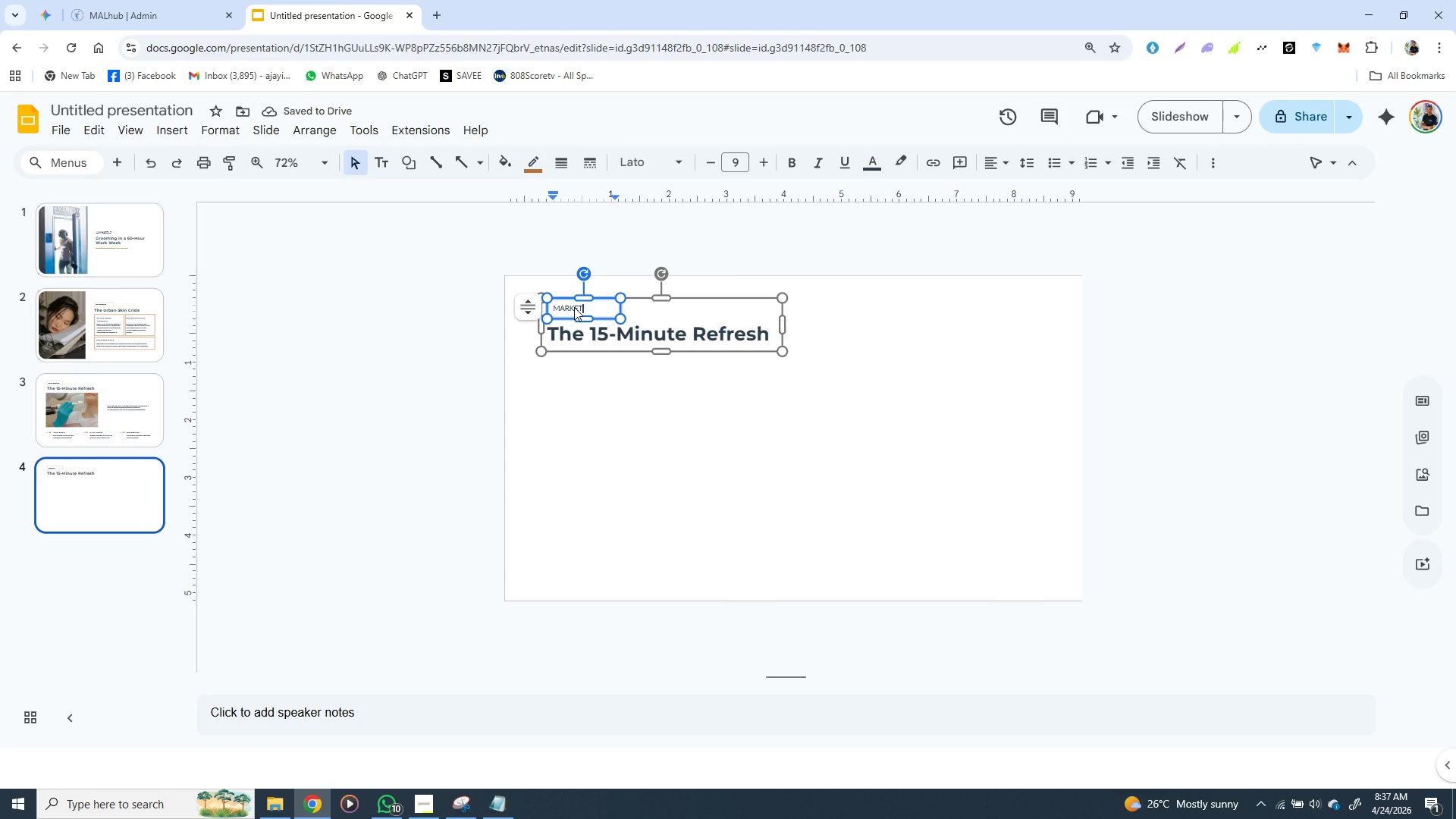 
type( OPPORTUNITY)
 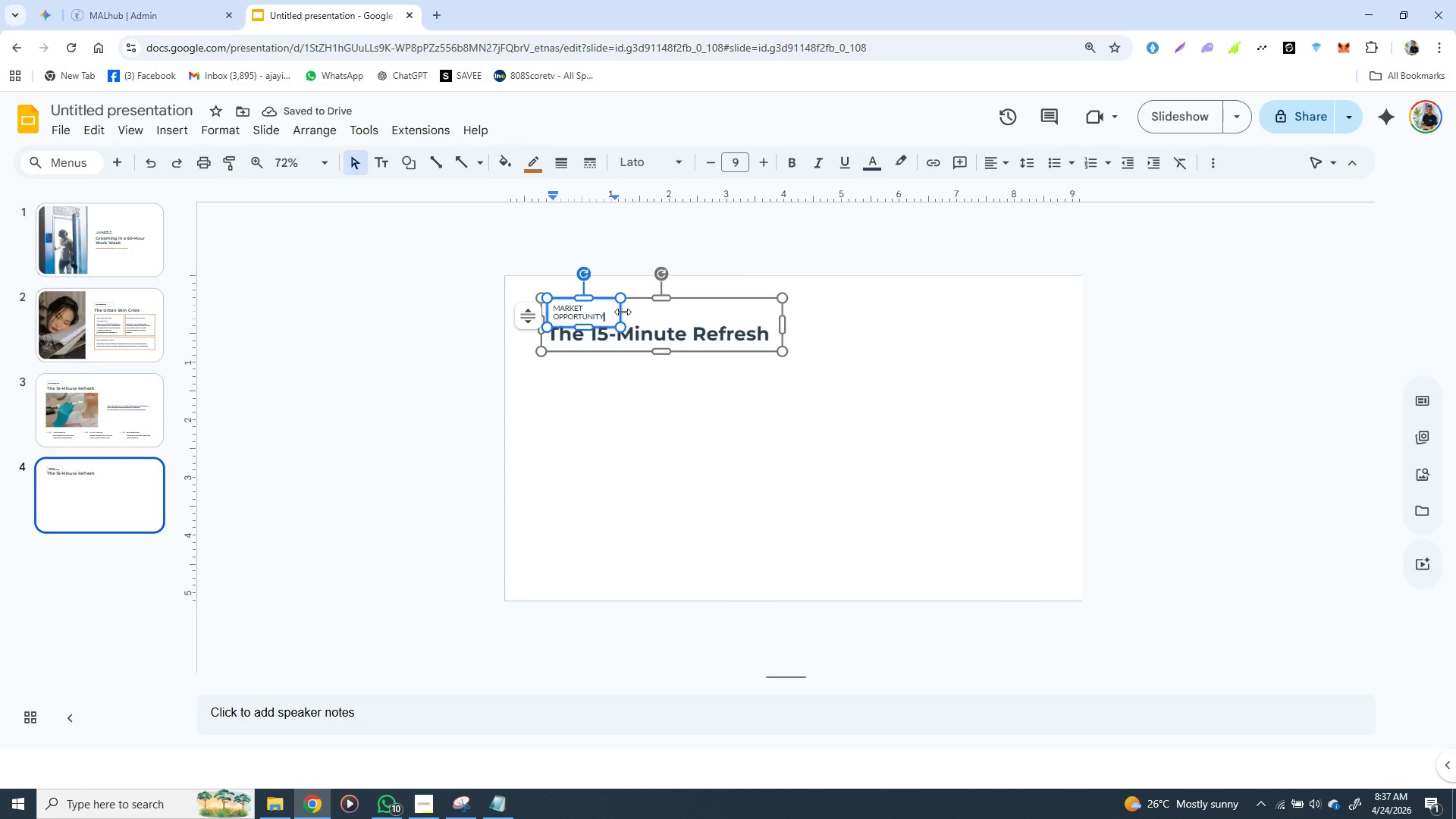 
left_click_drag(start_coordinate=[621, 308], to_coordinate=[652, 312])
 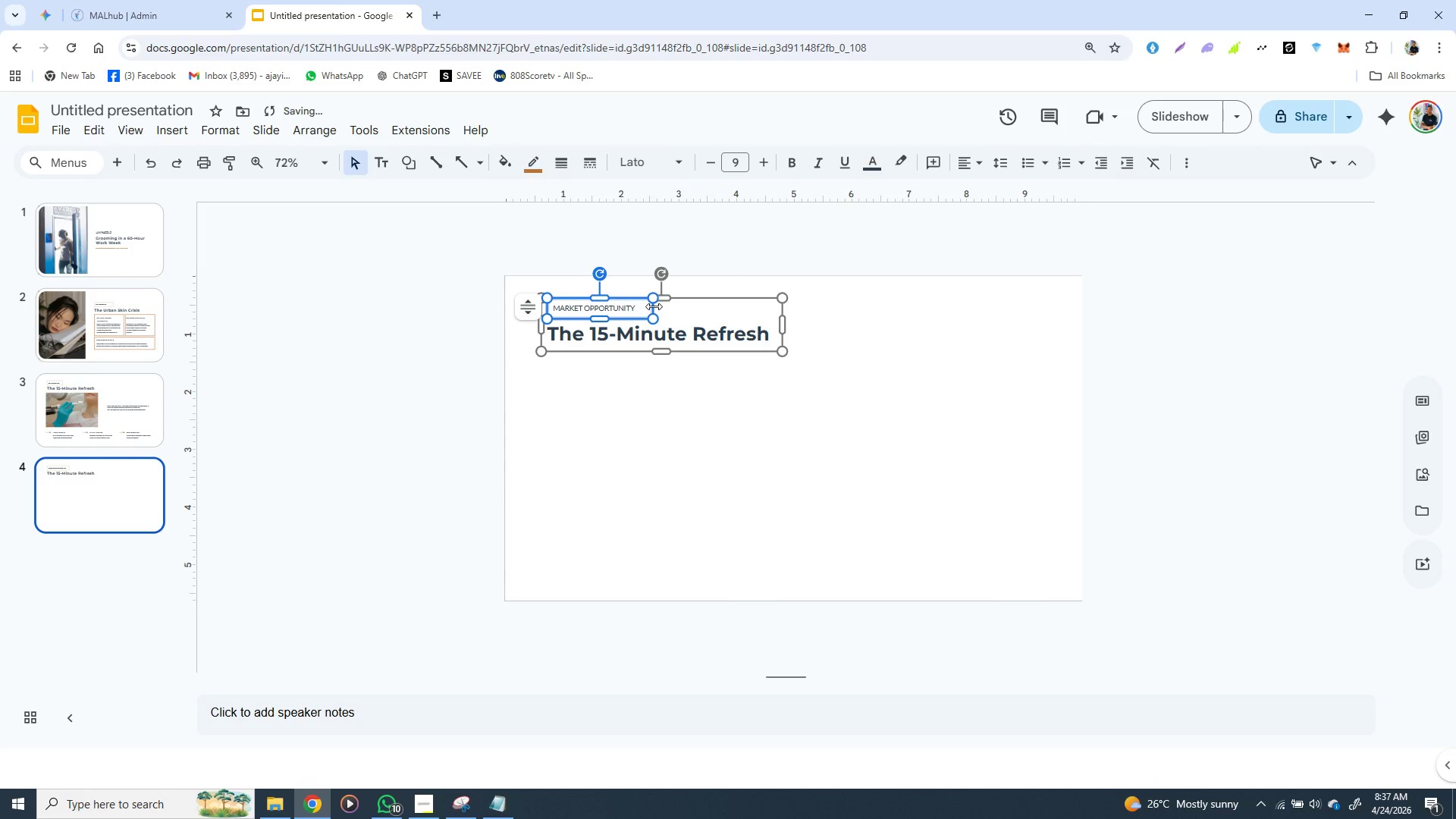 
left_click_drag(start_coordinate=[654, 306], to_coordinate=[641, 306])
 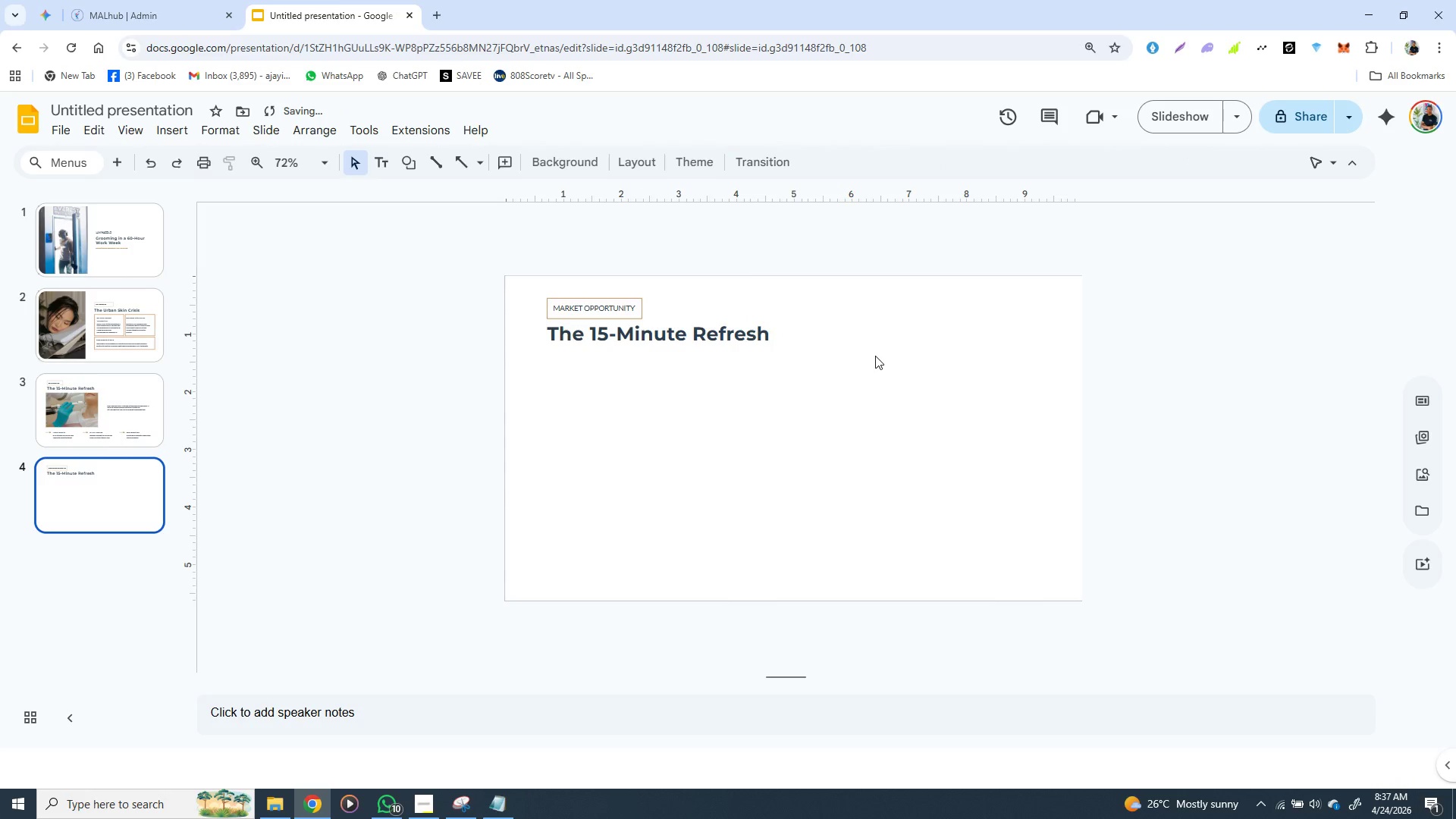 
left_click([875, 356])
 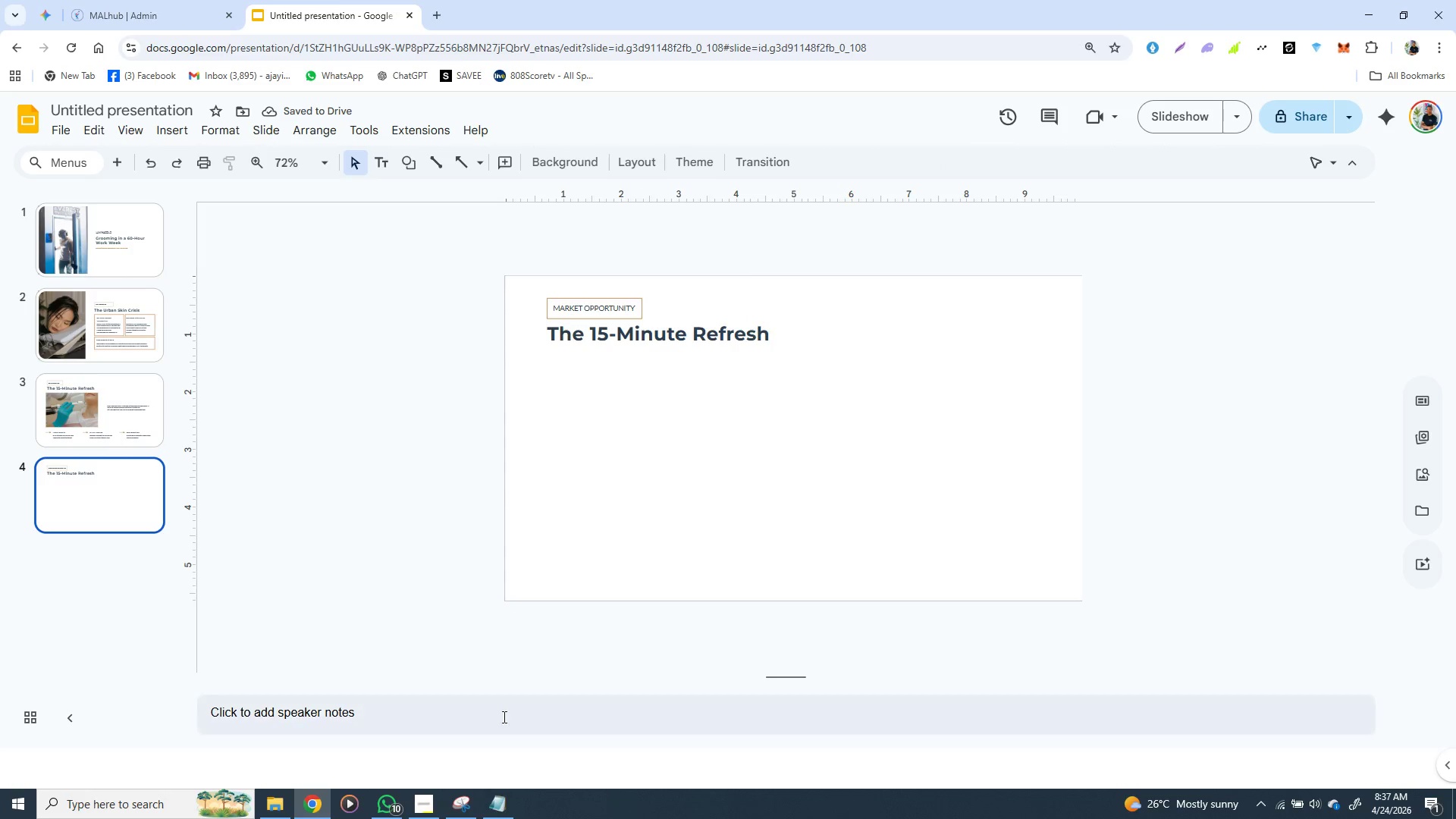 
left_click([497, 802])
 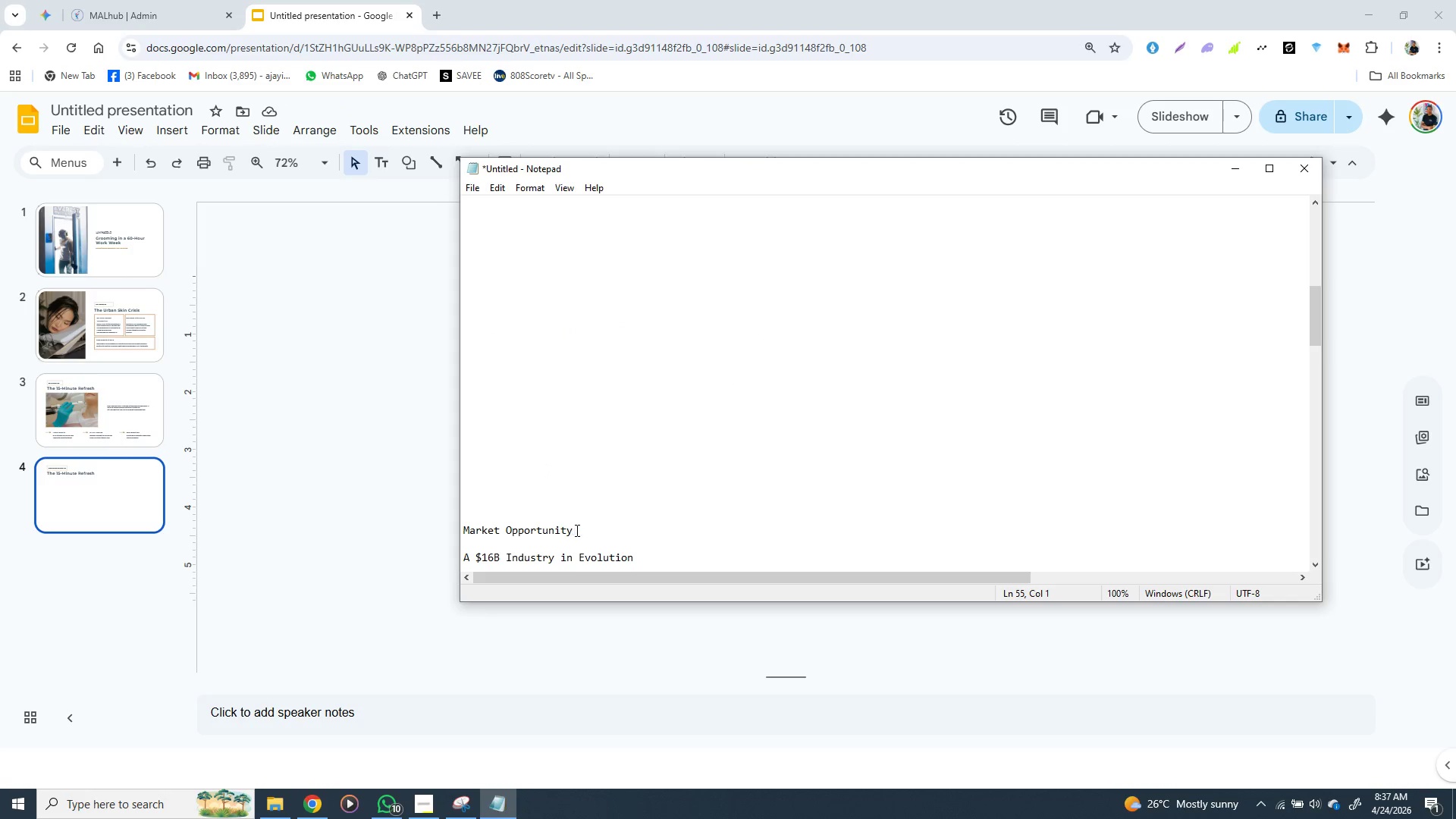 
left_click_drag(start_coordinate=[576, 530], to_coordinate=[467, 523])
 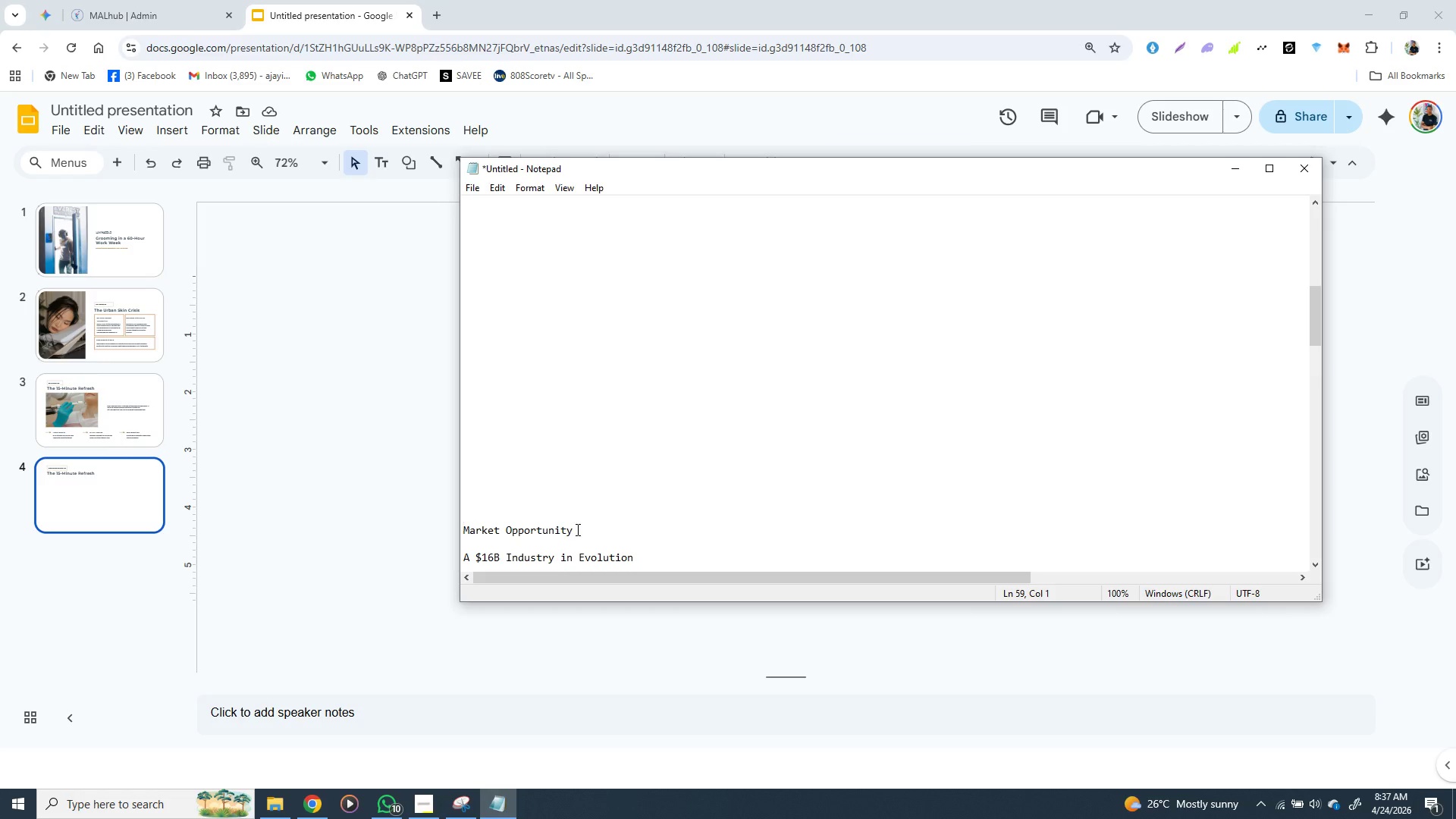 
left_click_drag(start_coordinate=[576, 529], to_coordinate=[464, 525])
 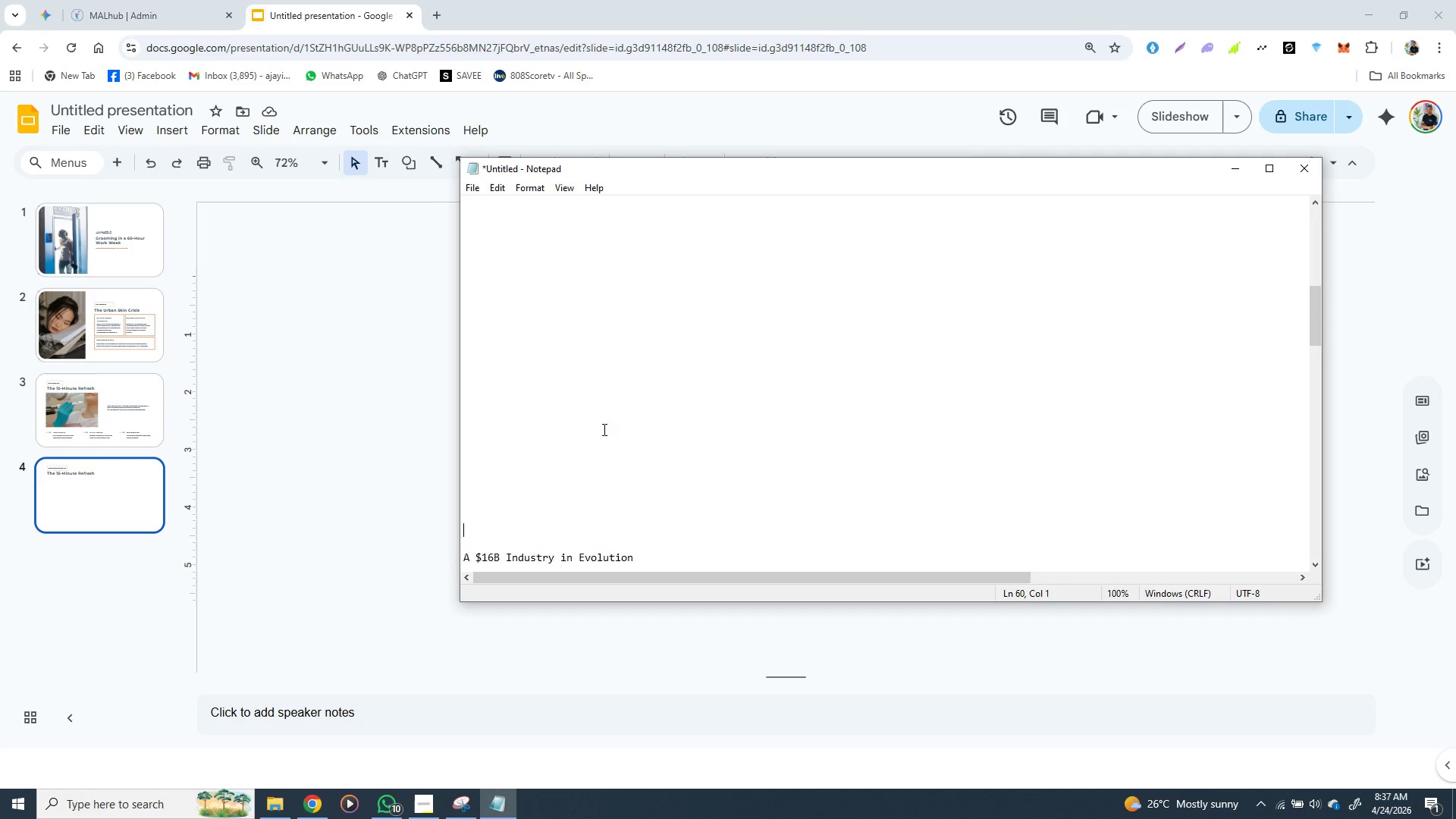 
key(Backspace)
 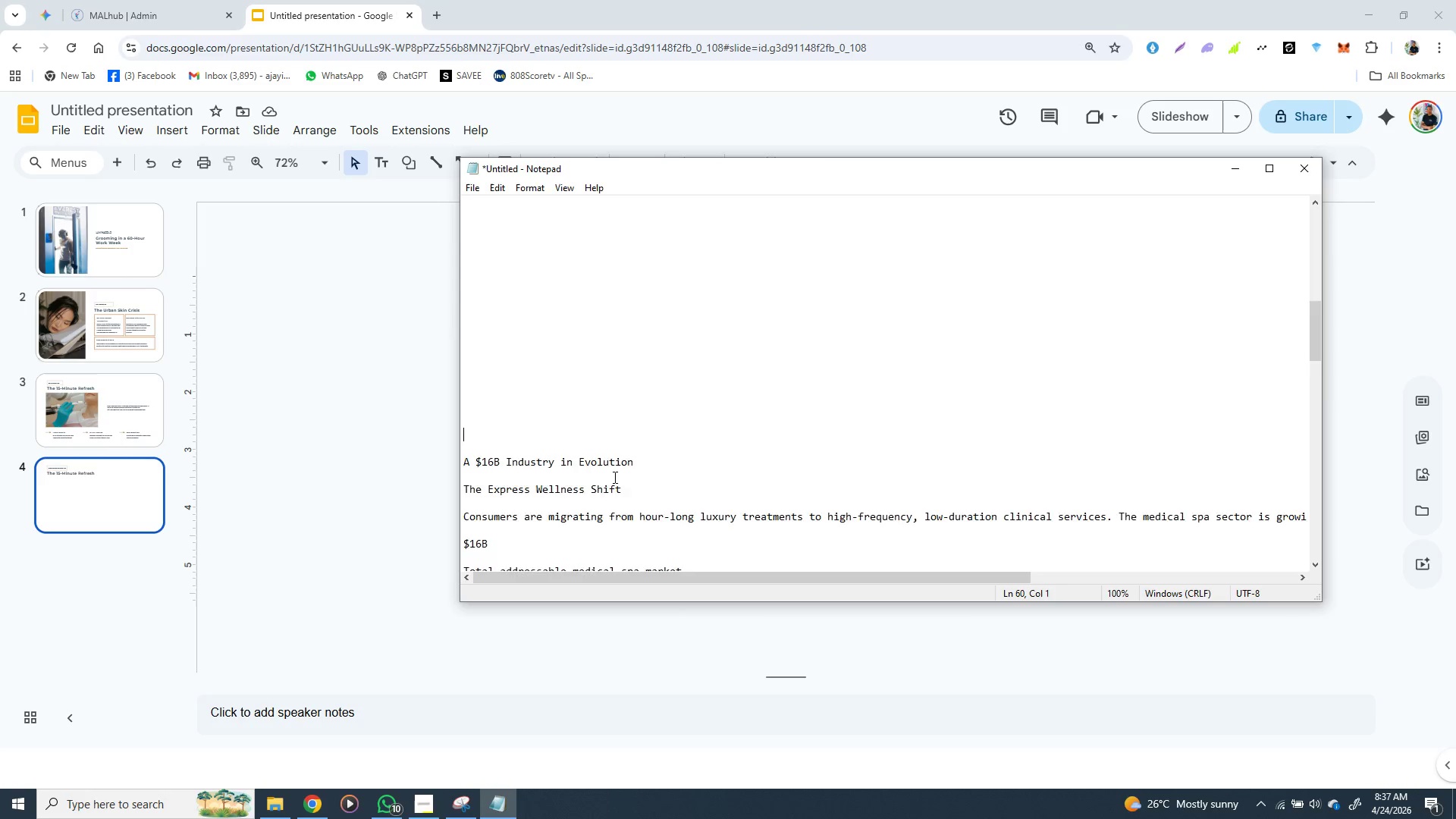 
scroll: coordinate [613, 477], scroll_direction: down, amount: 2.0
 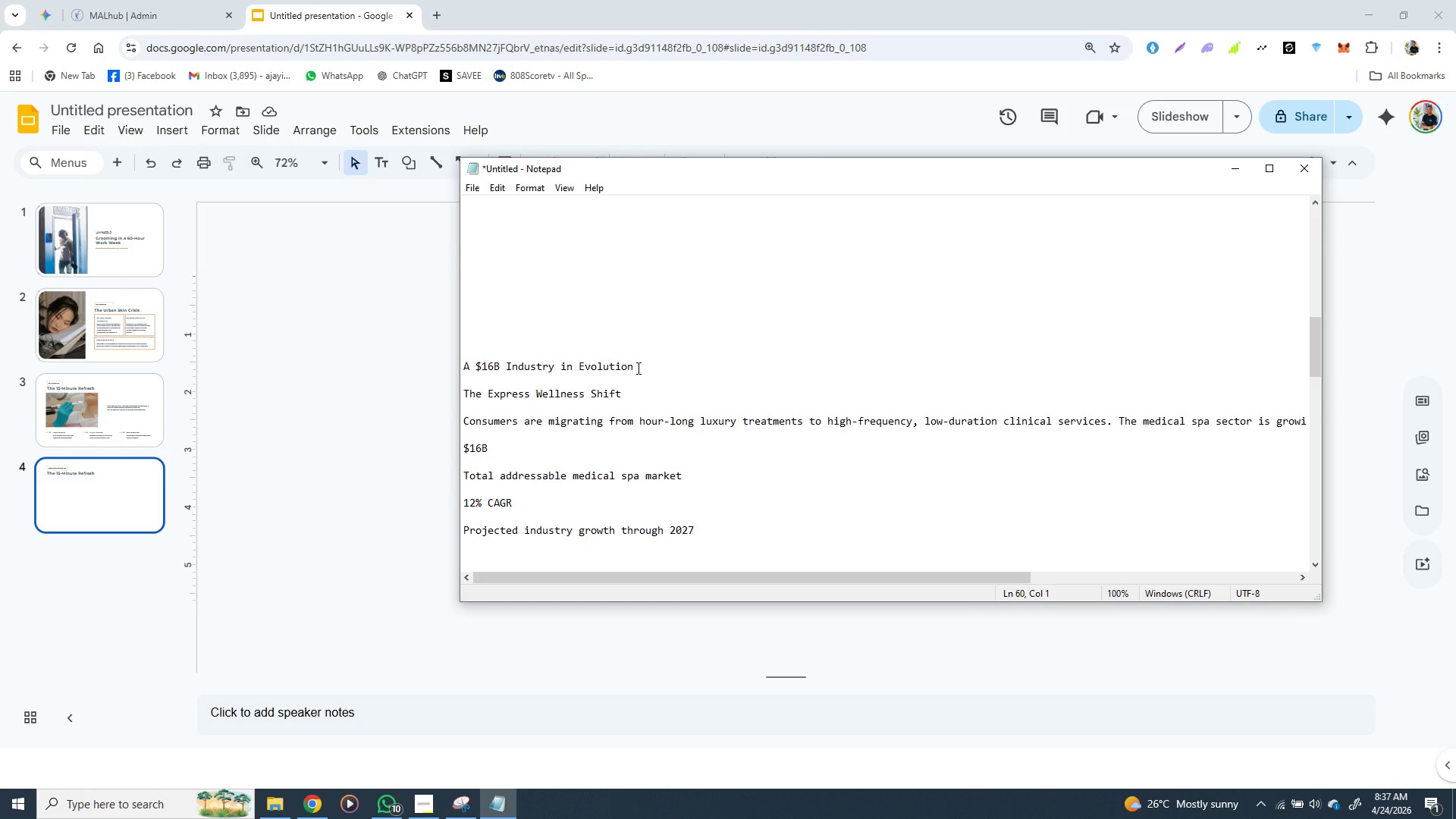 
left_click_drag(start_coordinate=[637, 368], to_coordinate=[463, 369])
 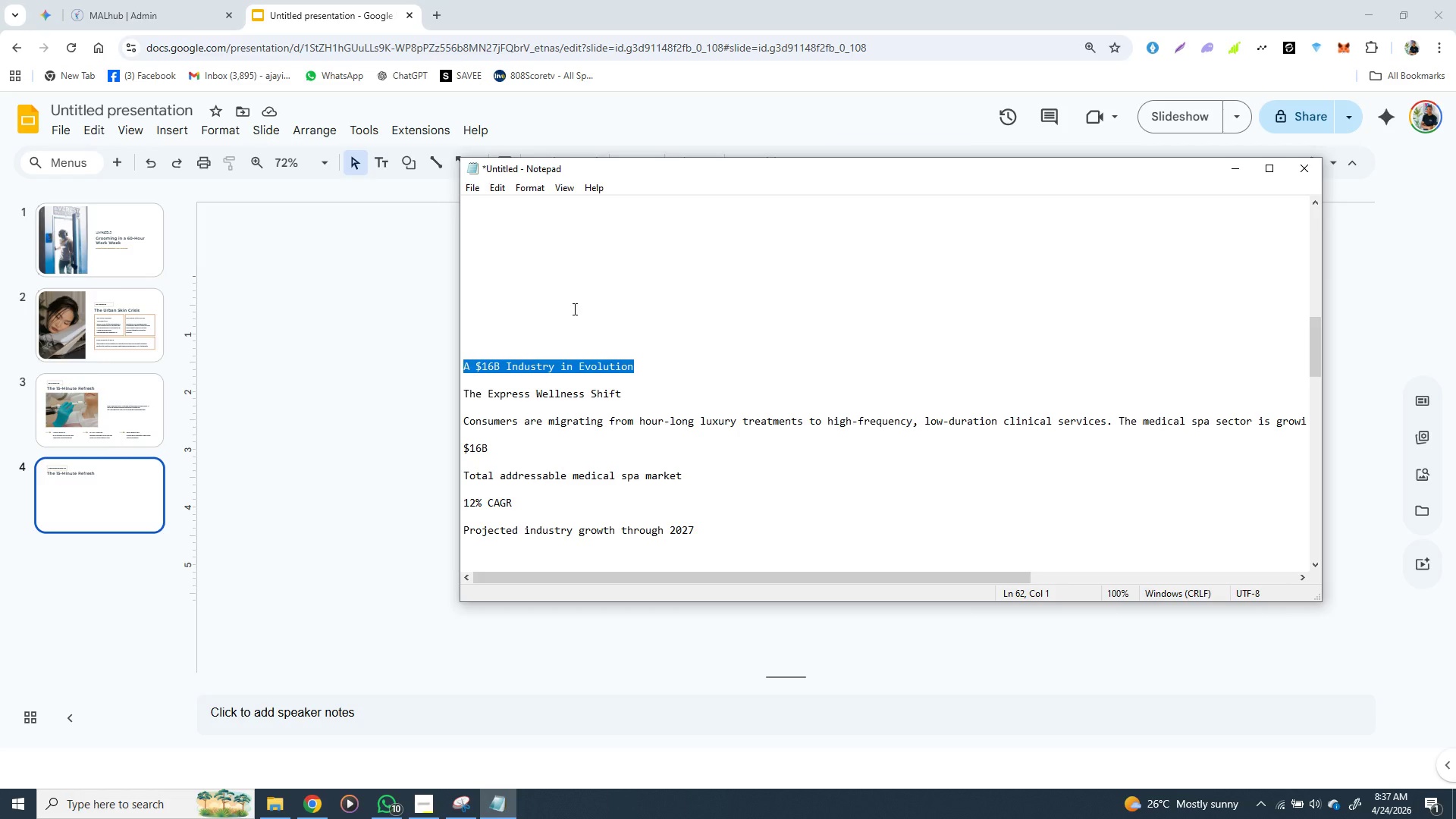 
key(Control+X)
 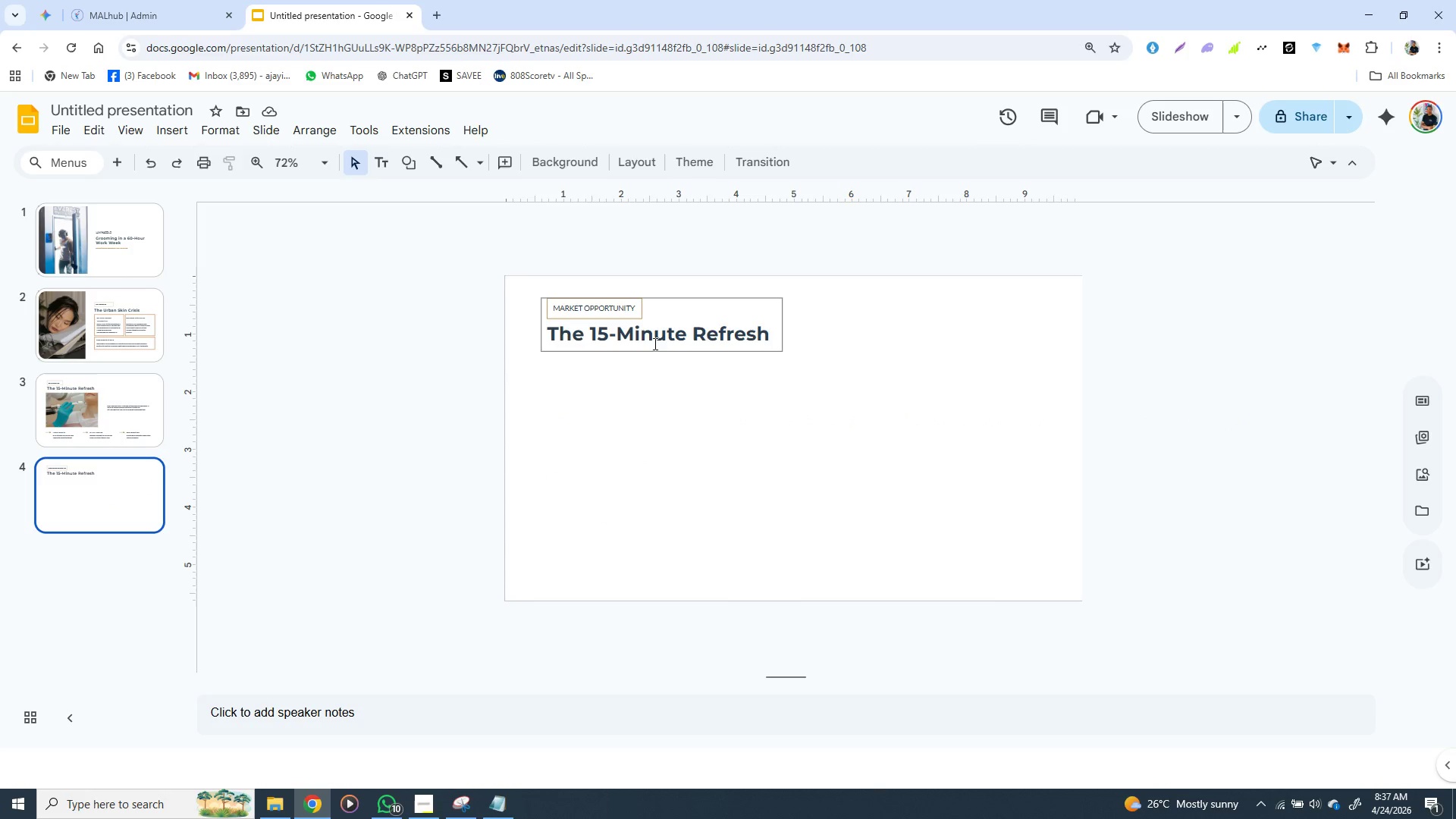 
double_click([654, 337])
 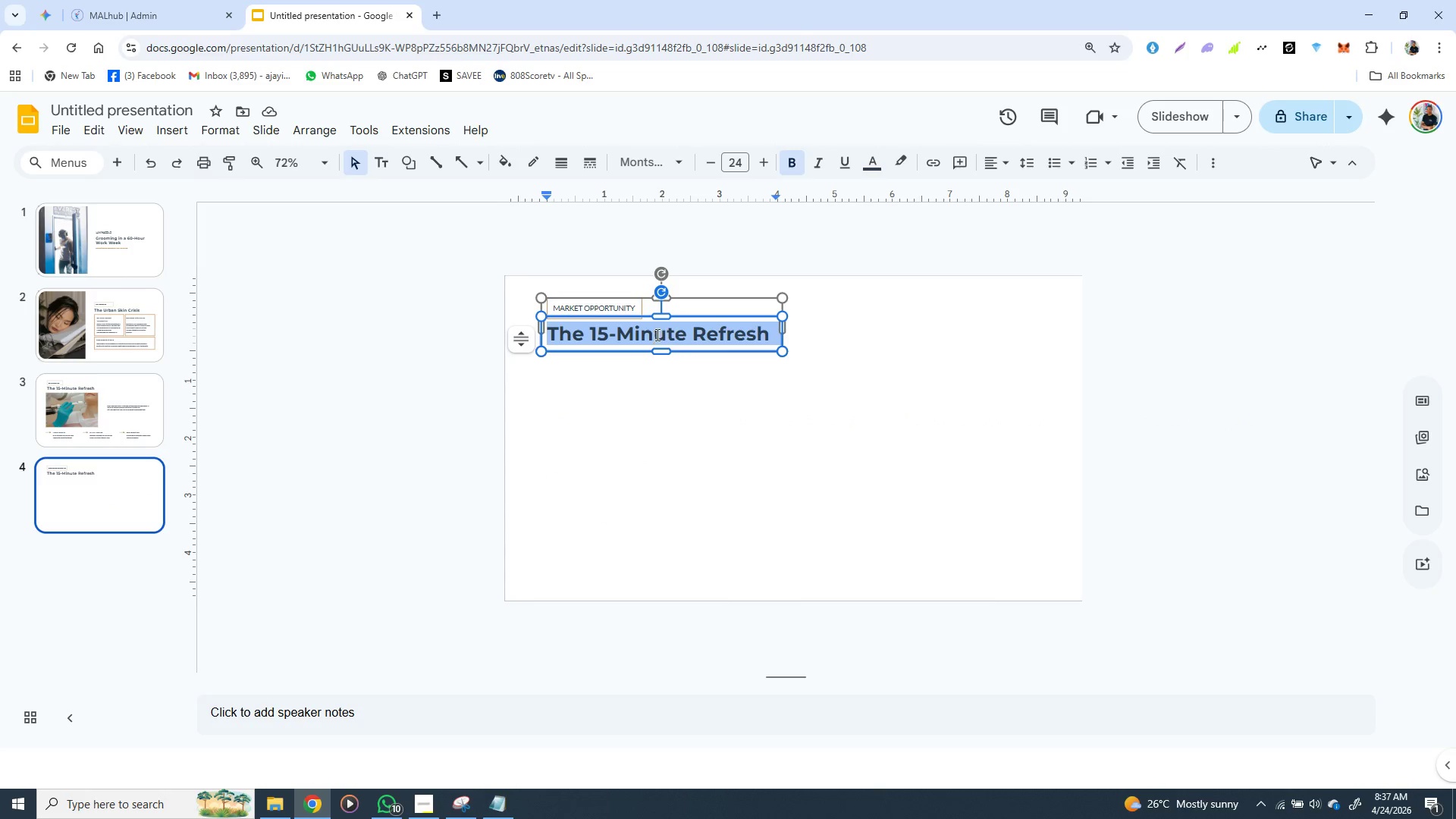 
triple_click([654, 337])
 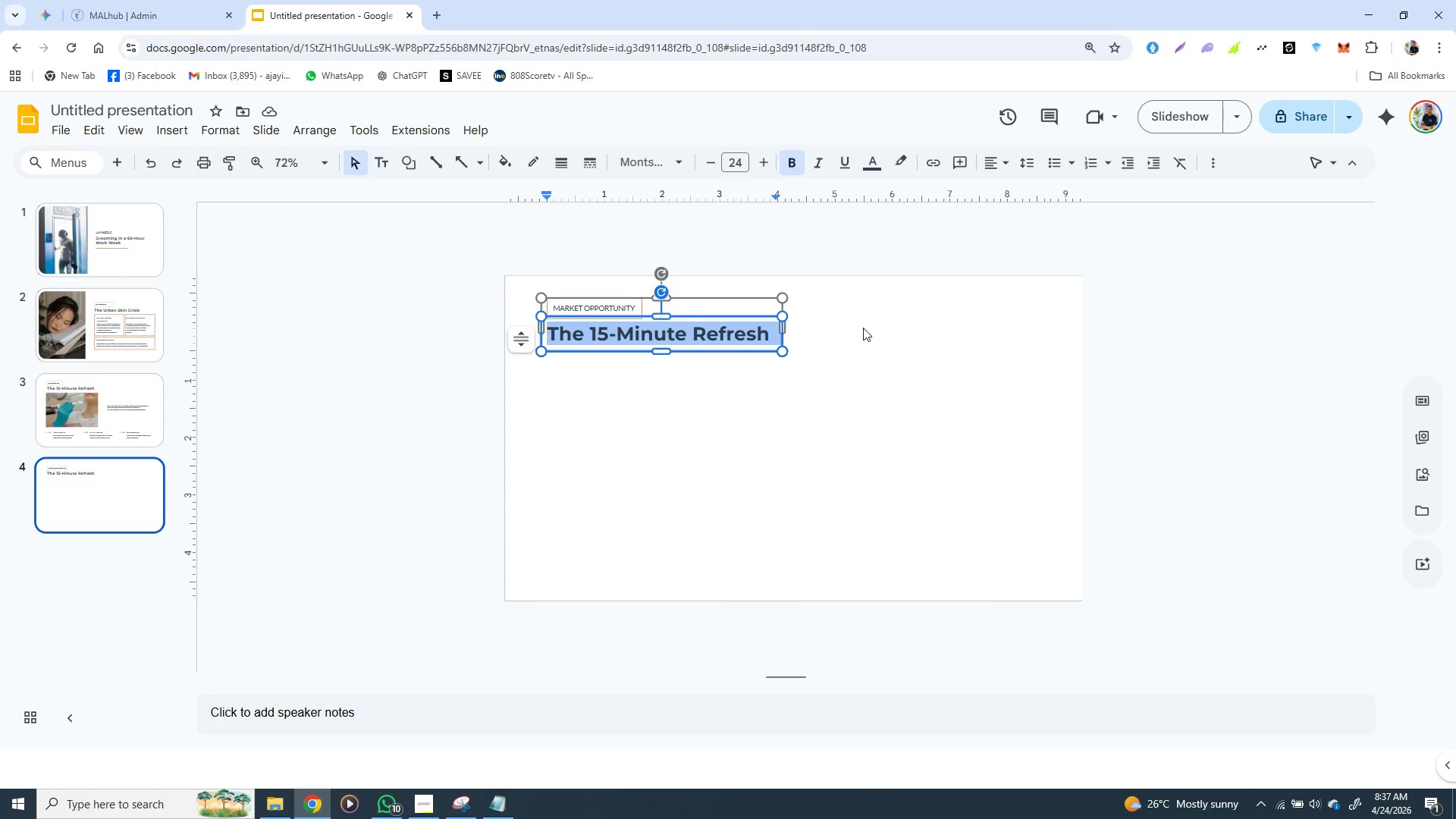 
key(Control+V)
 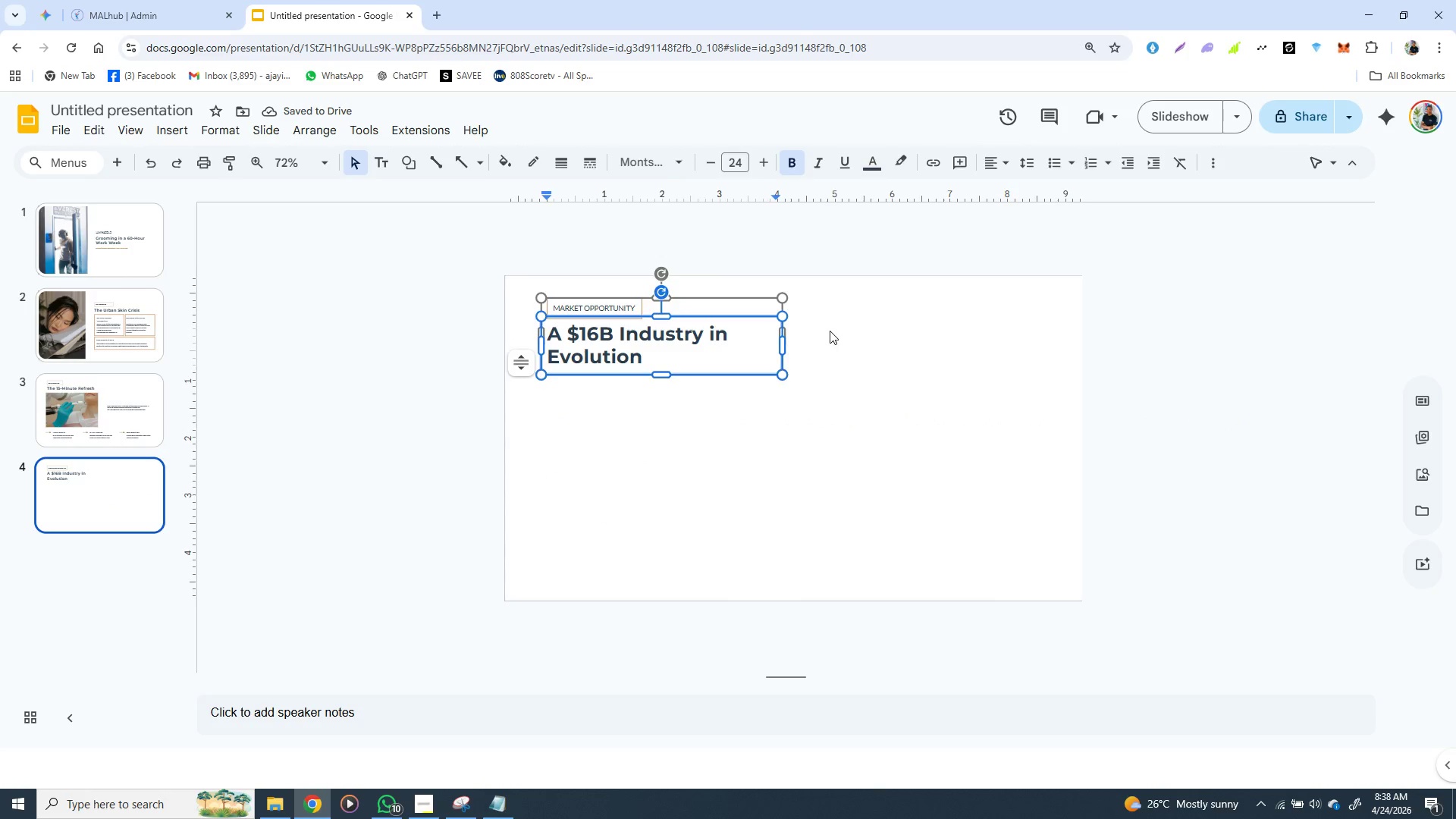 
left_click([711, 331])
 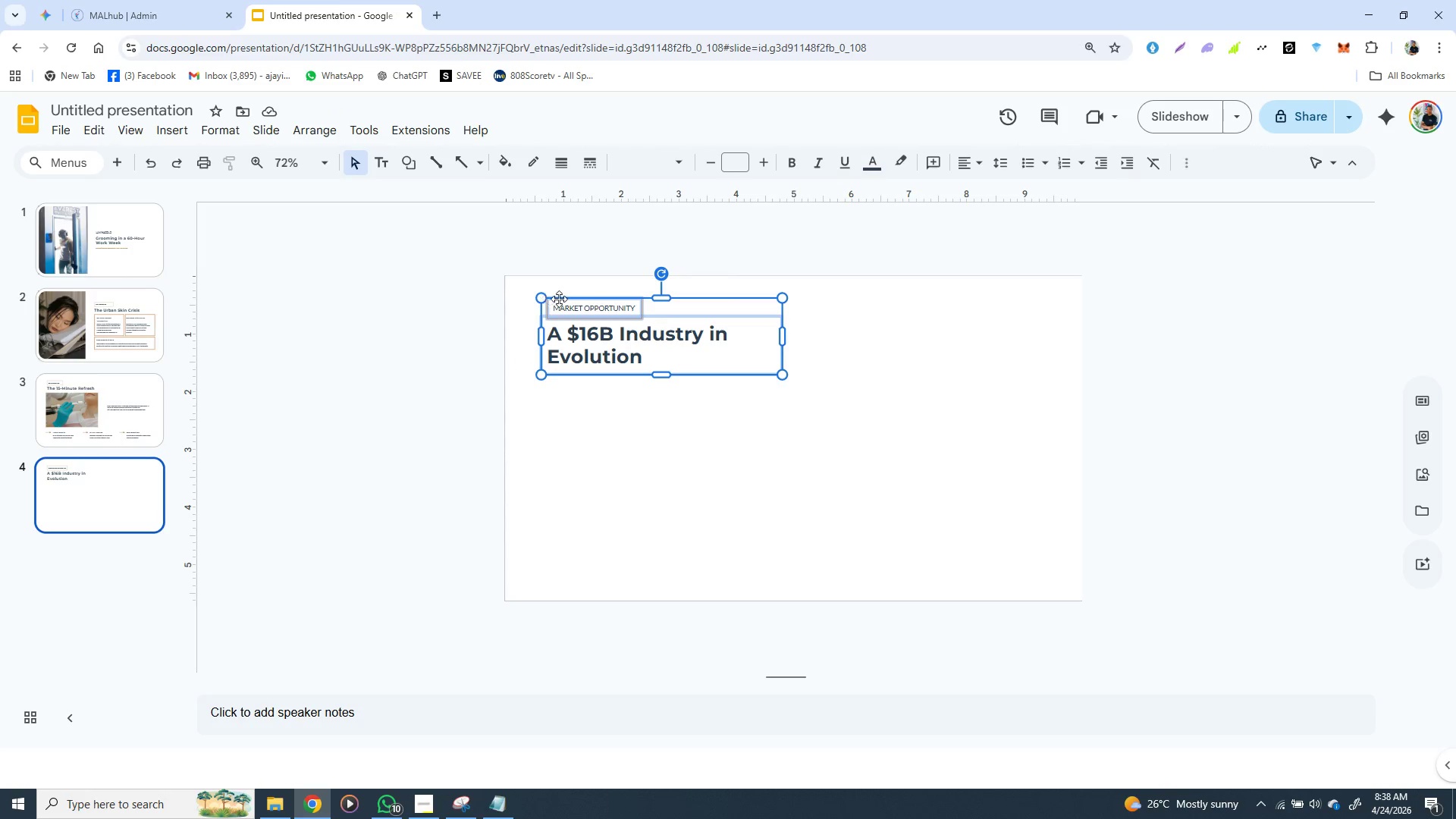 
wait(6.45)
 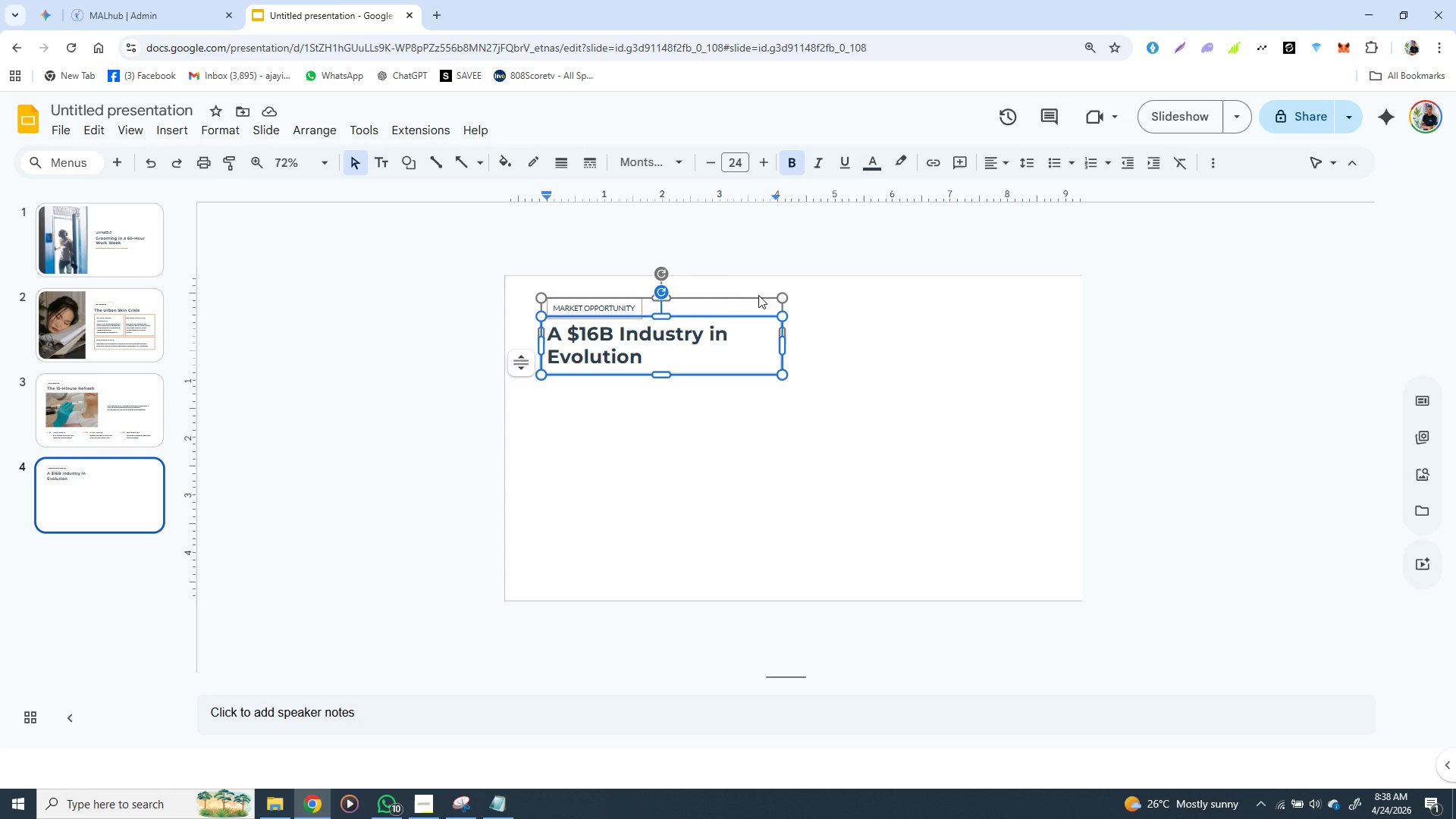 
left_click_drag(start_coordinate=[783, 334], to_coordinate=[863, 336])
 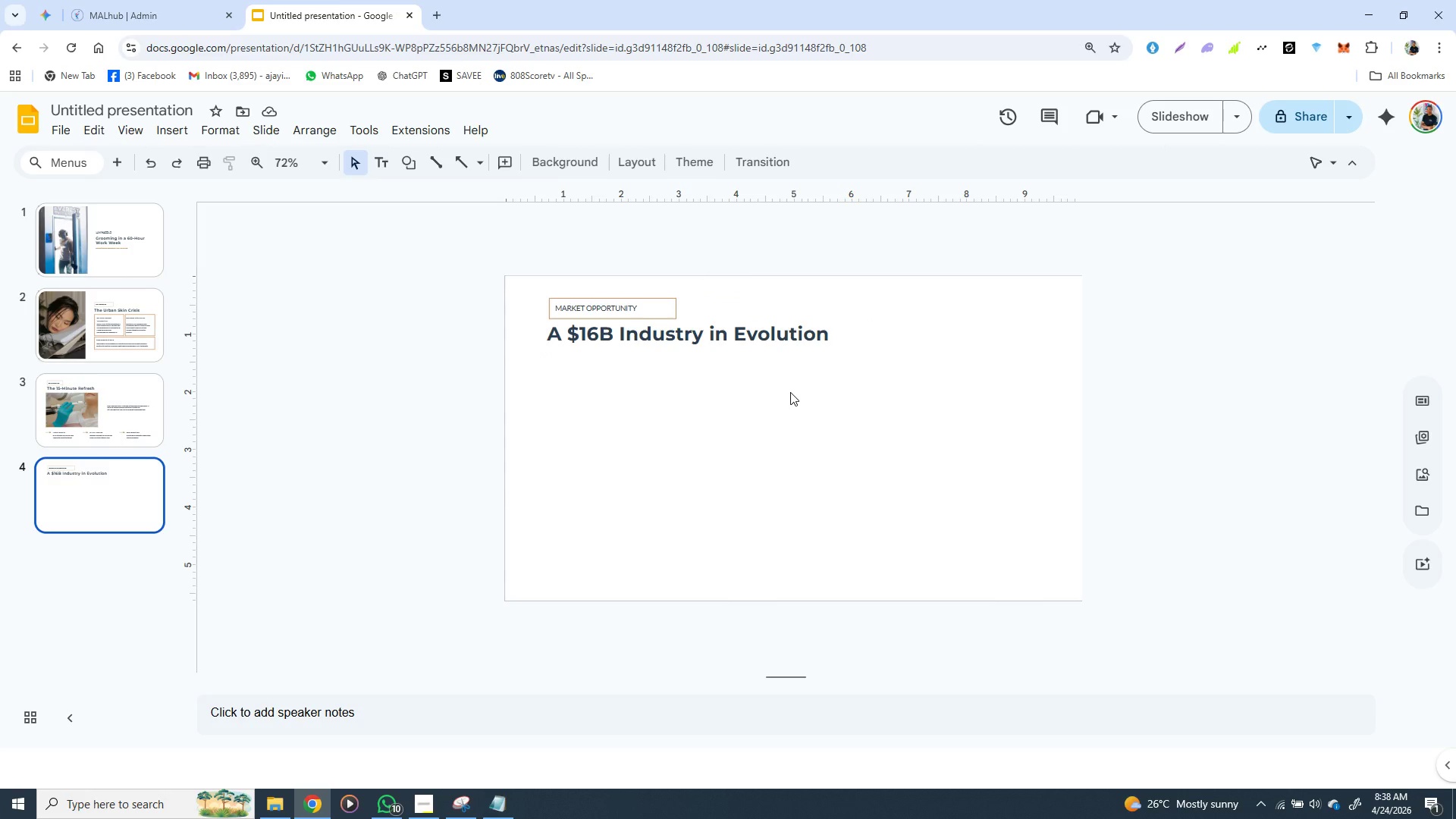 
wait(19.8)
 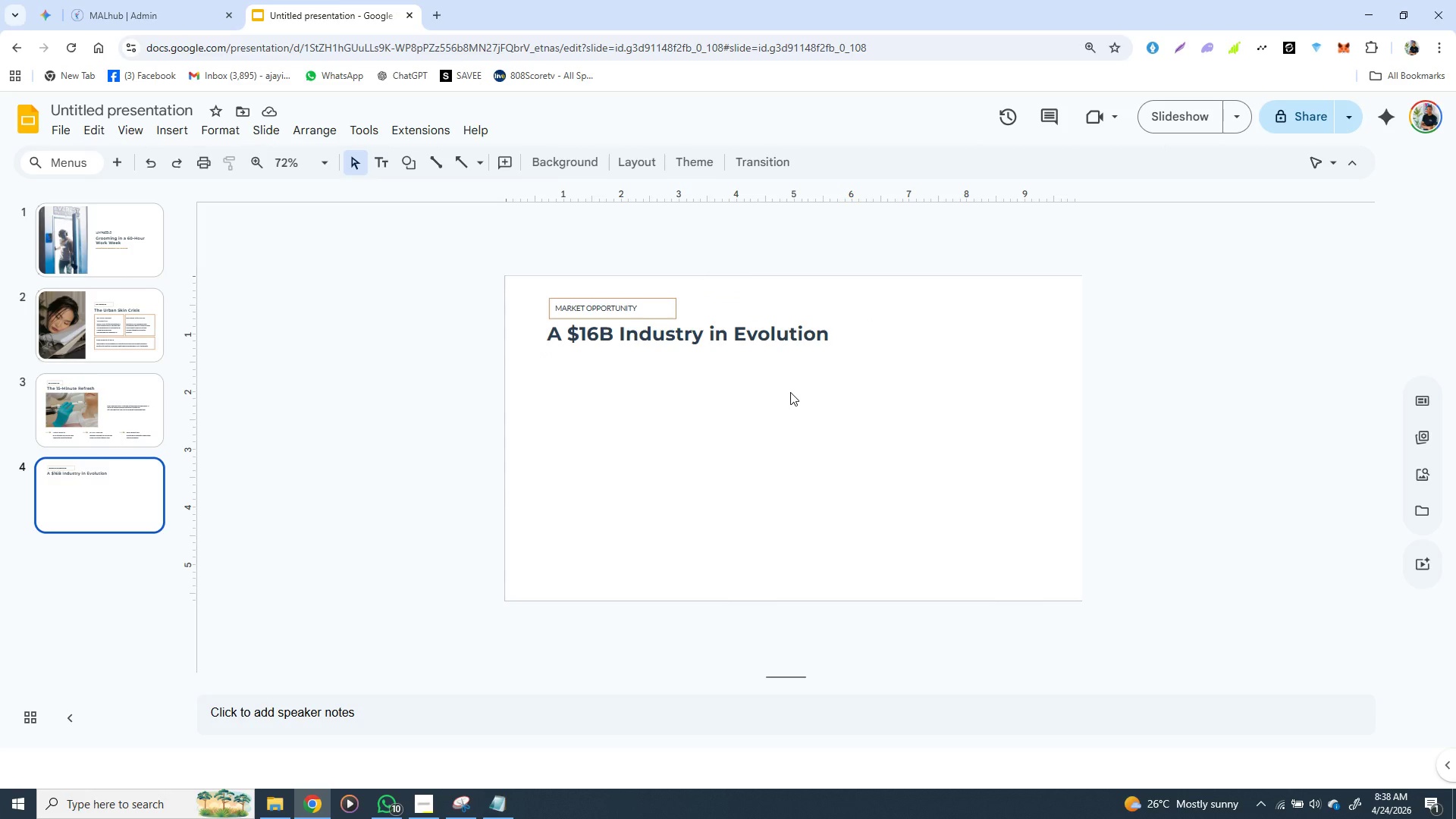 
left_click([144, 339])
 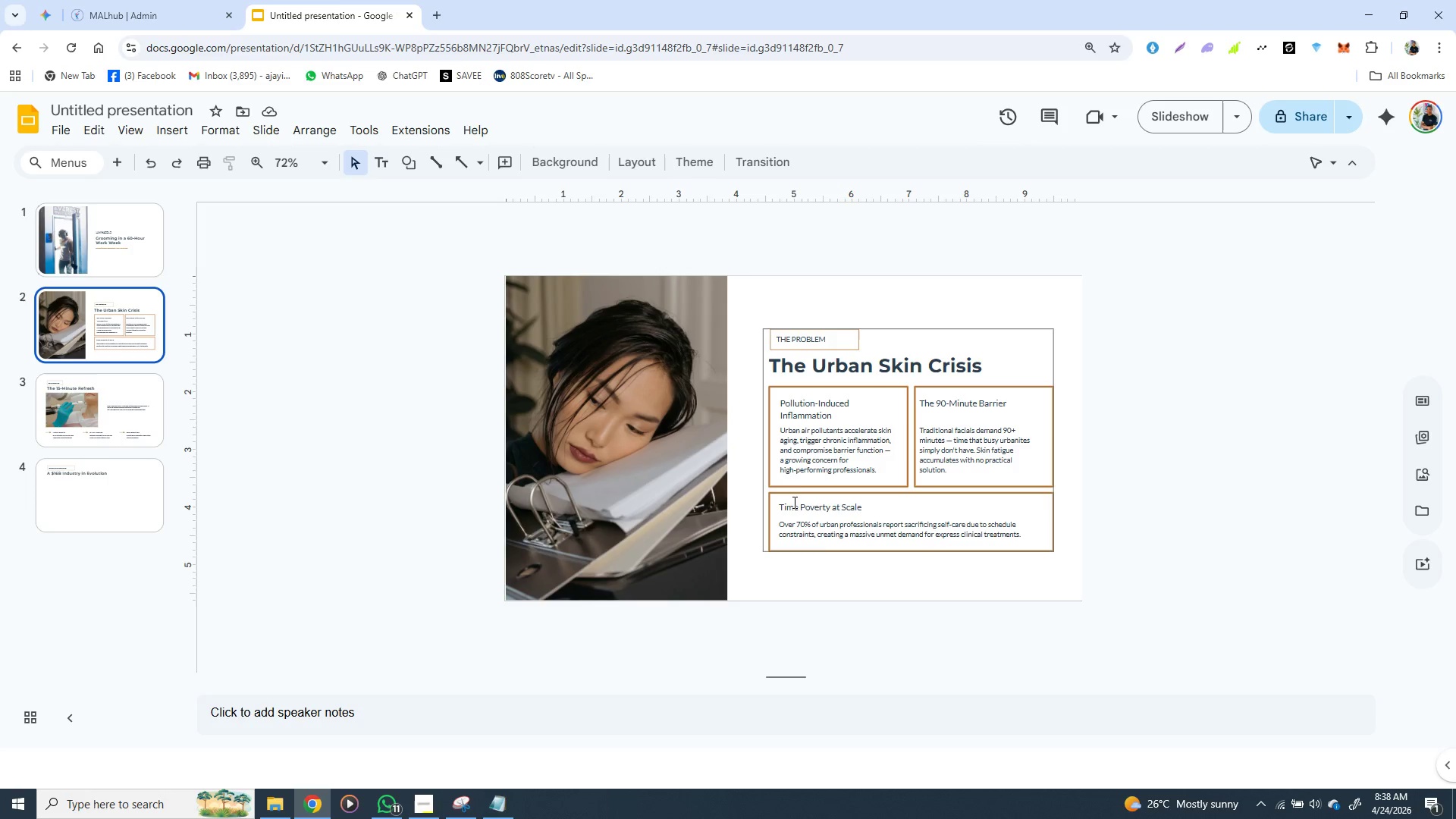 
left_click([791, 497])
 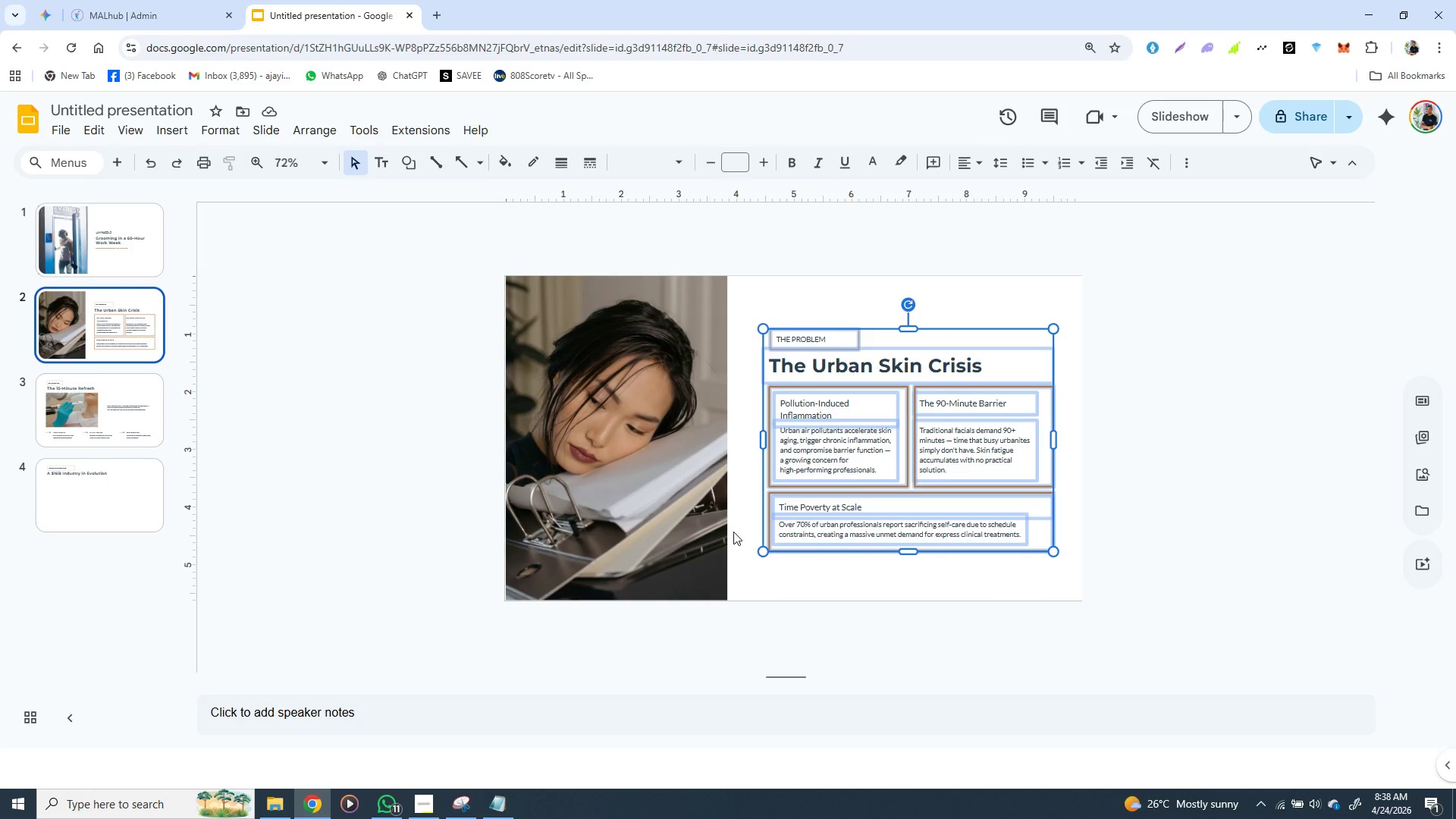 
left_click([734, 531])
 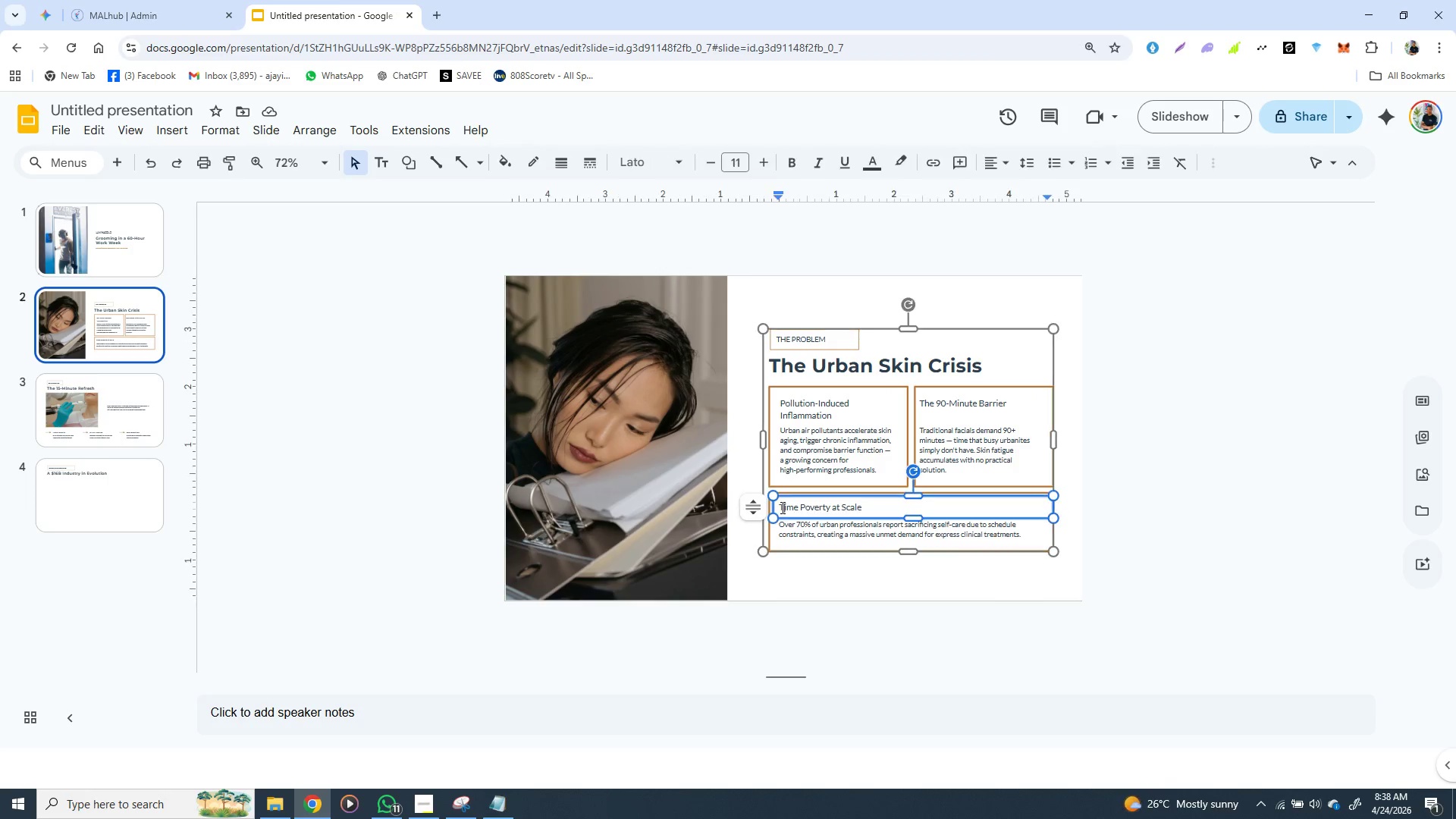 
double_click([781, 507])
 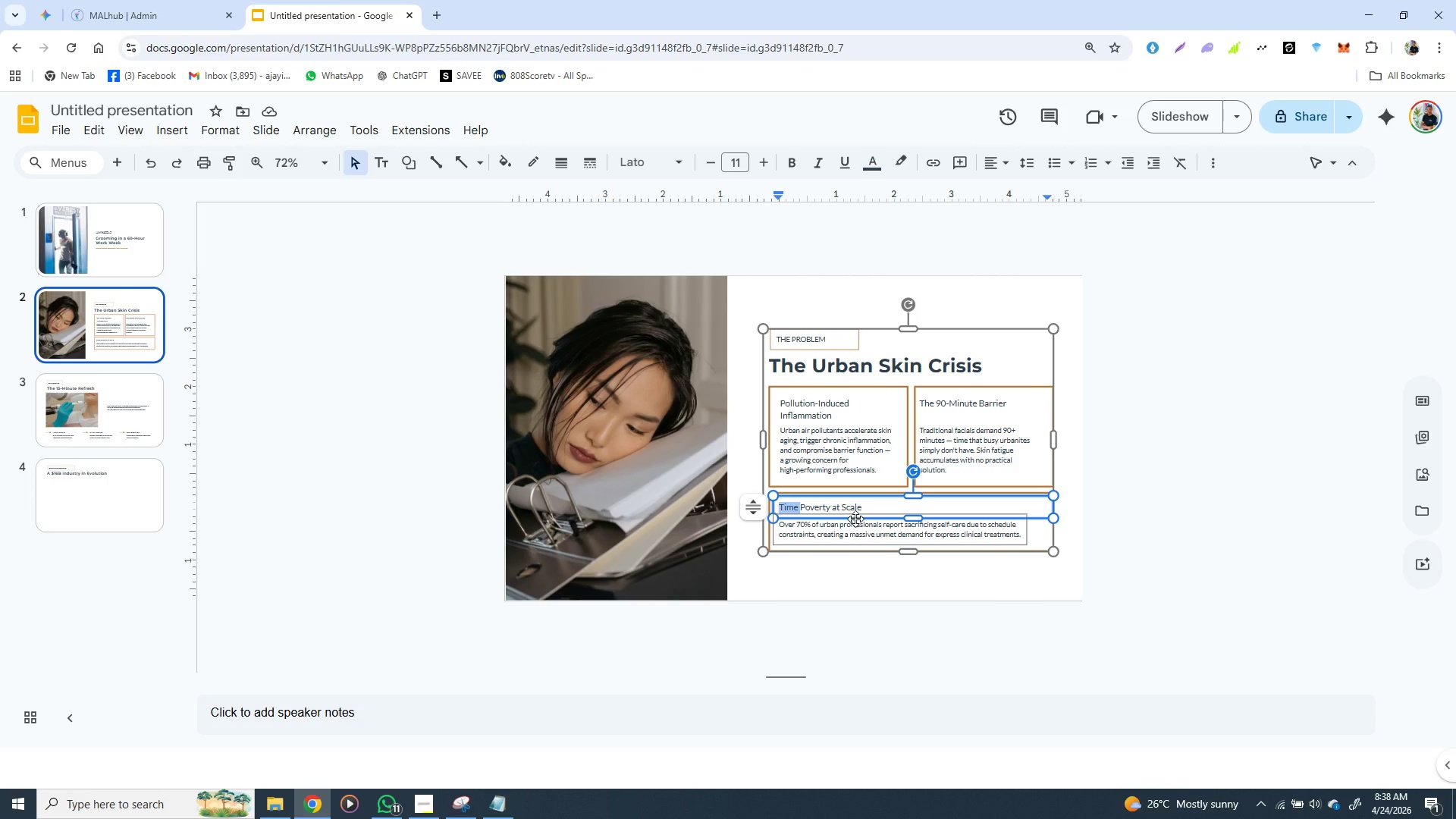 
hold_key(key=ShiftLeft, duration=1.5)
left_click([847, 533])
 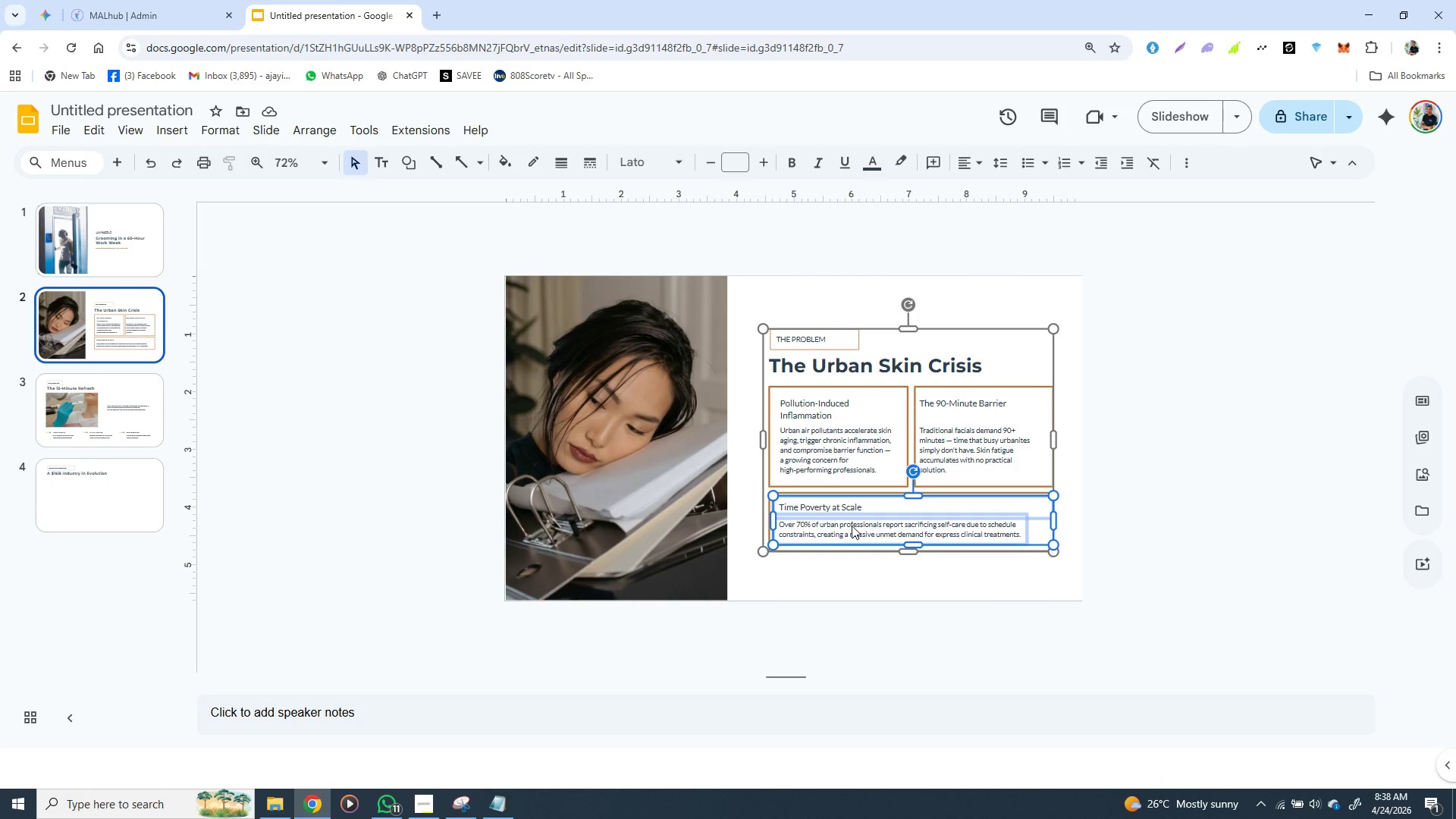 
hold_key(key=ShiftLeft, duration=0.8)
 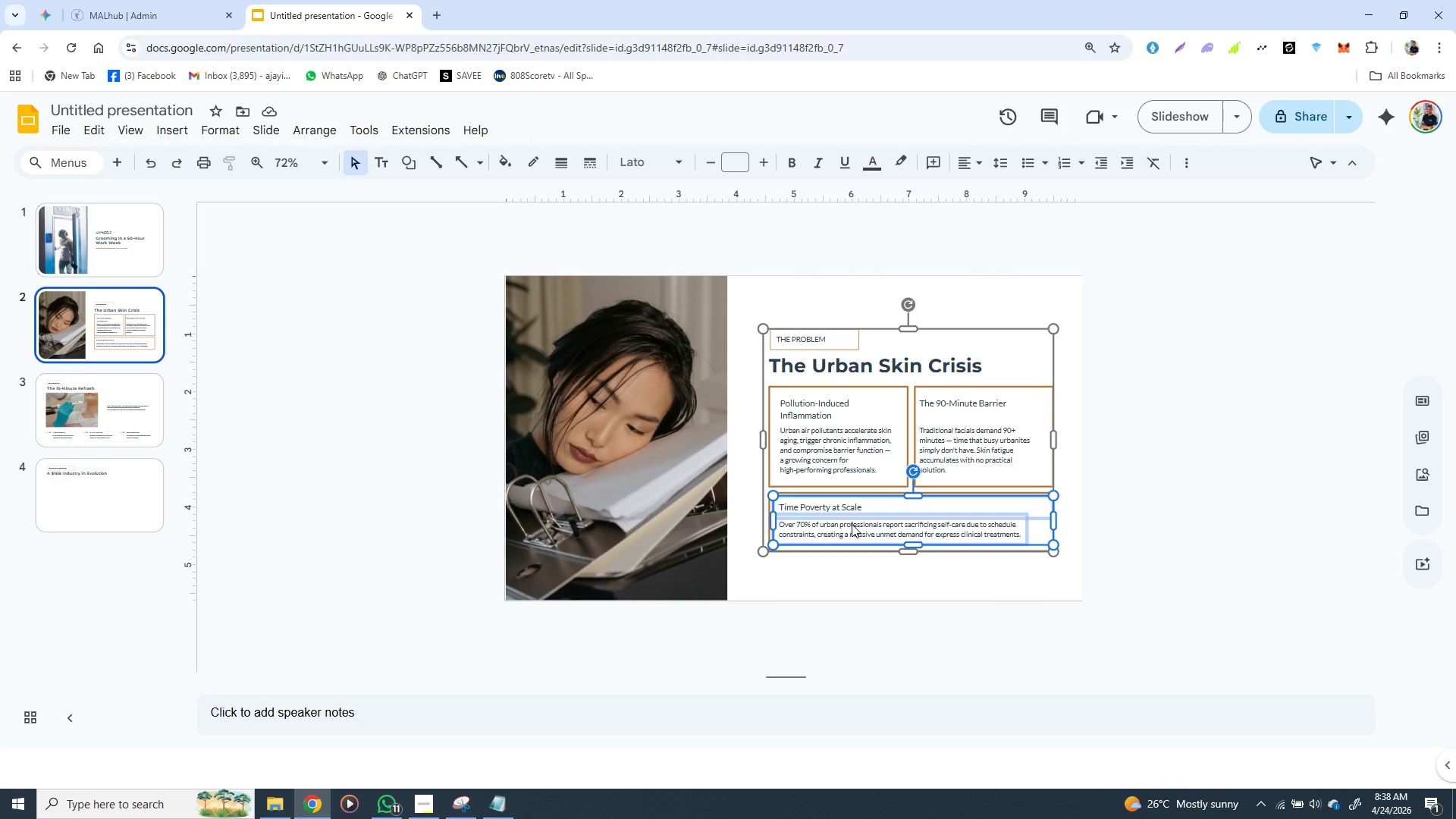 
key(Control+C)
 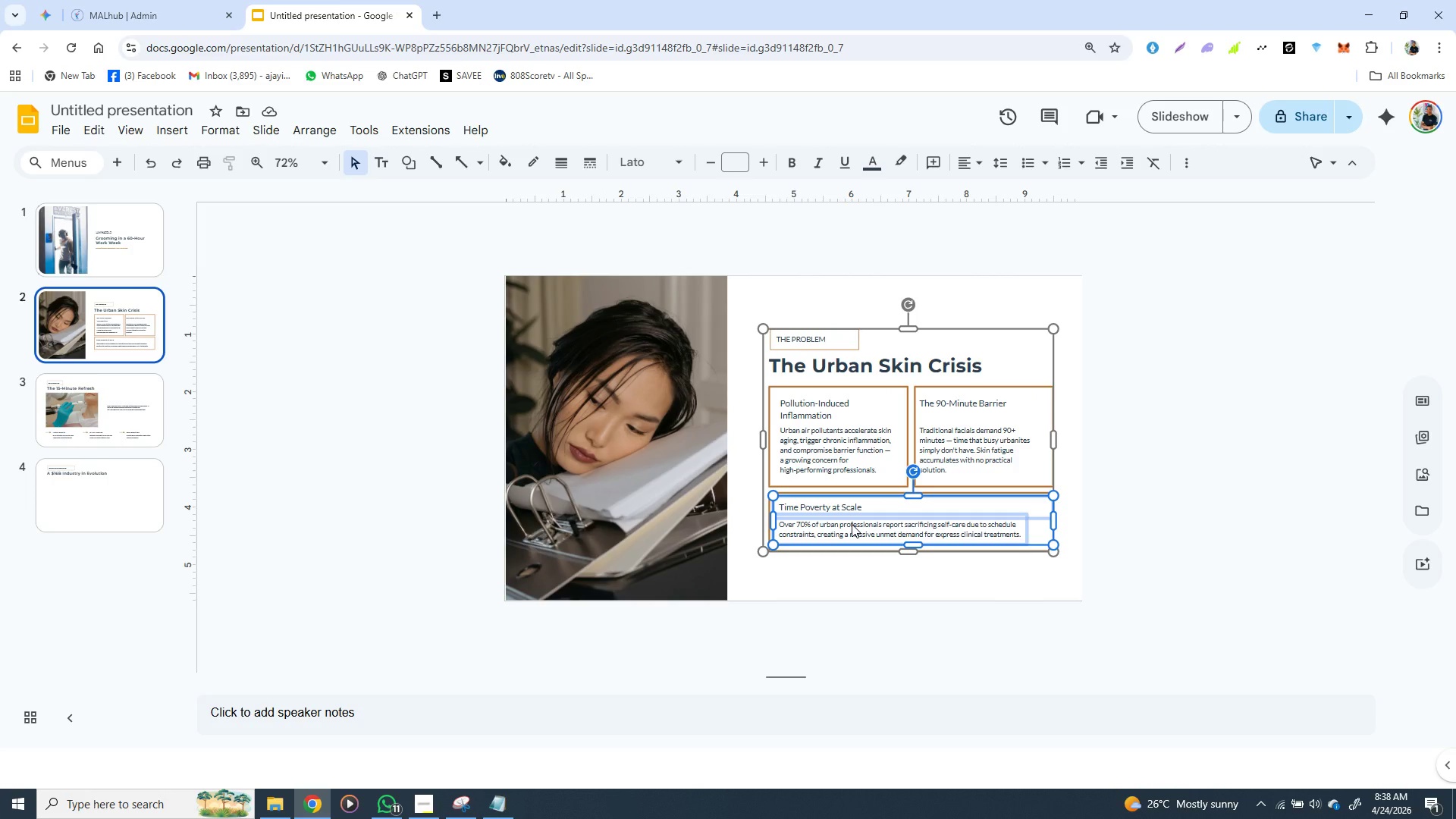 
key(Control+C)
 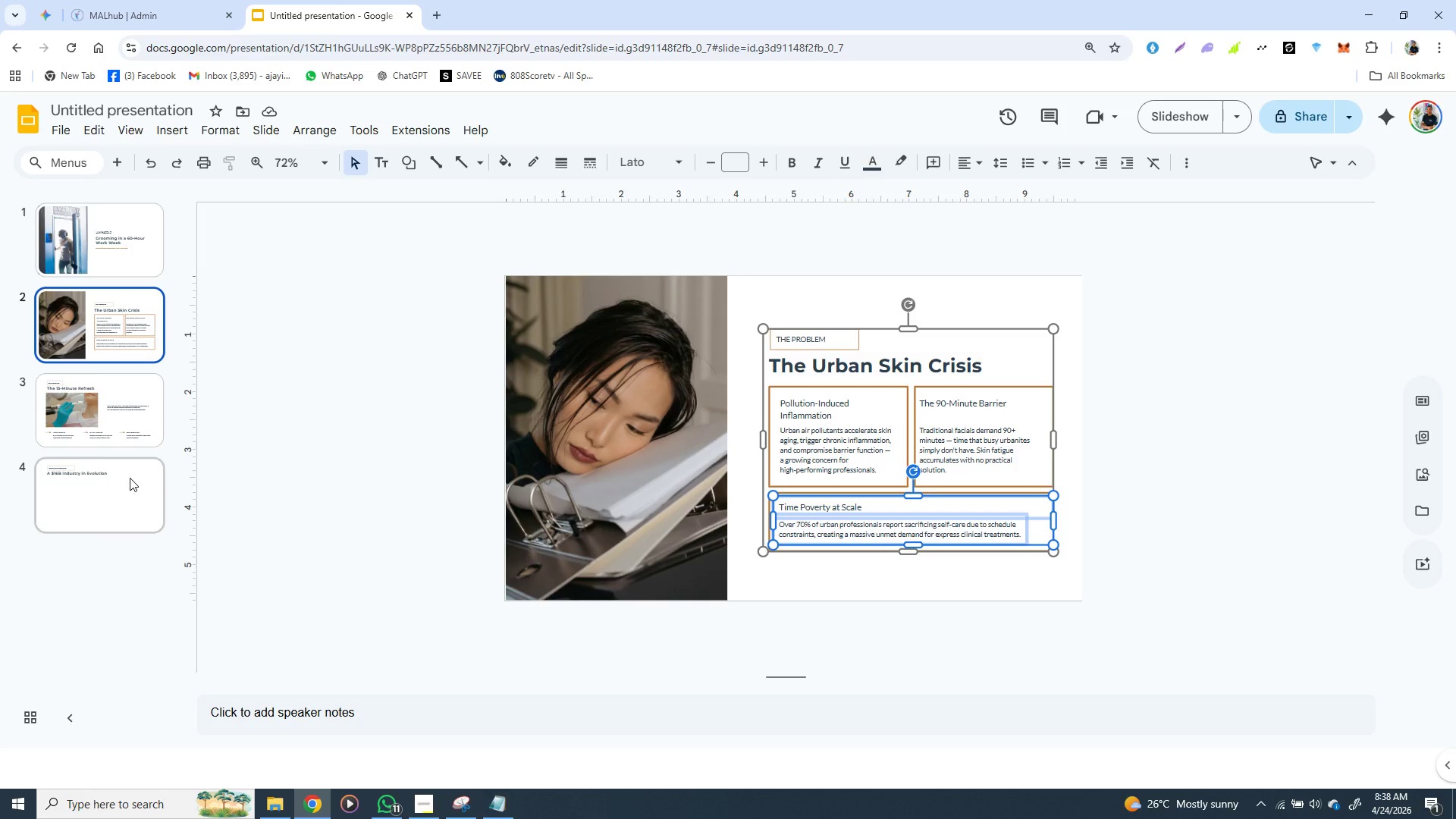 
left_click([124, 478])
 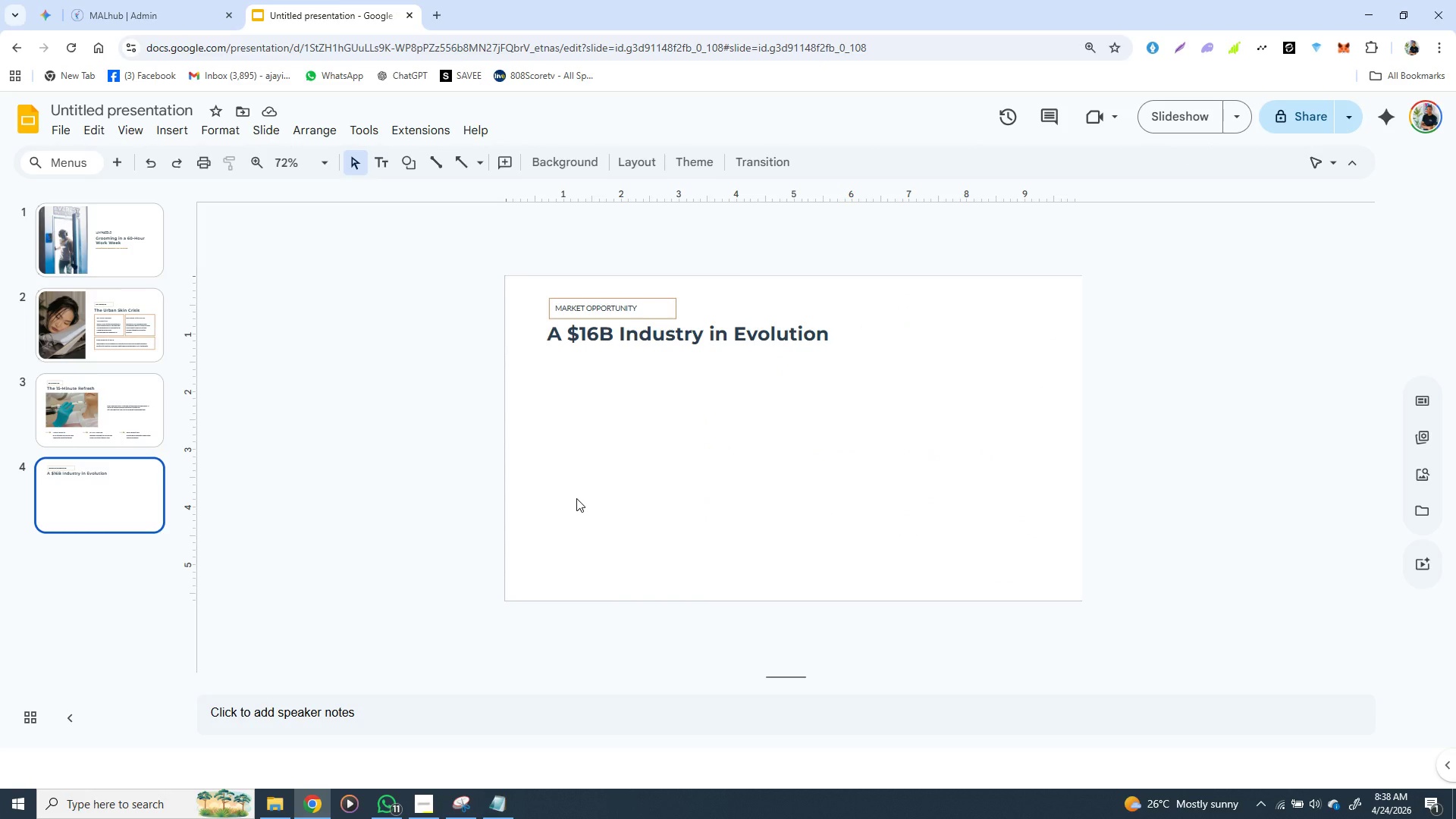 
key(Control+V)
 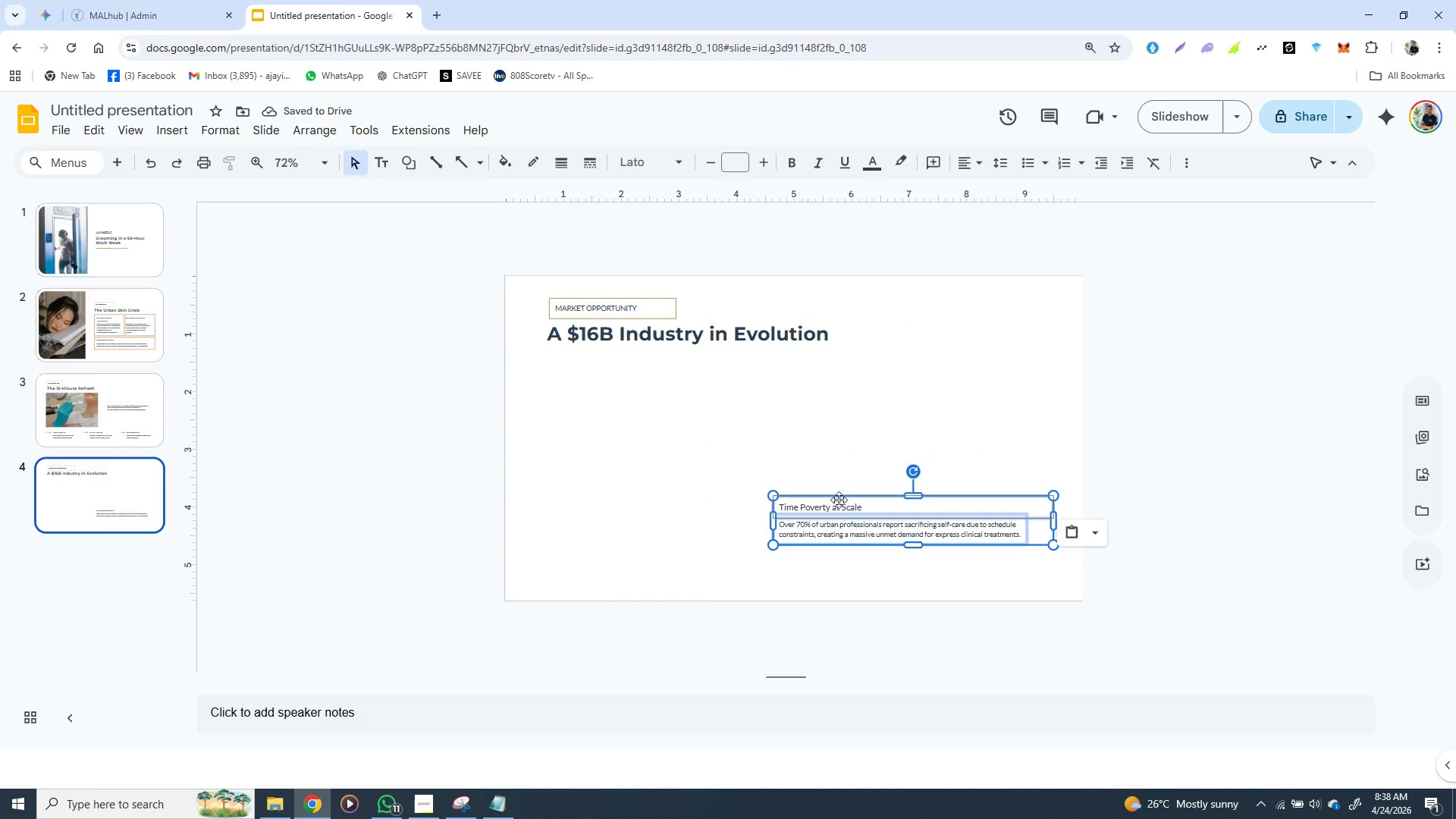 
left_click_drag(start_coordinate=[841, 500], to_coordinate=[833, 375])
 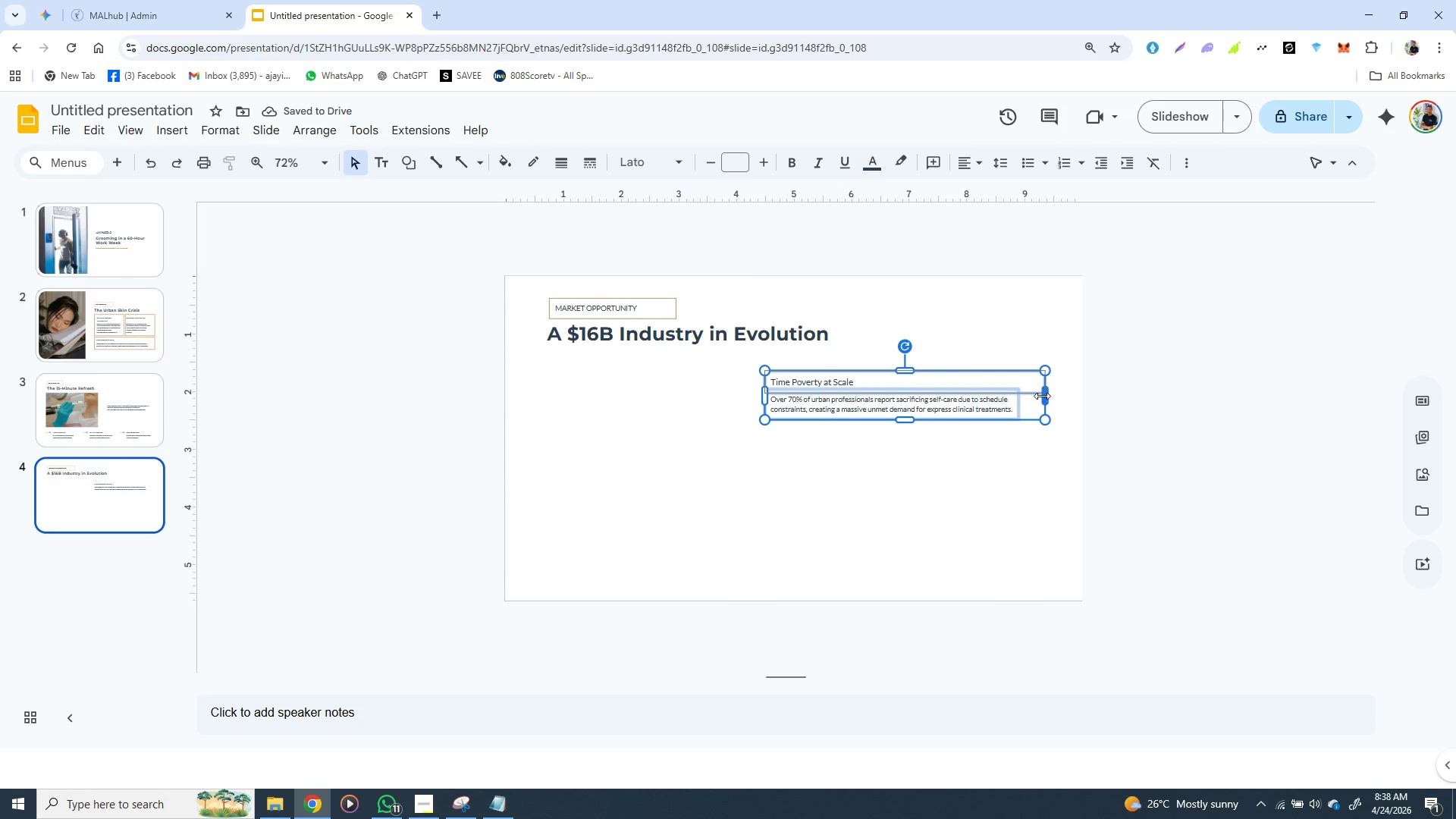 
left_click_drag(start_coordinate=[1048, 391], to_coordinate=[1031, 396])
 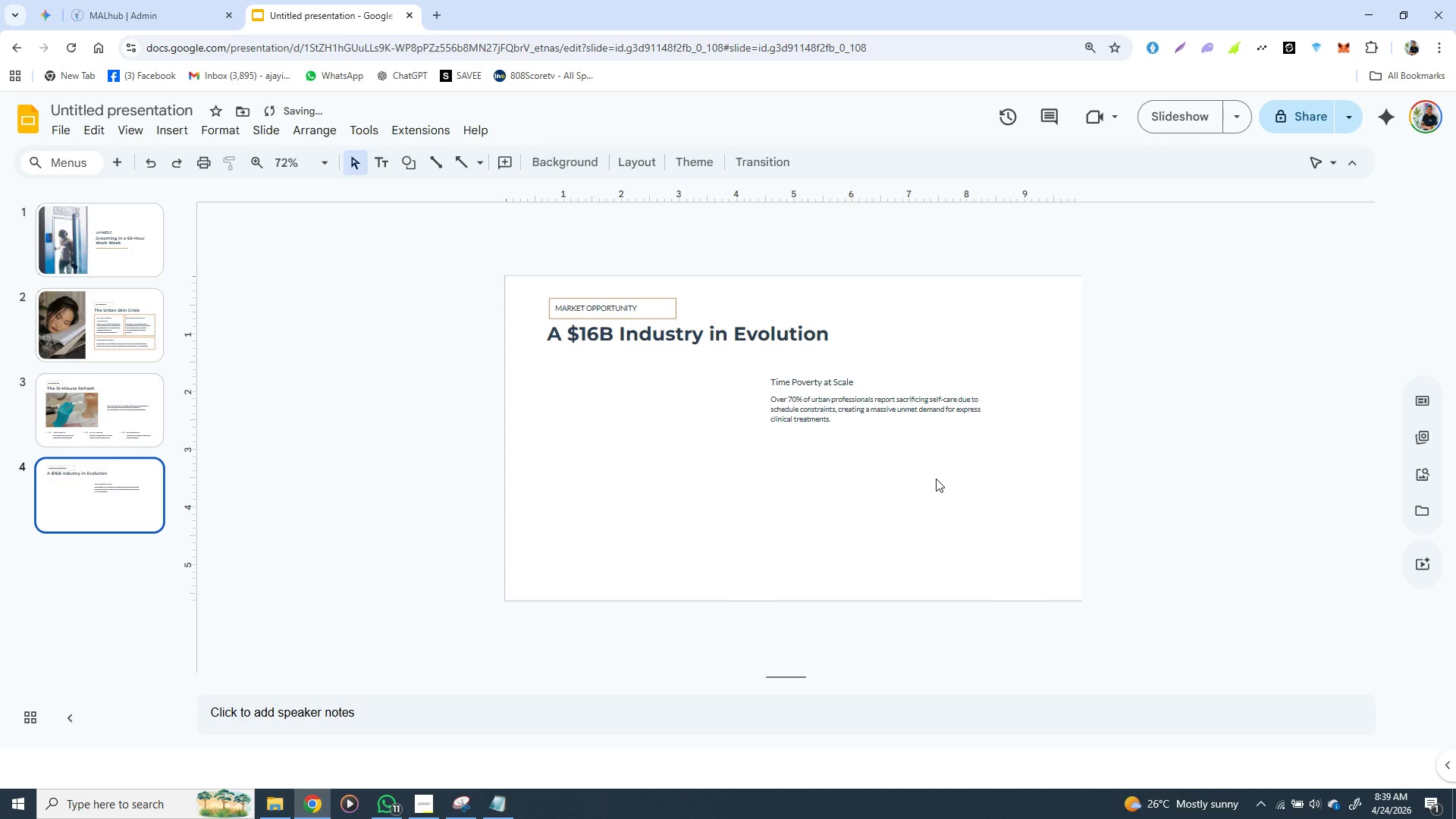 
left_click([936, 479])
 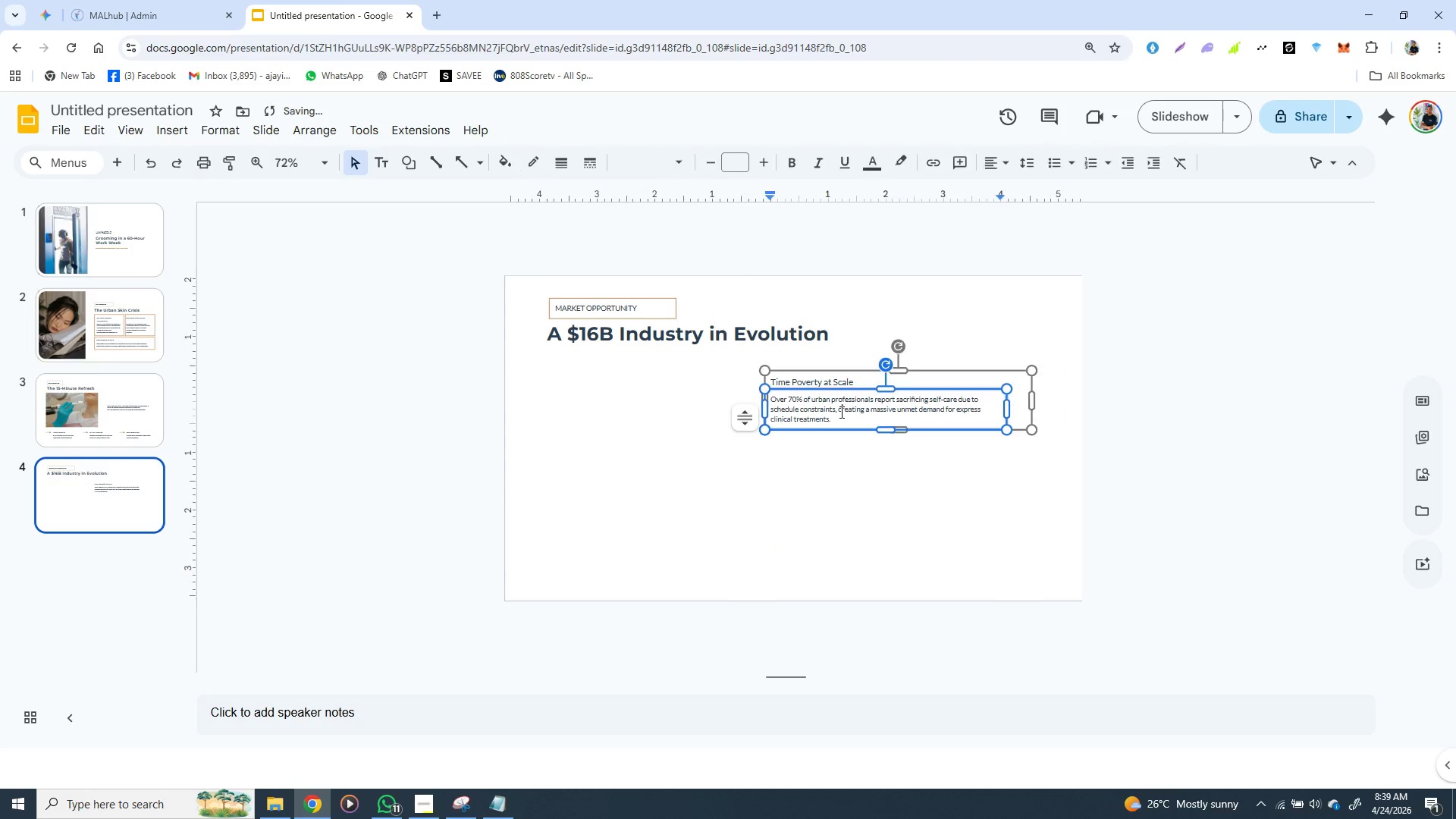 
left_click([840, 412])
 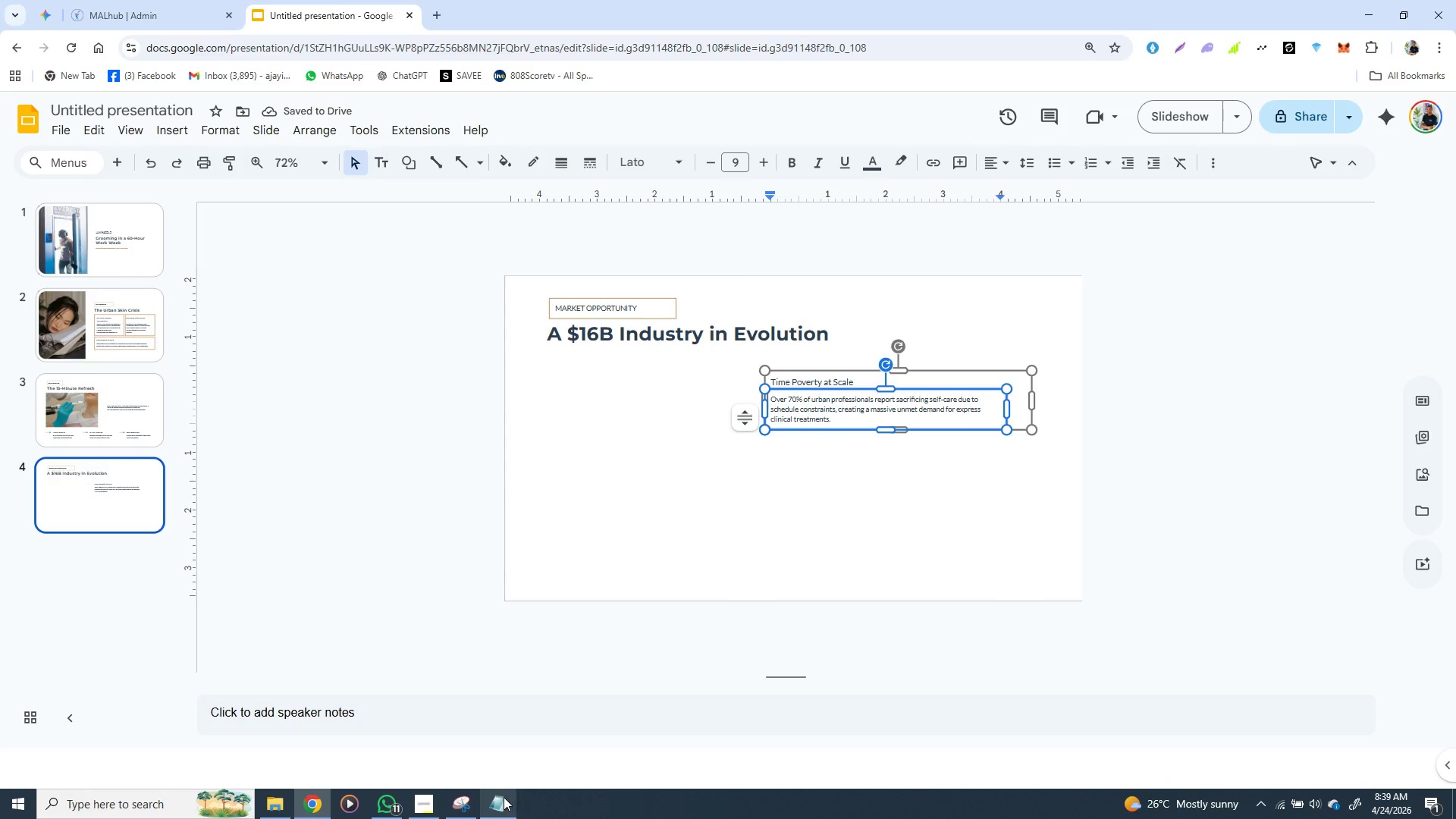 
left_click([502, 798])
 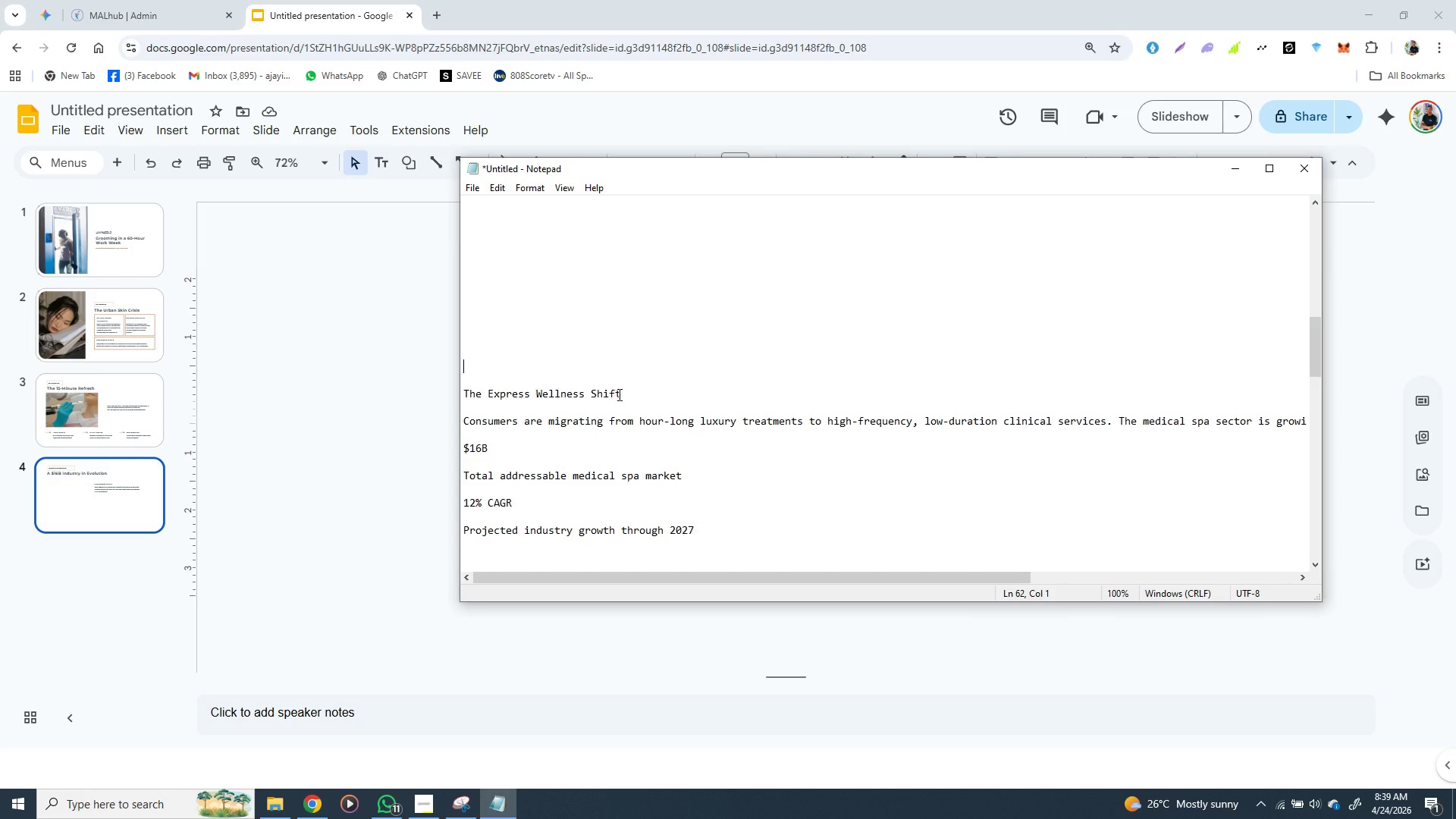 
left_click_drag(start_coordinate=[620, 392], to_coordinate=[464, 393])
 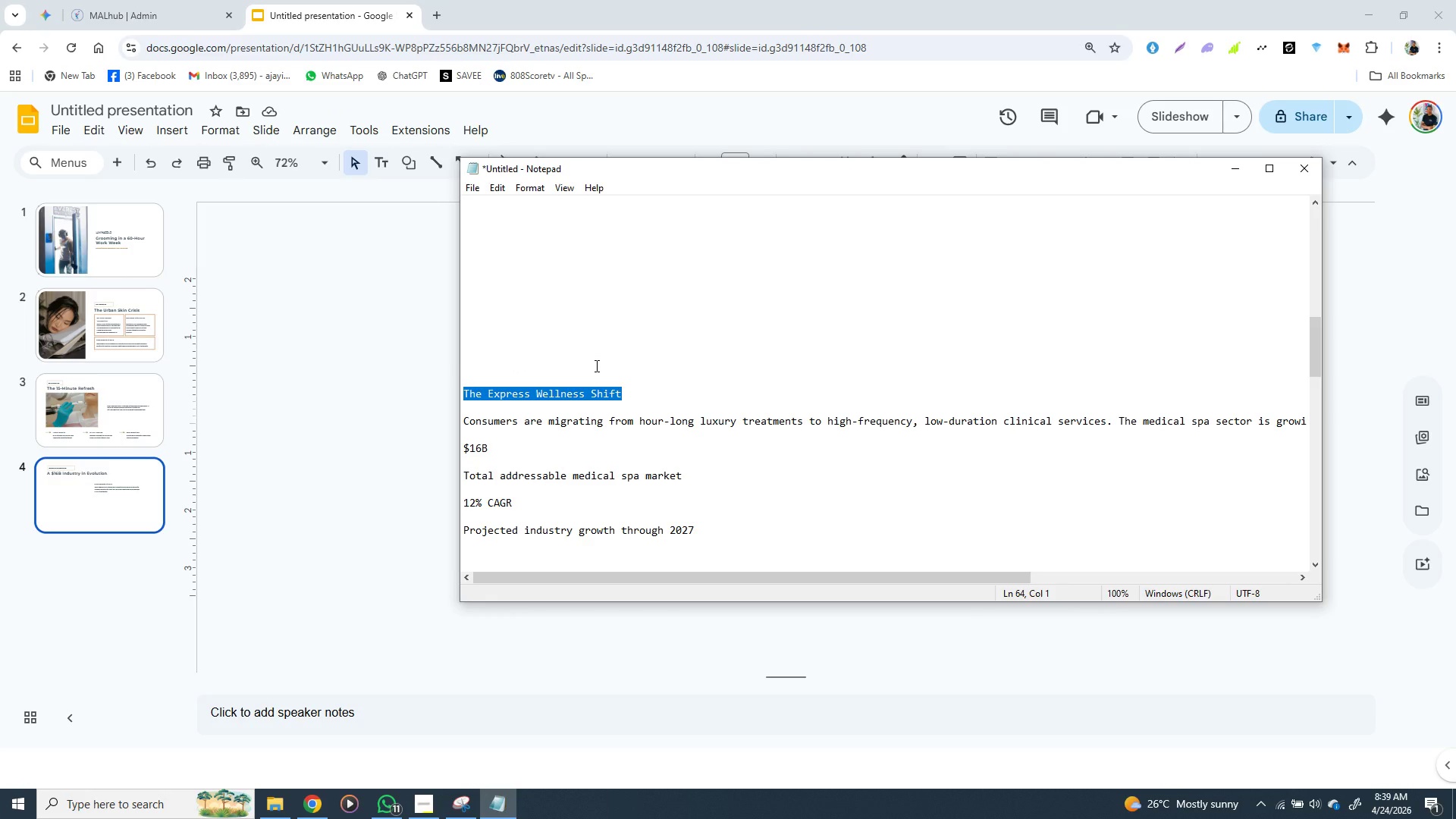 
key(Control+X)
 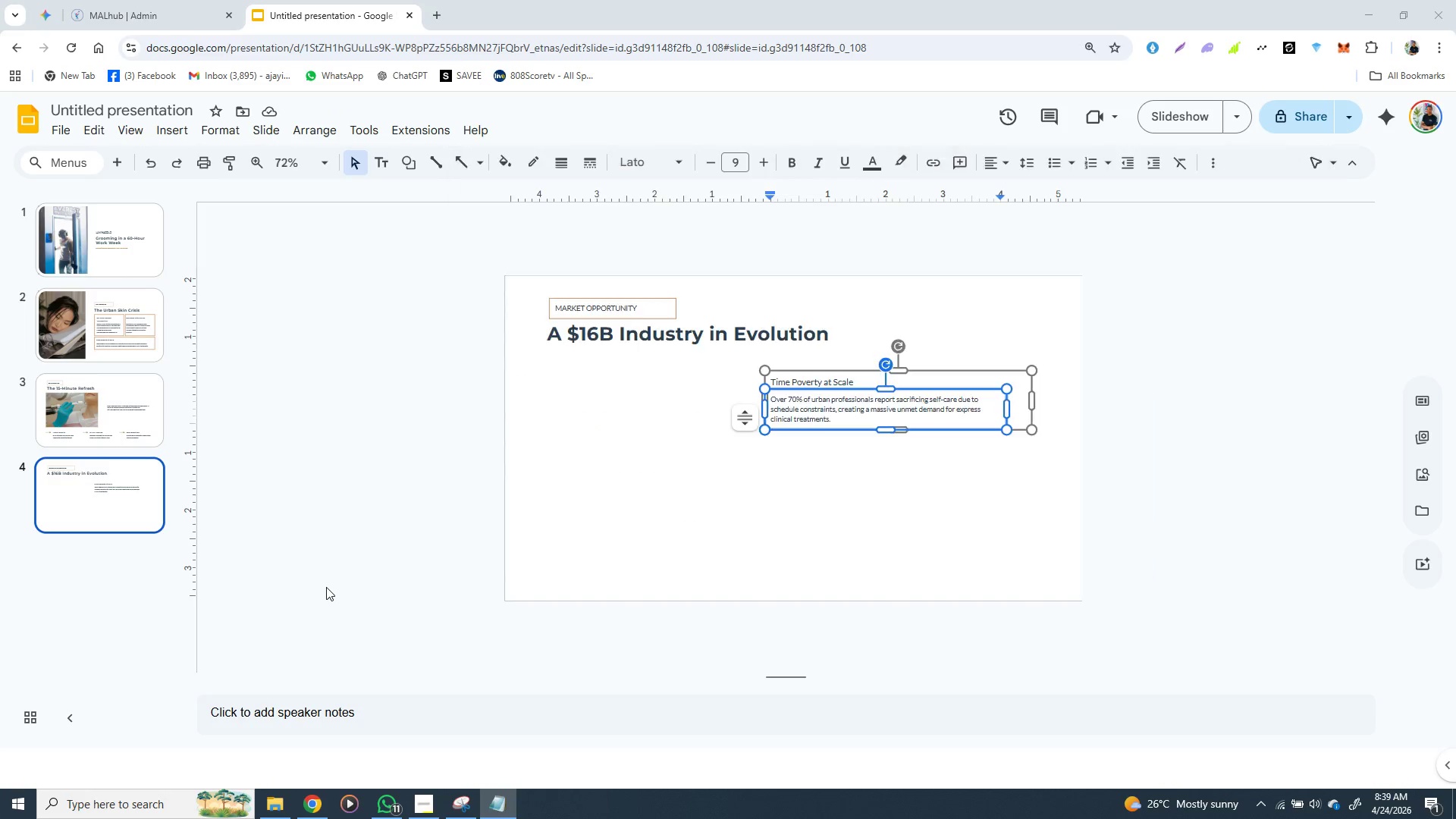 
left_click([326, 587])
 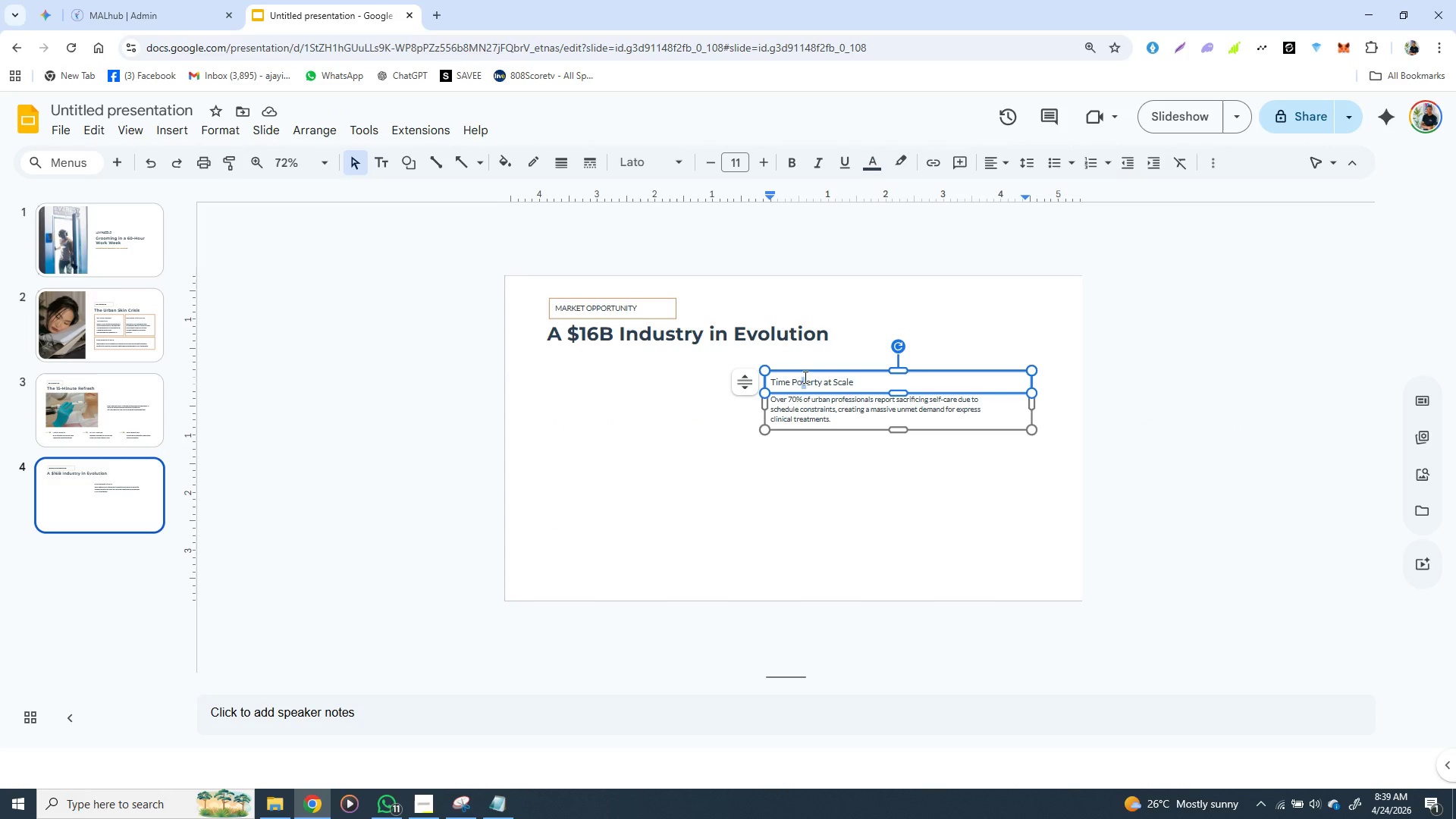 
double_click([804, 377])
 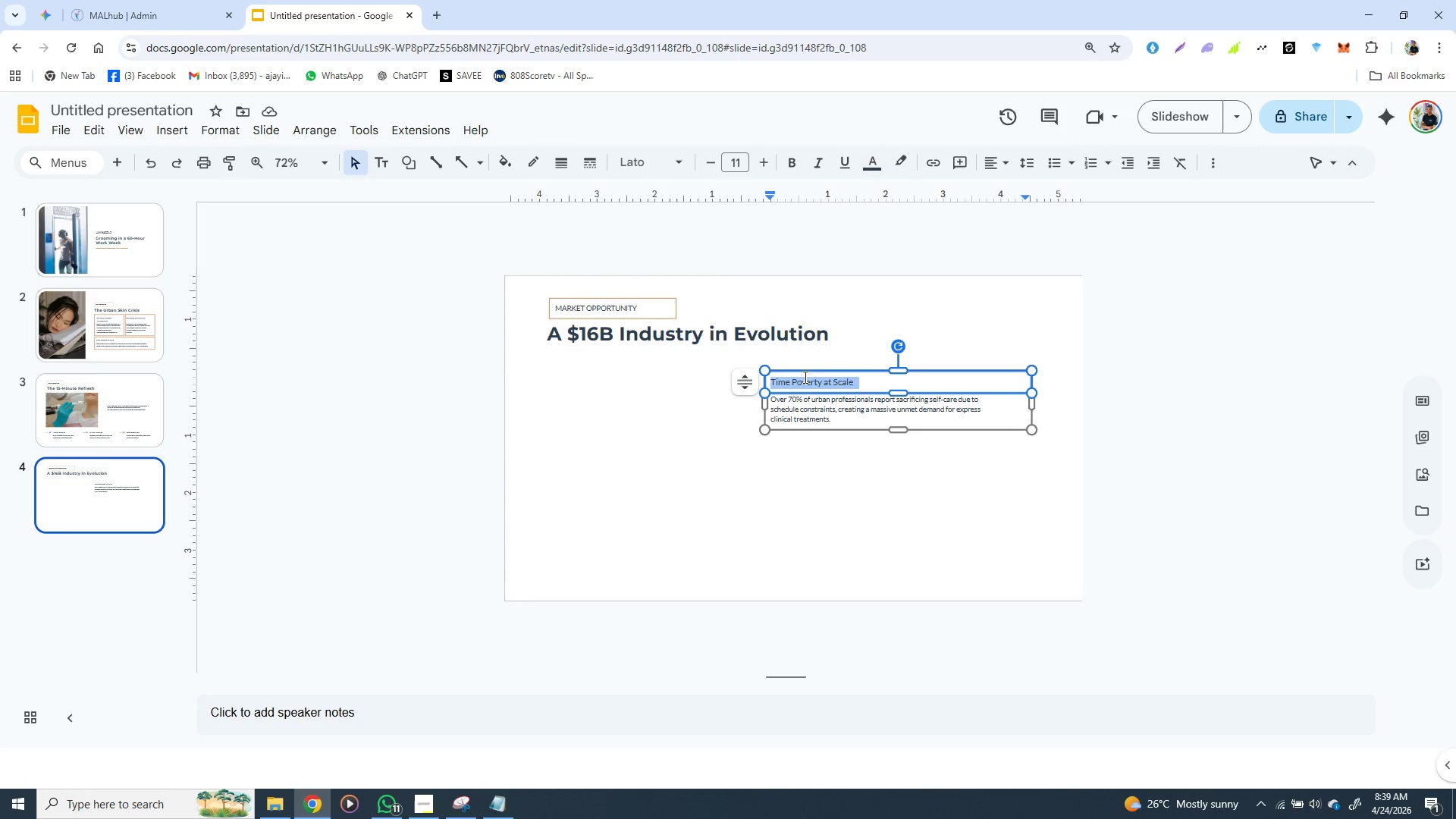 
triple_click([804, 377])
 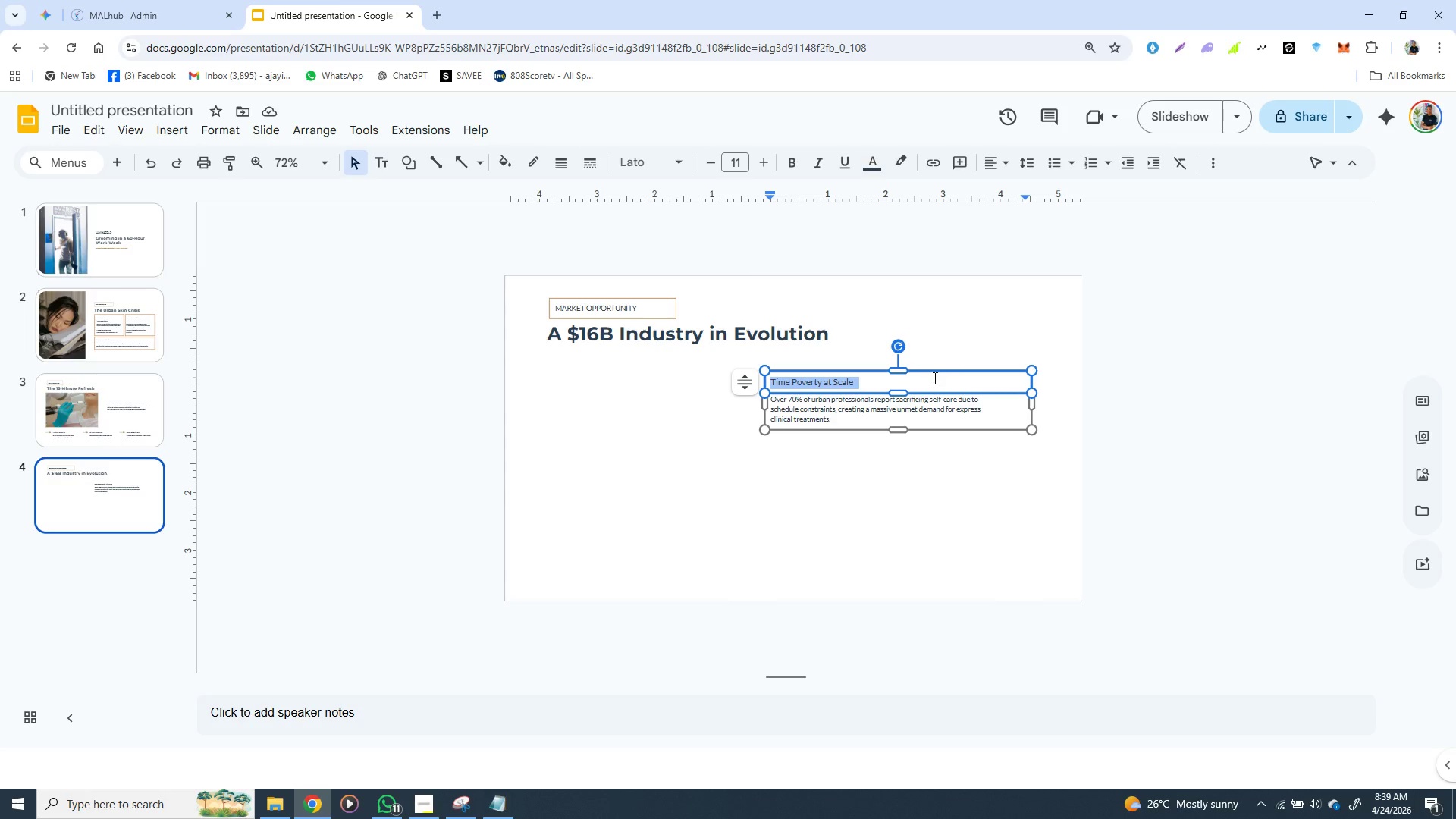 
key(Control+V)
 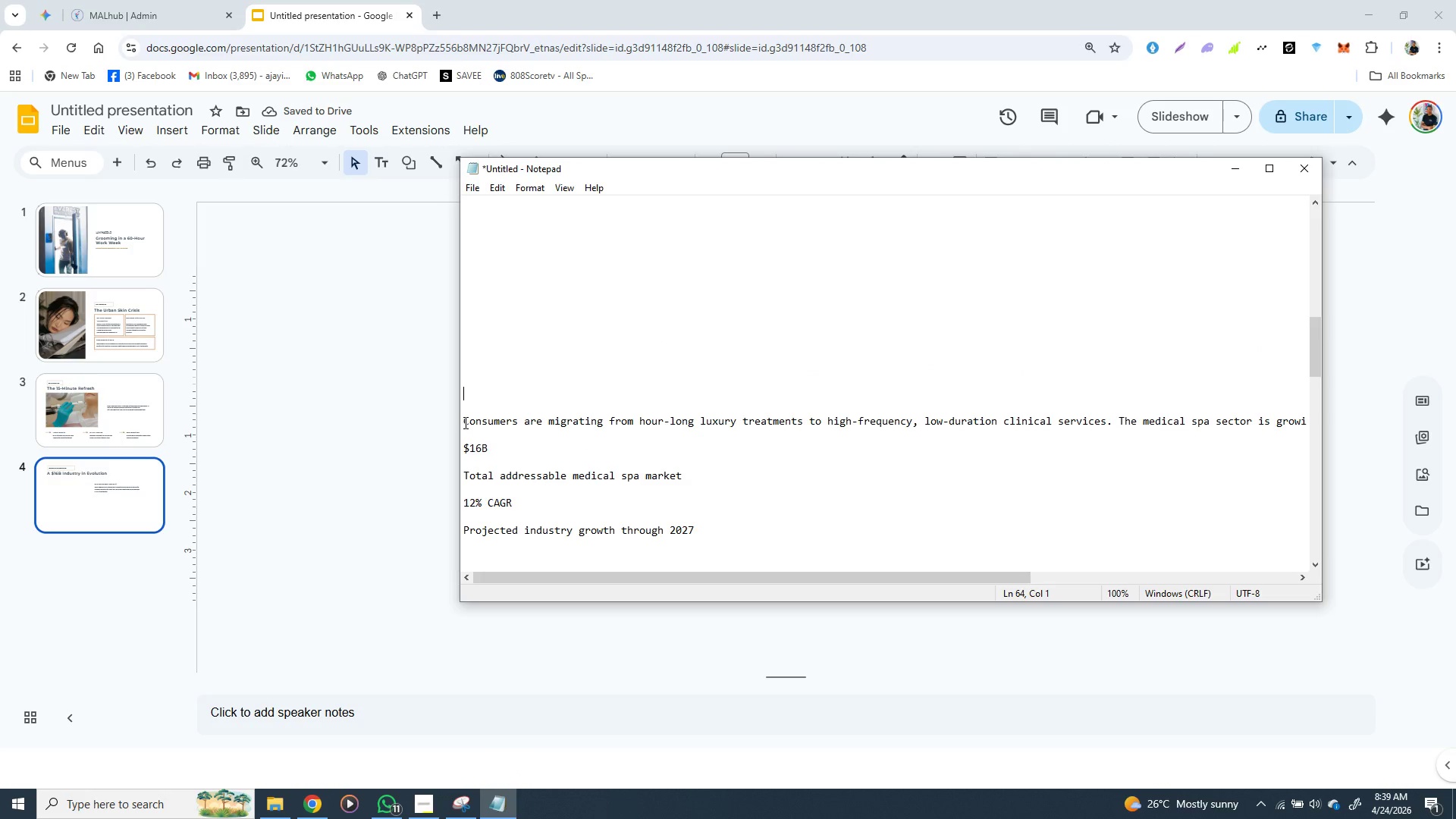 
wait(5.16)
 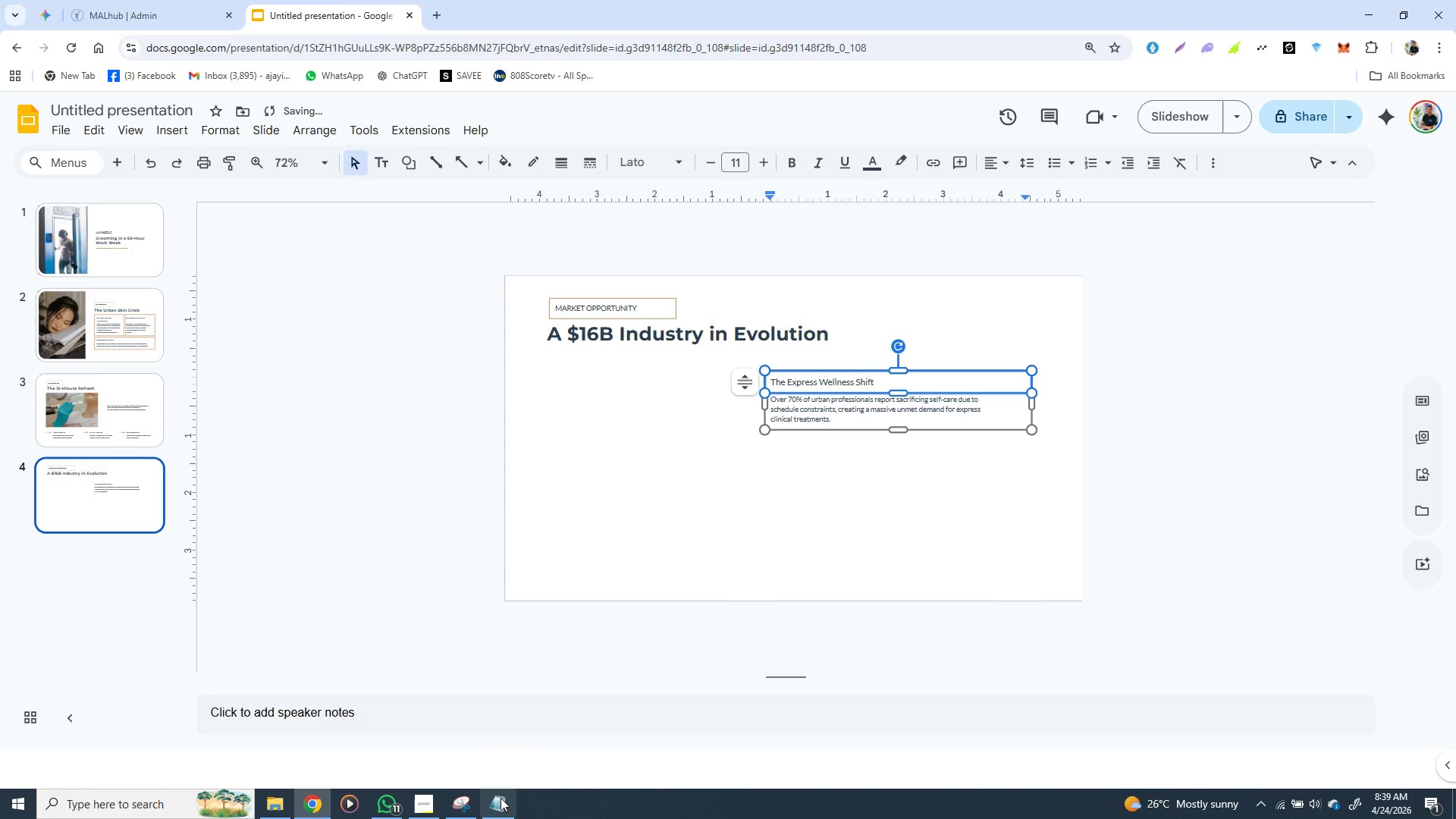 
left_click_drag(start_coordinate=[463, 422], to_coordinate=[1309, 419])
 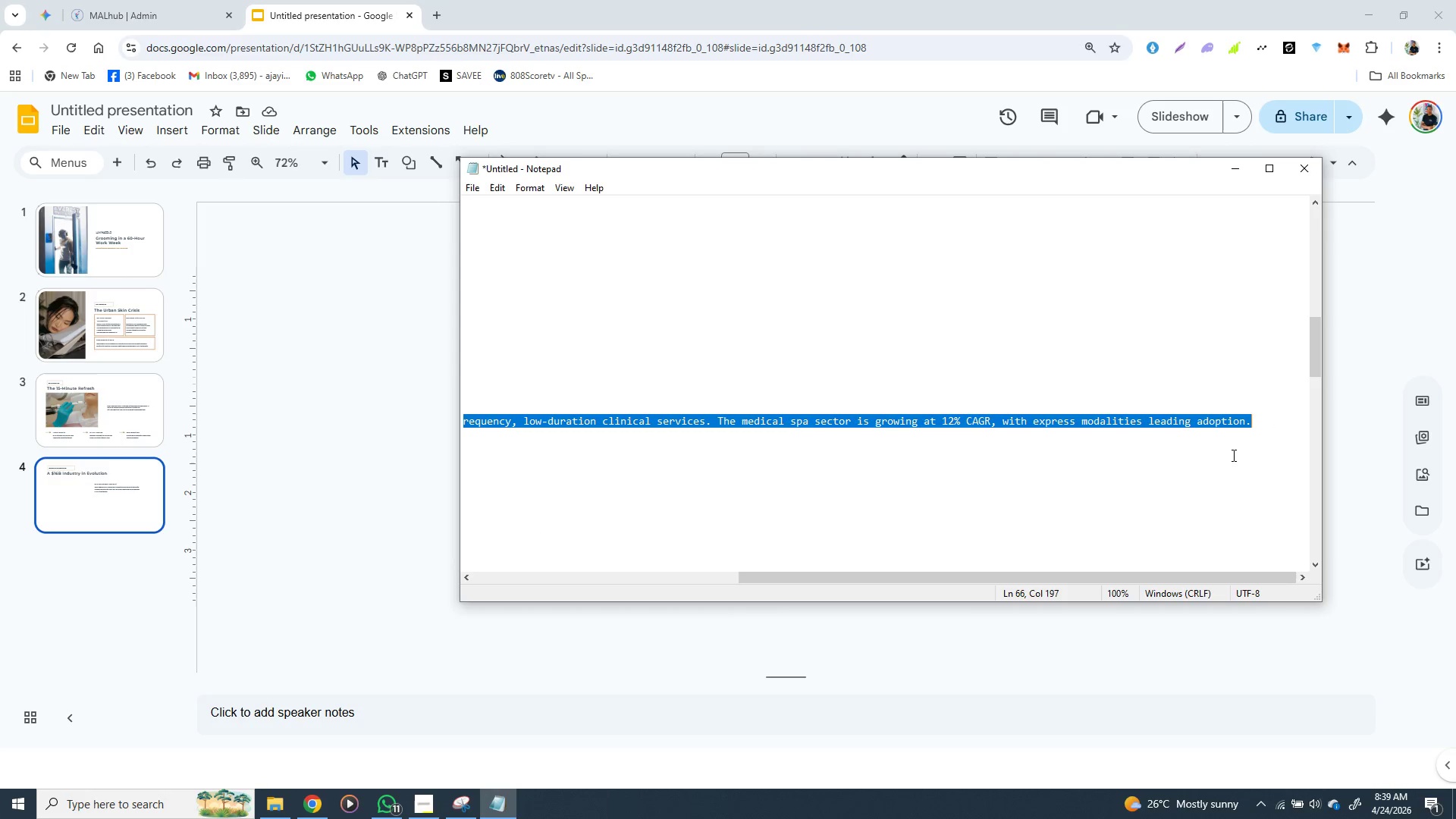 
key(Control+X)
 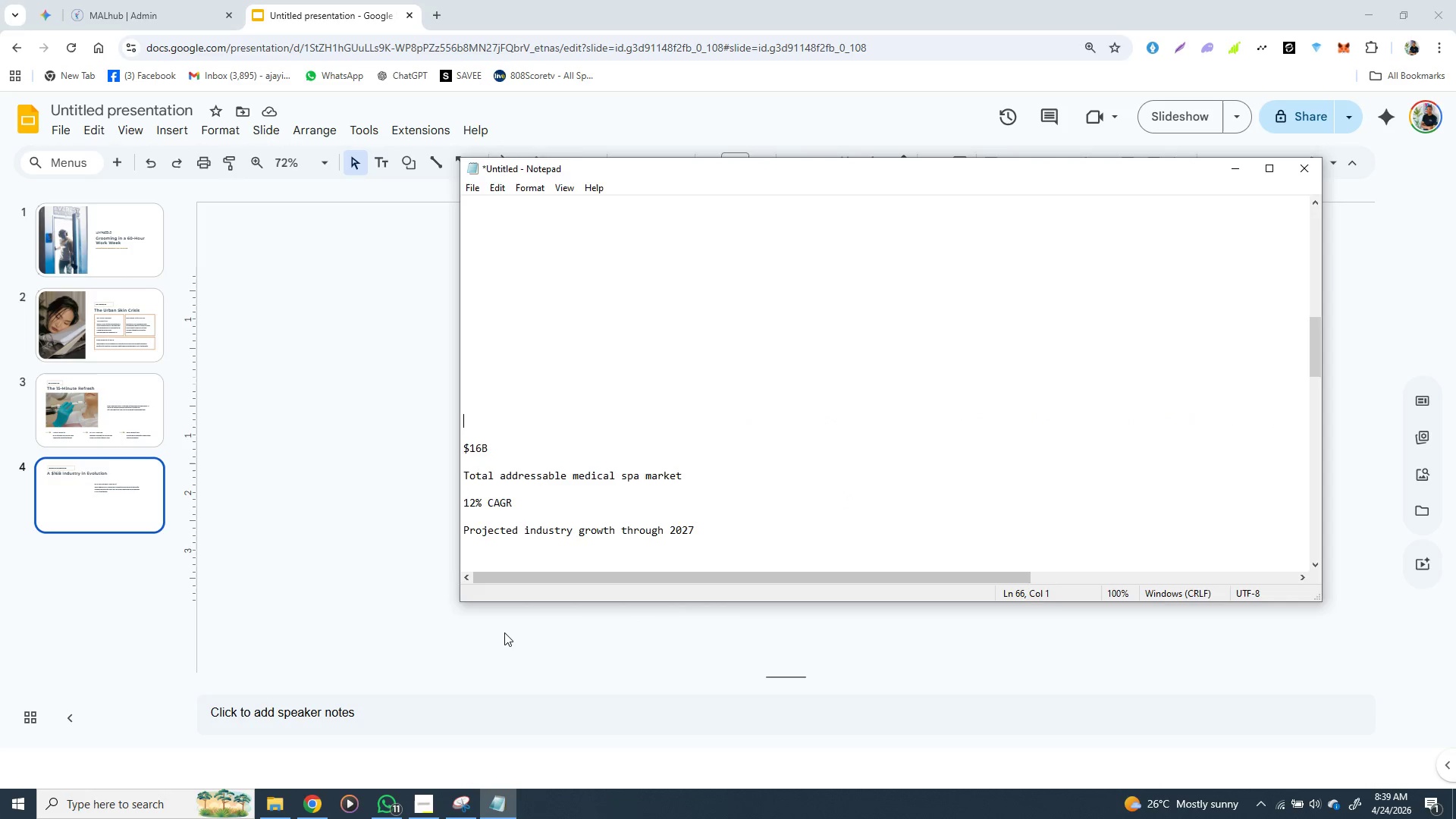 
left_click([504, 632])
 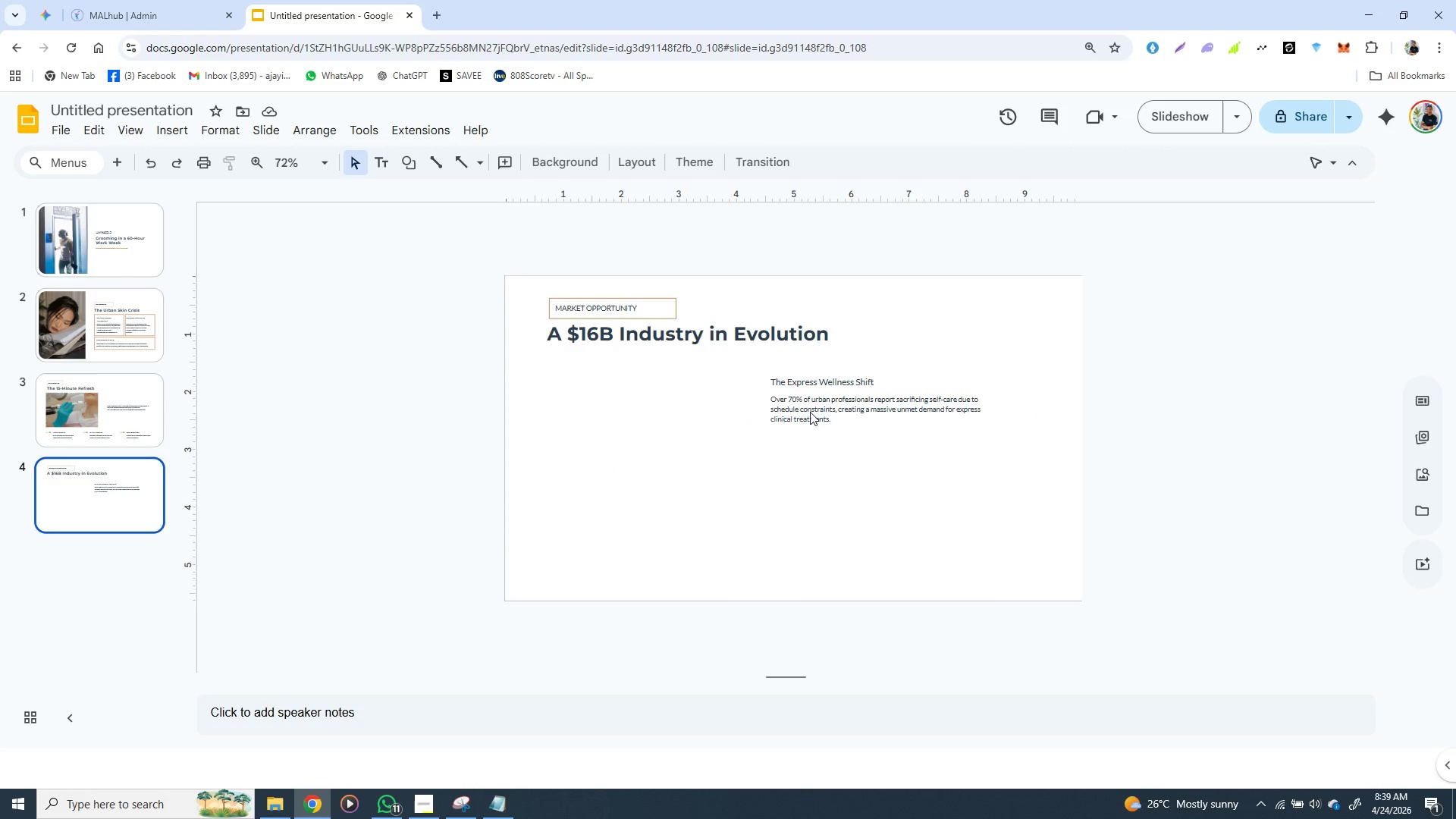 
double_click([810, 410])
 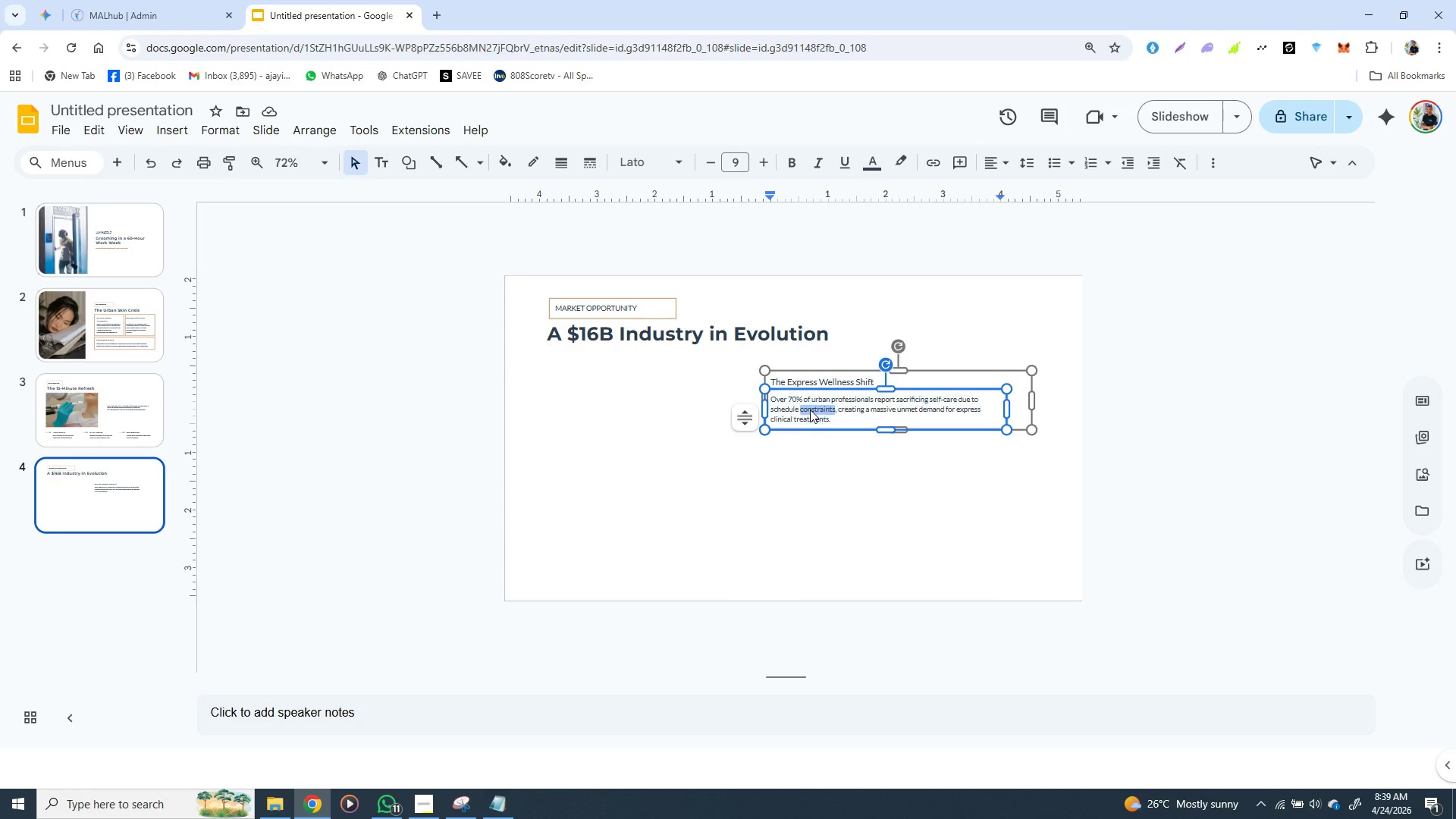 
triple_click([810, 410])
 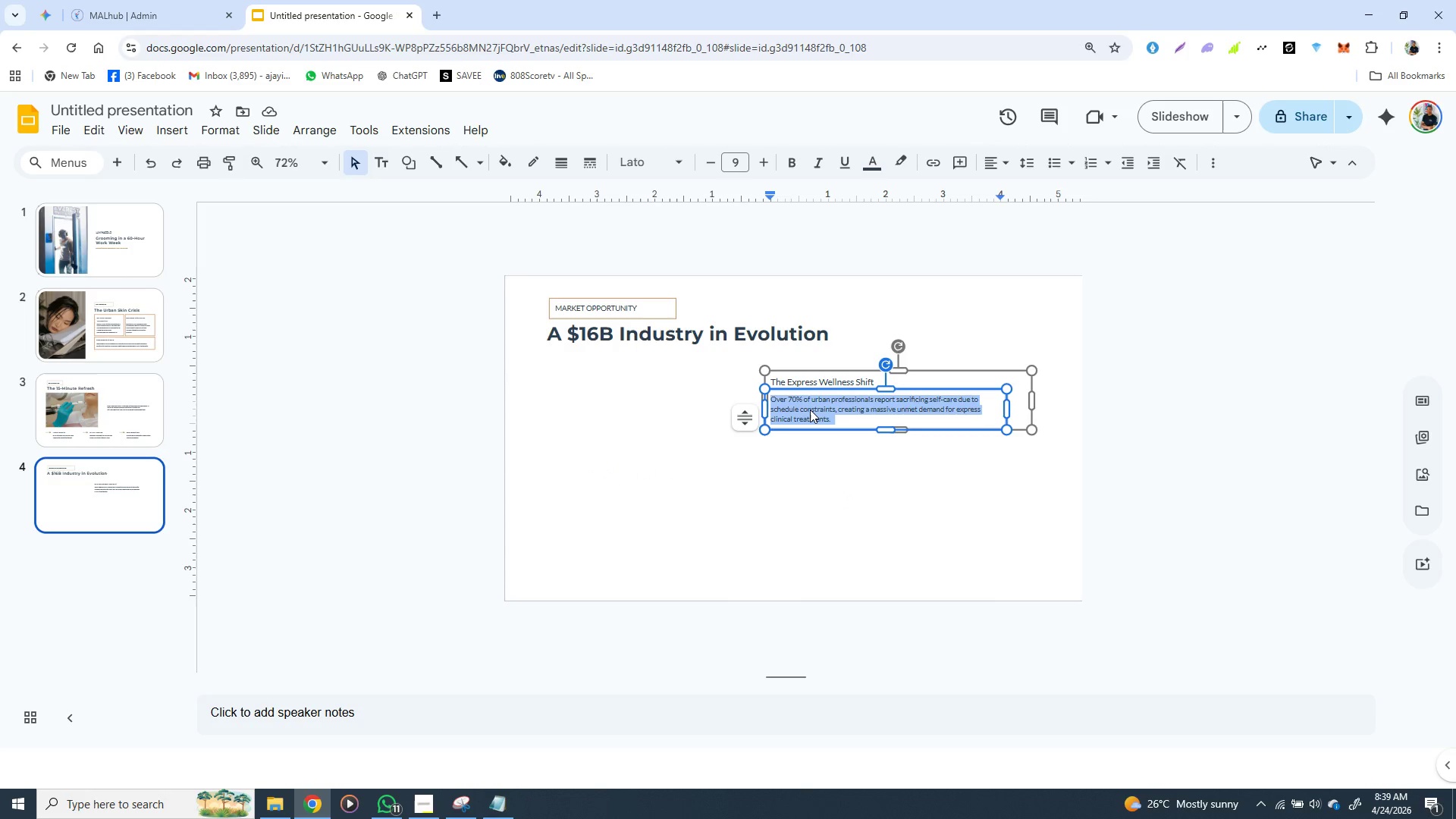 
triple_click([810, 410])
 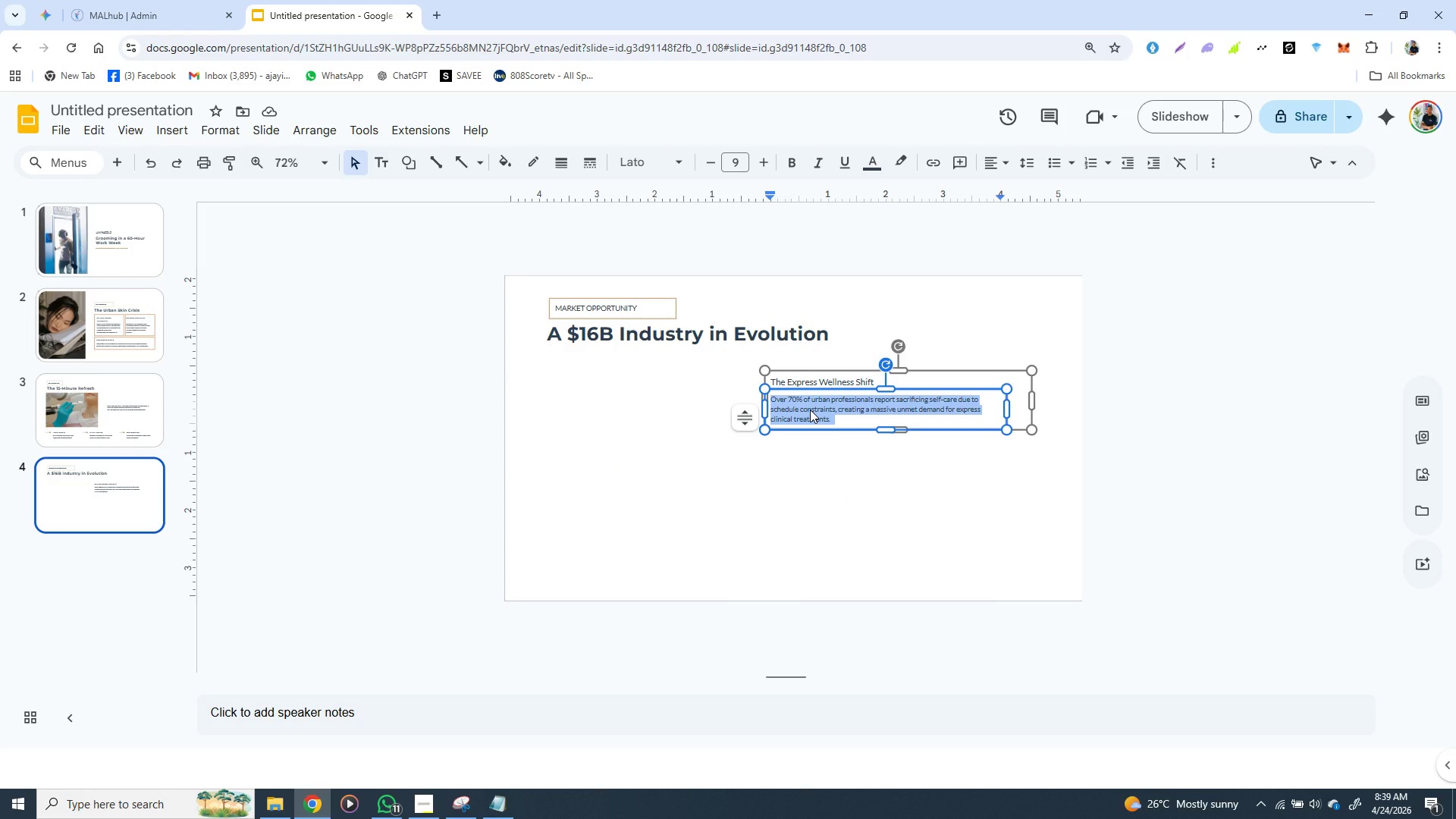 
triple_click([810, 410])
 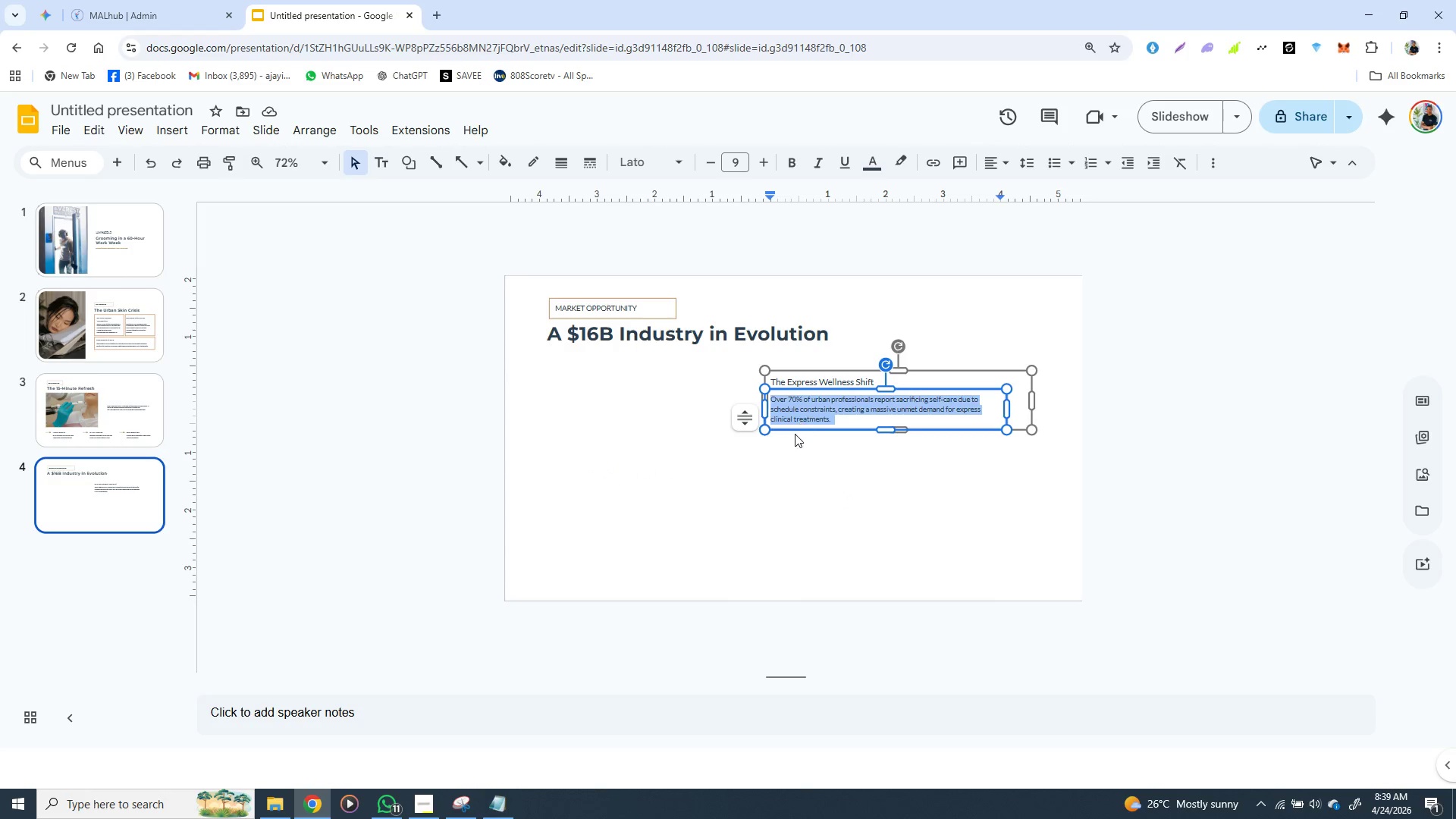 
hold_key(key=ControlLeft, duration=1.5)
 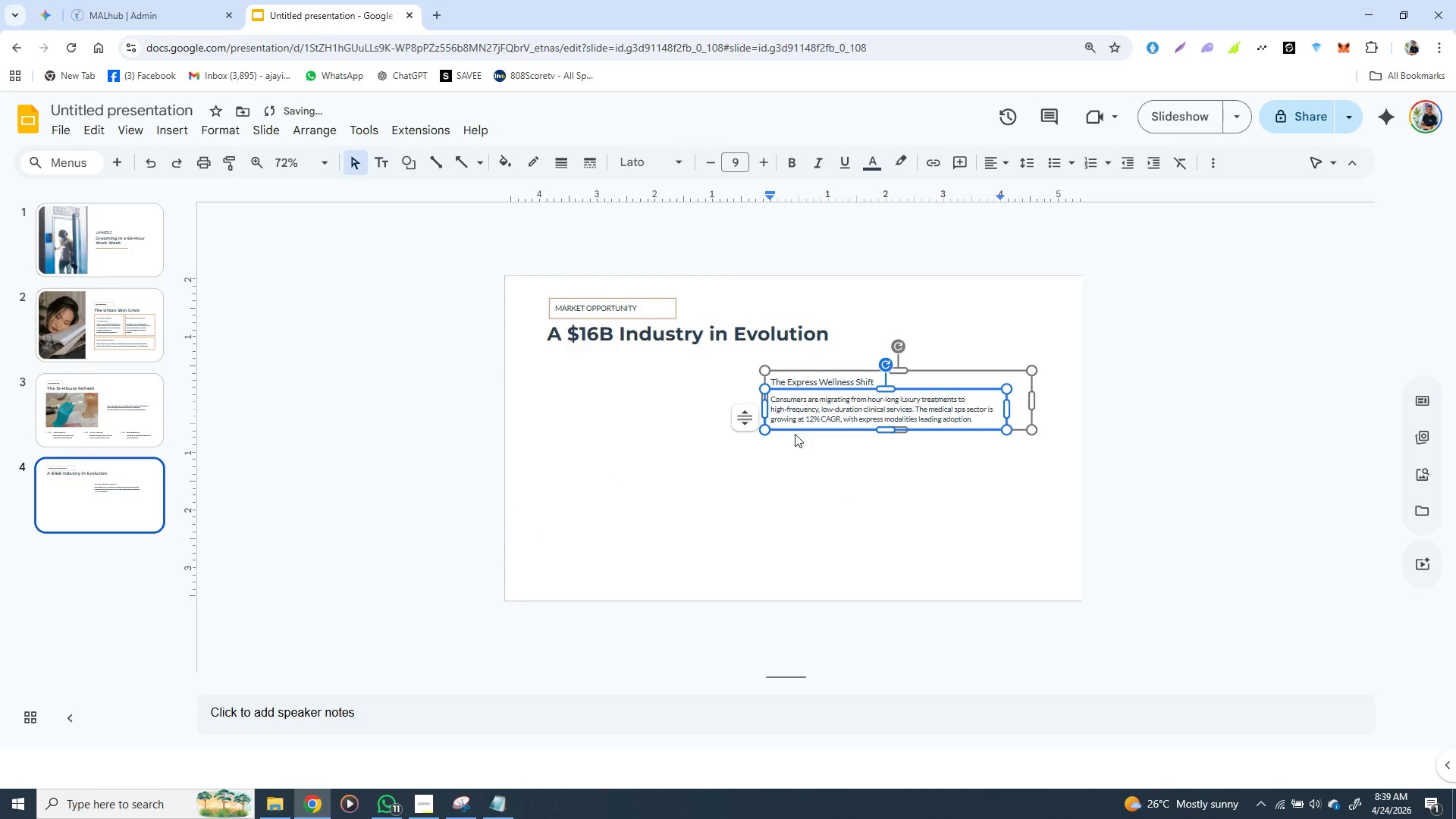 
key(Control+V)
 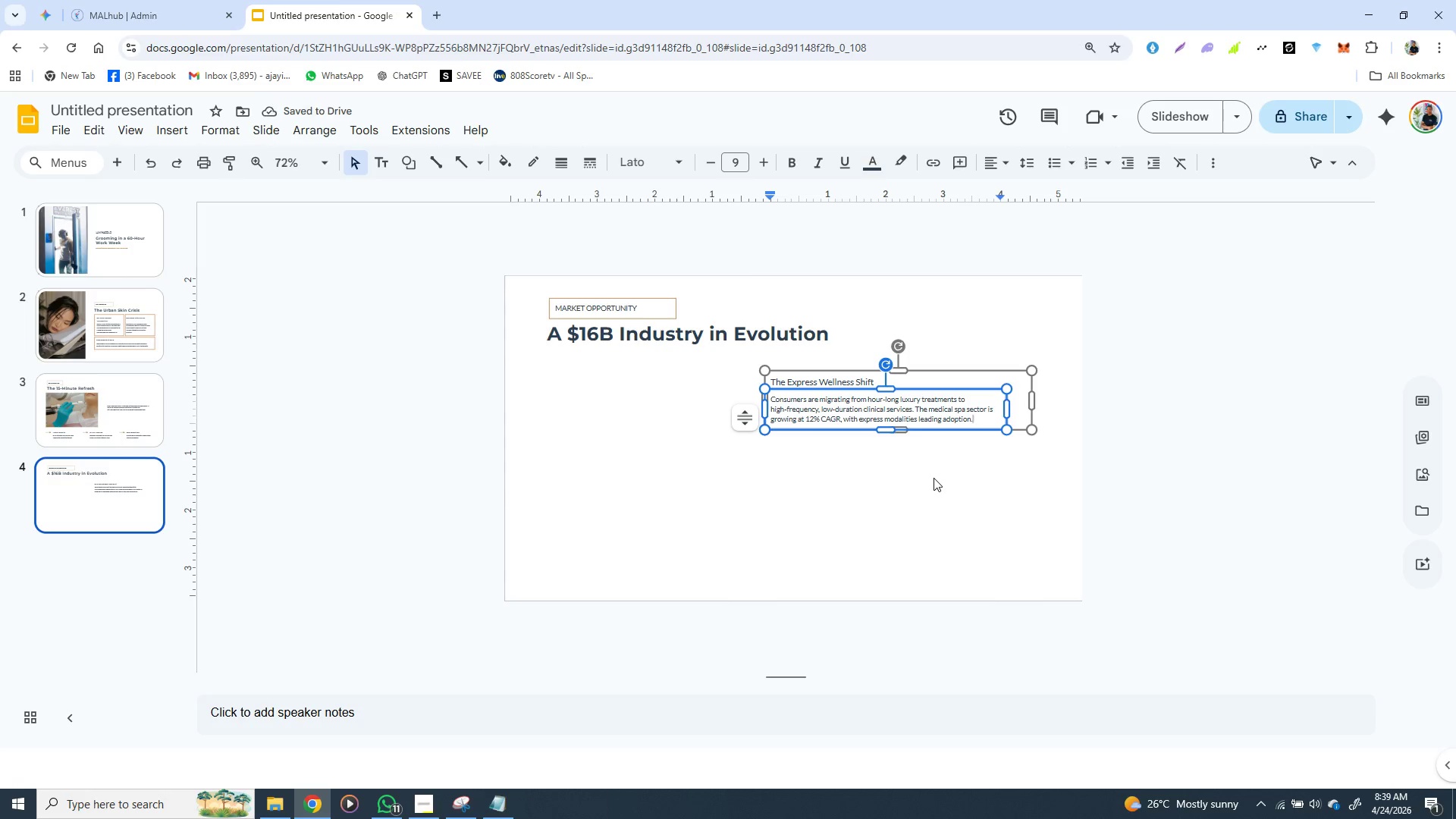 
left_click([934, 478])
 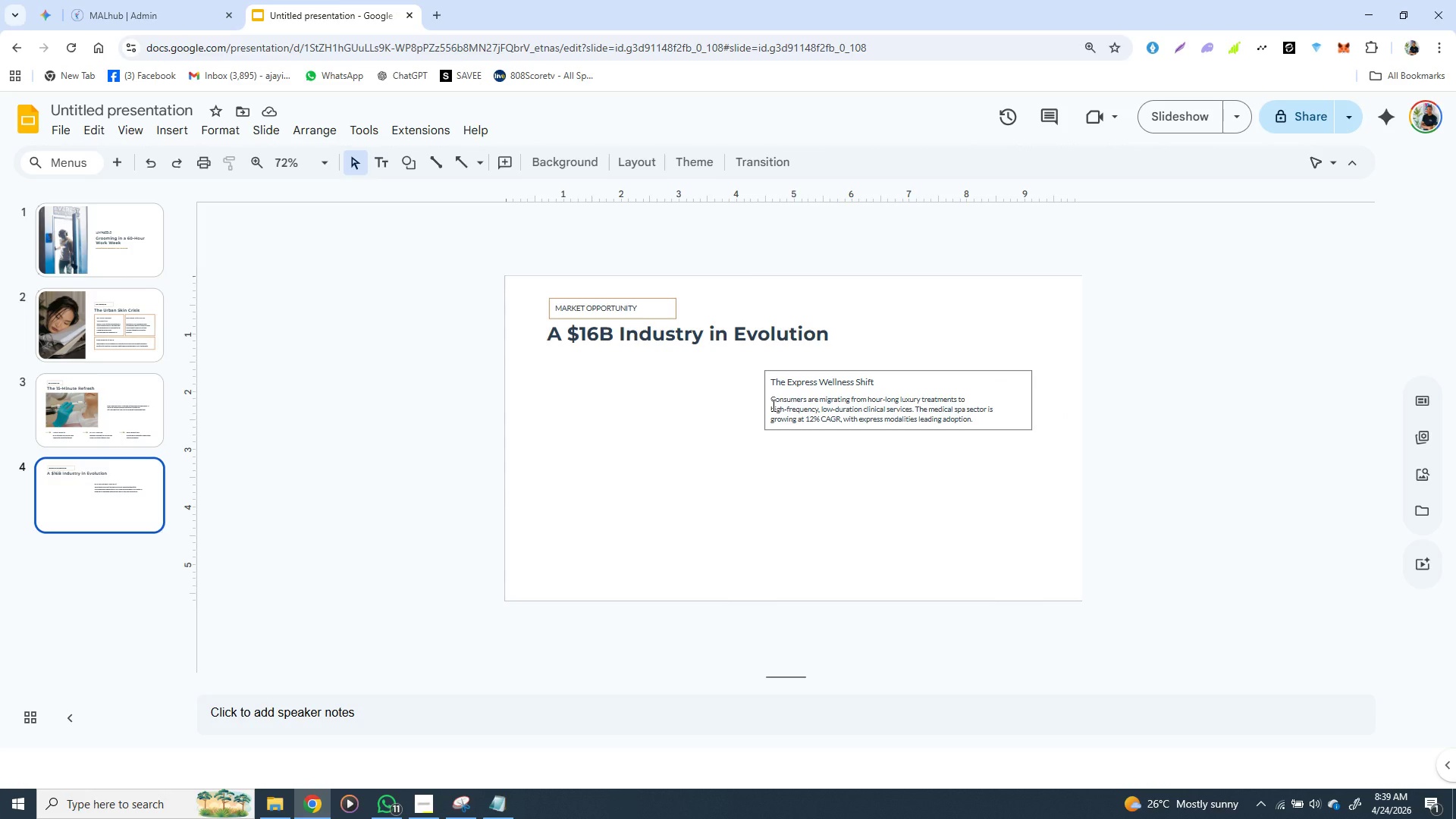 
wait(13.41)
 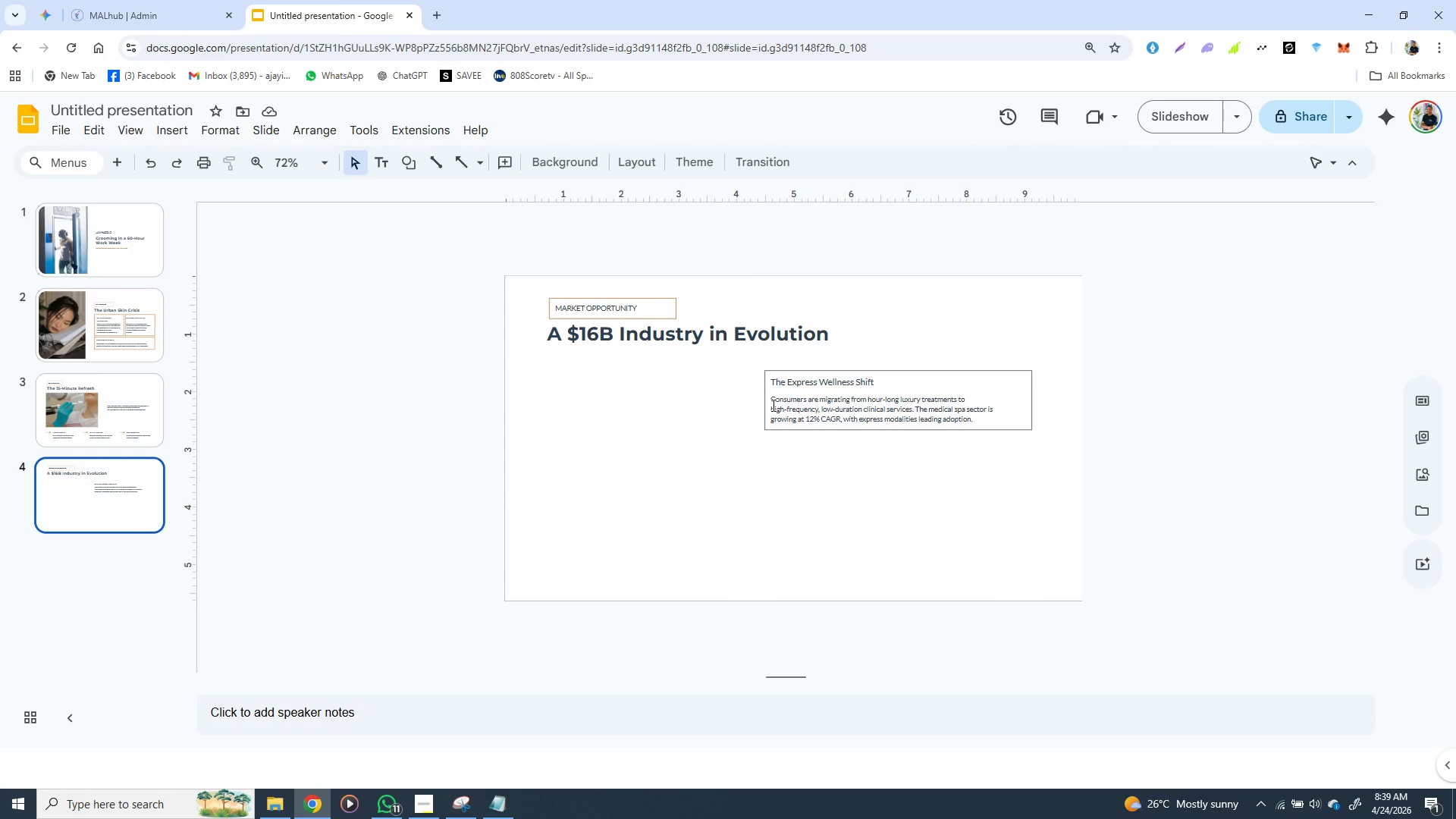 
left_click_drag(start_coordinate=[766, 406], to_coordinate=[906, 408])
 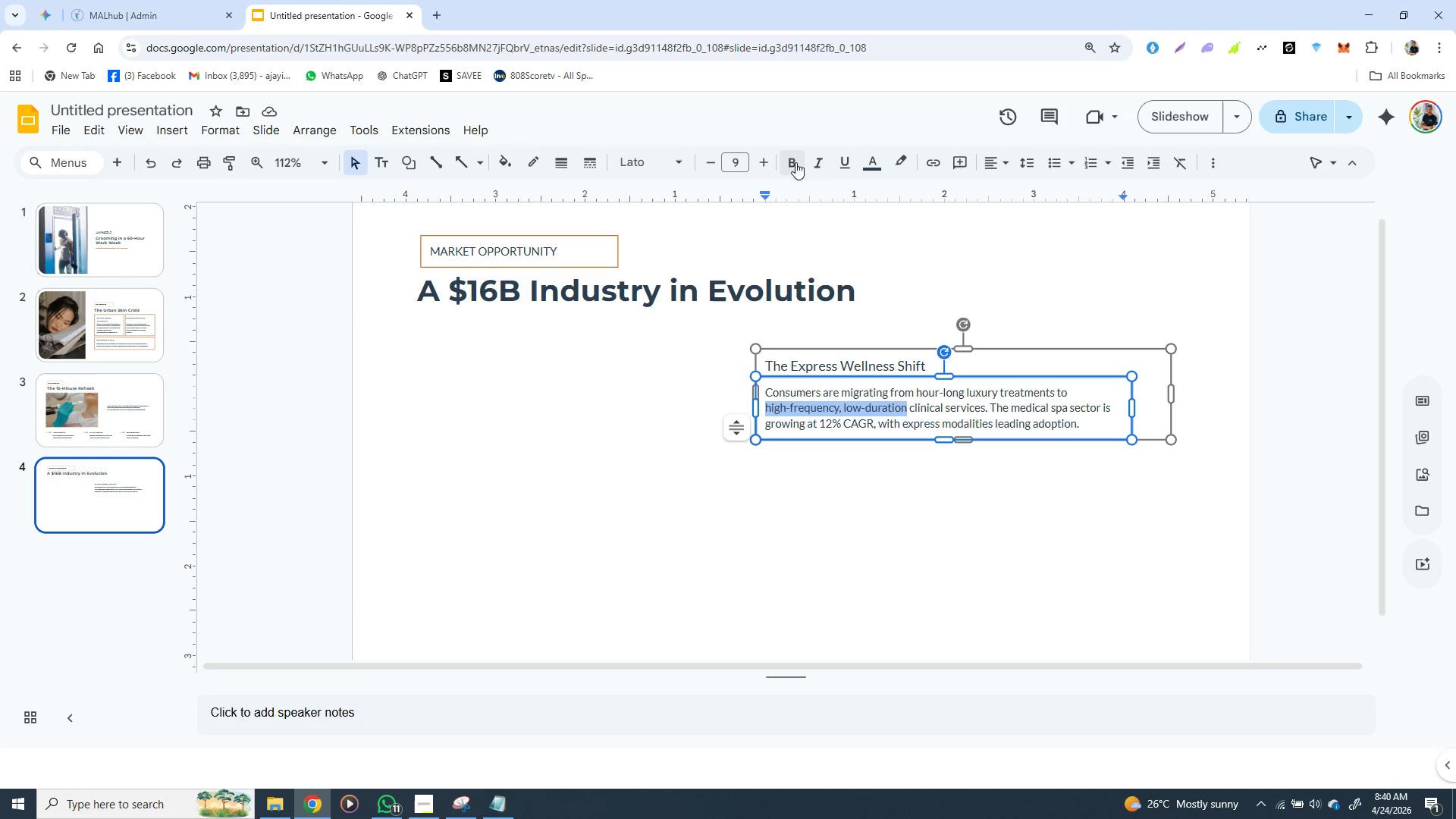 
left_click([793, 162])
 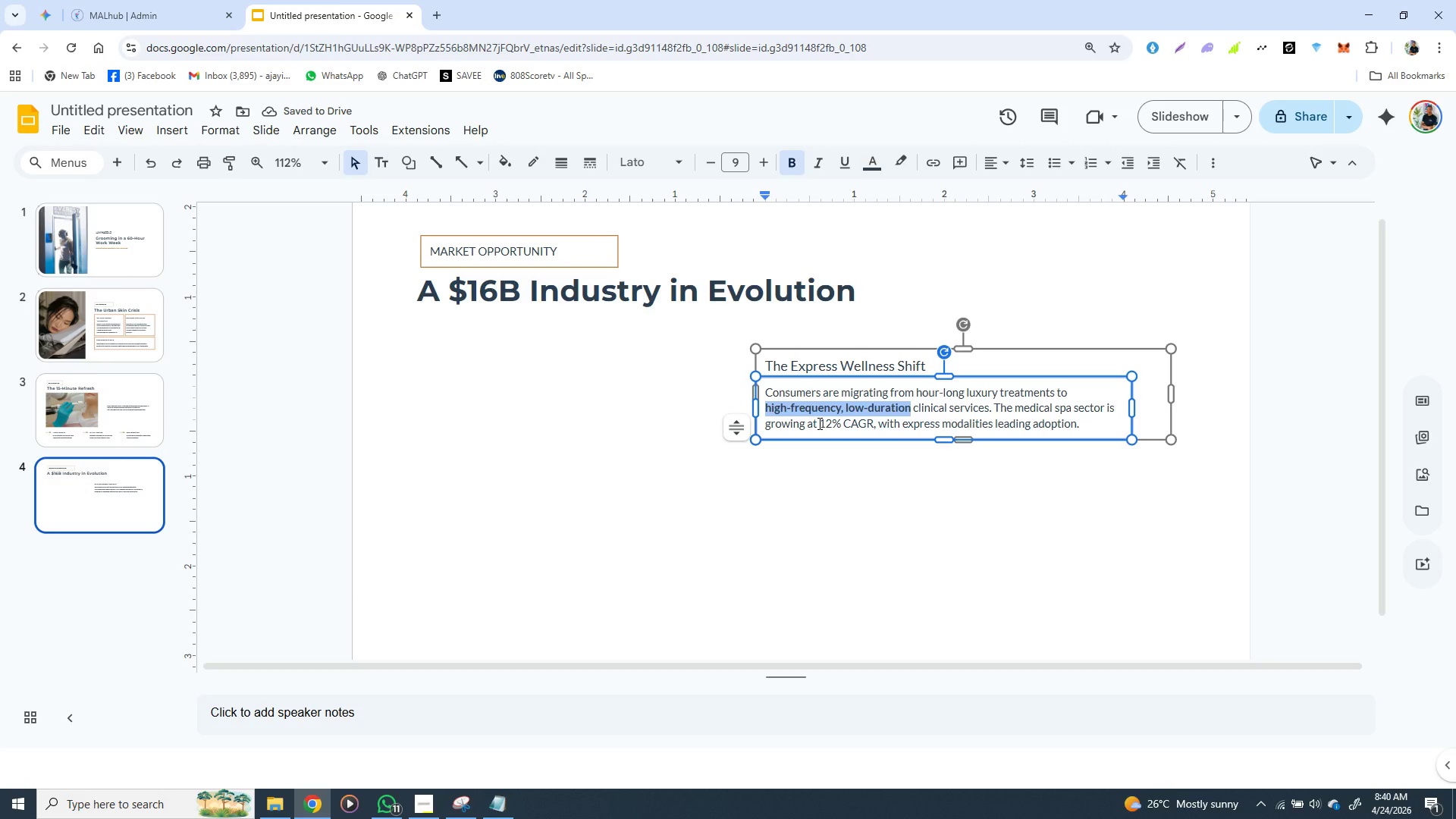 
left_click_drag(start_coordinate=[819, 423], to_coordinate=[873, 422])
 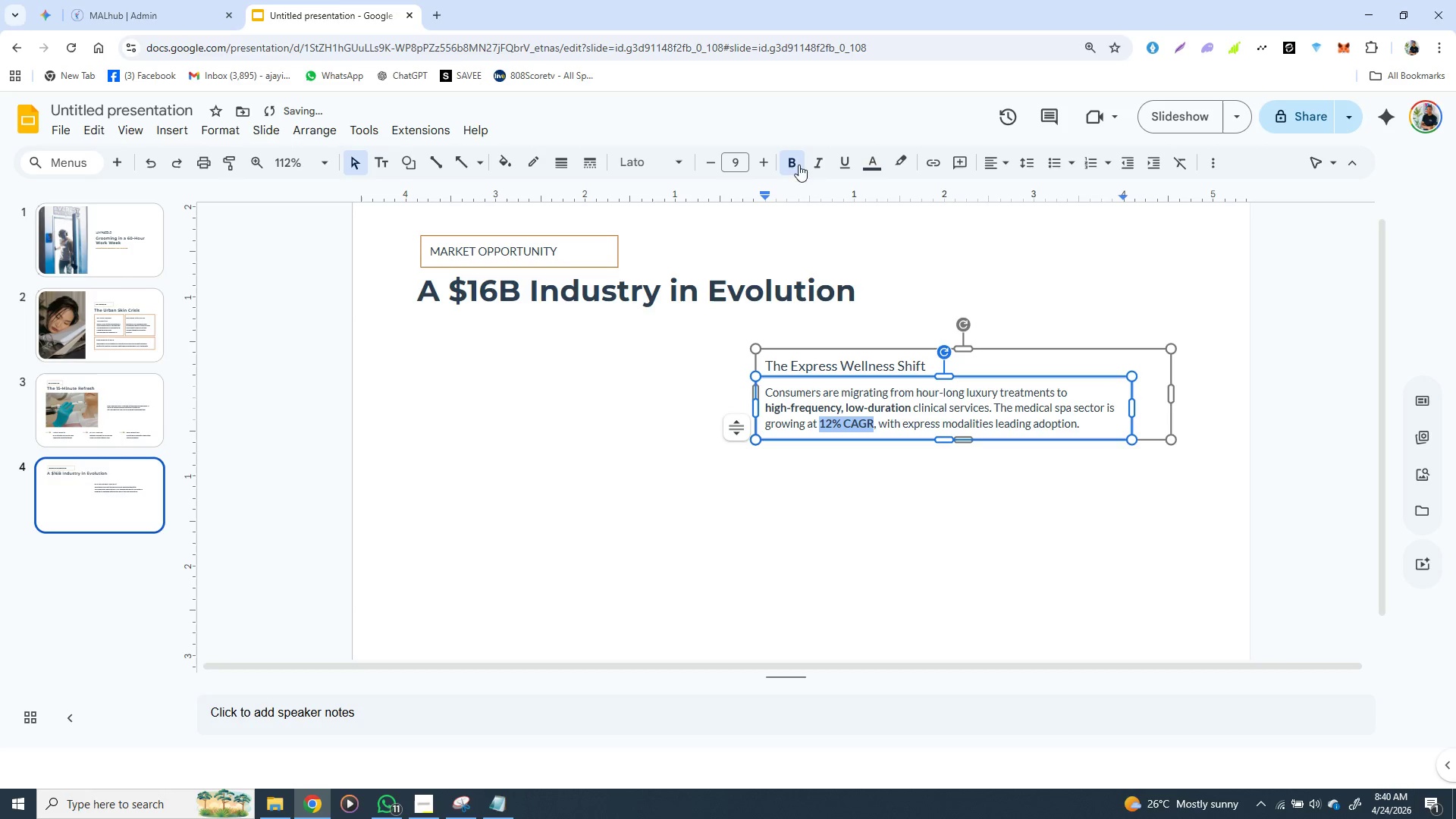 
left_click([938, 249])
 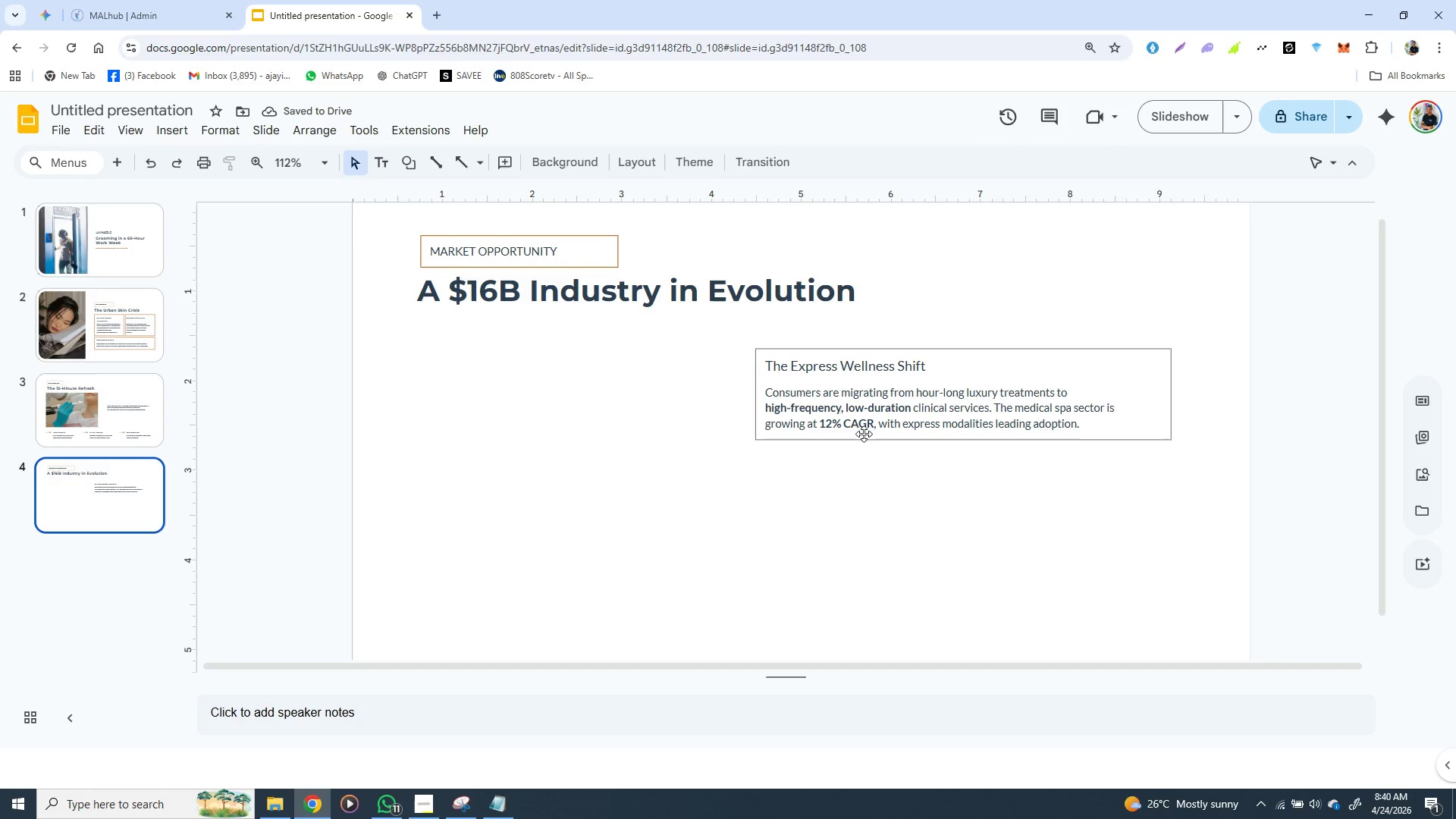 
left_click([711, 494])
 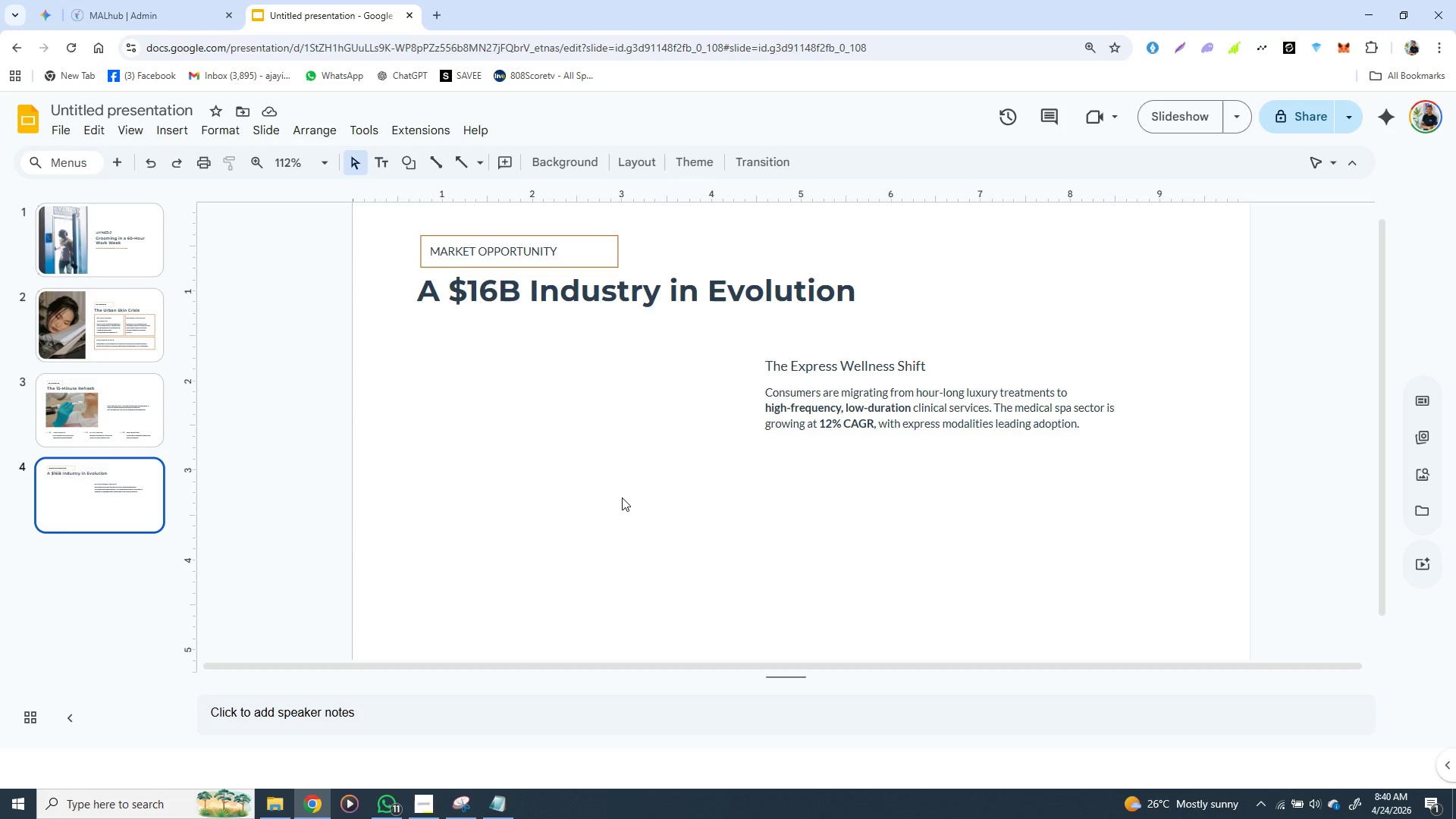 
wait(6.58)
 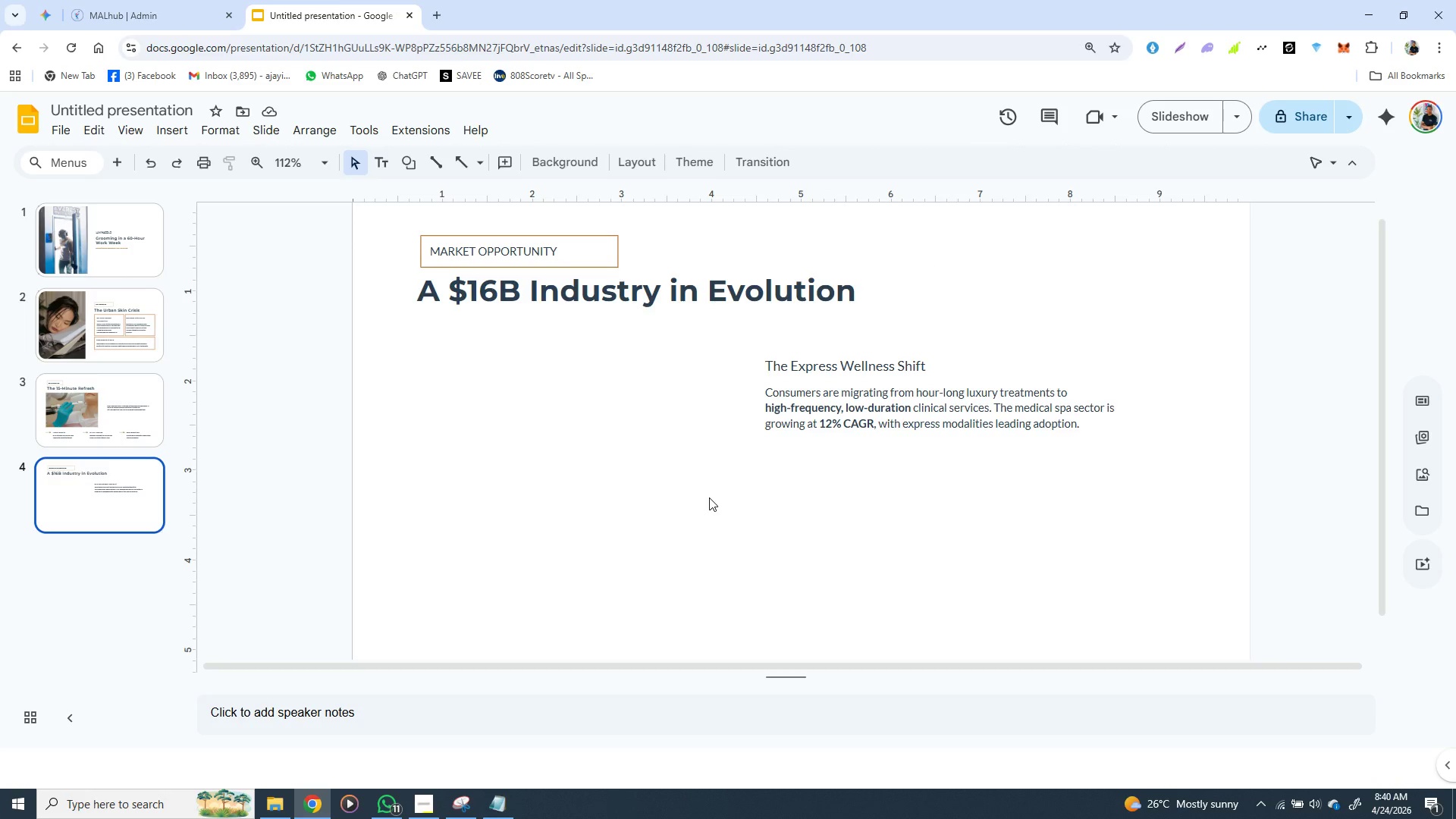 
left_click([123, 315])
 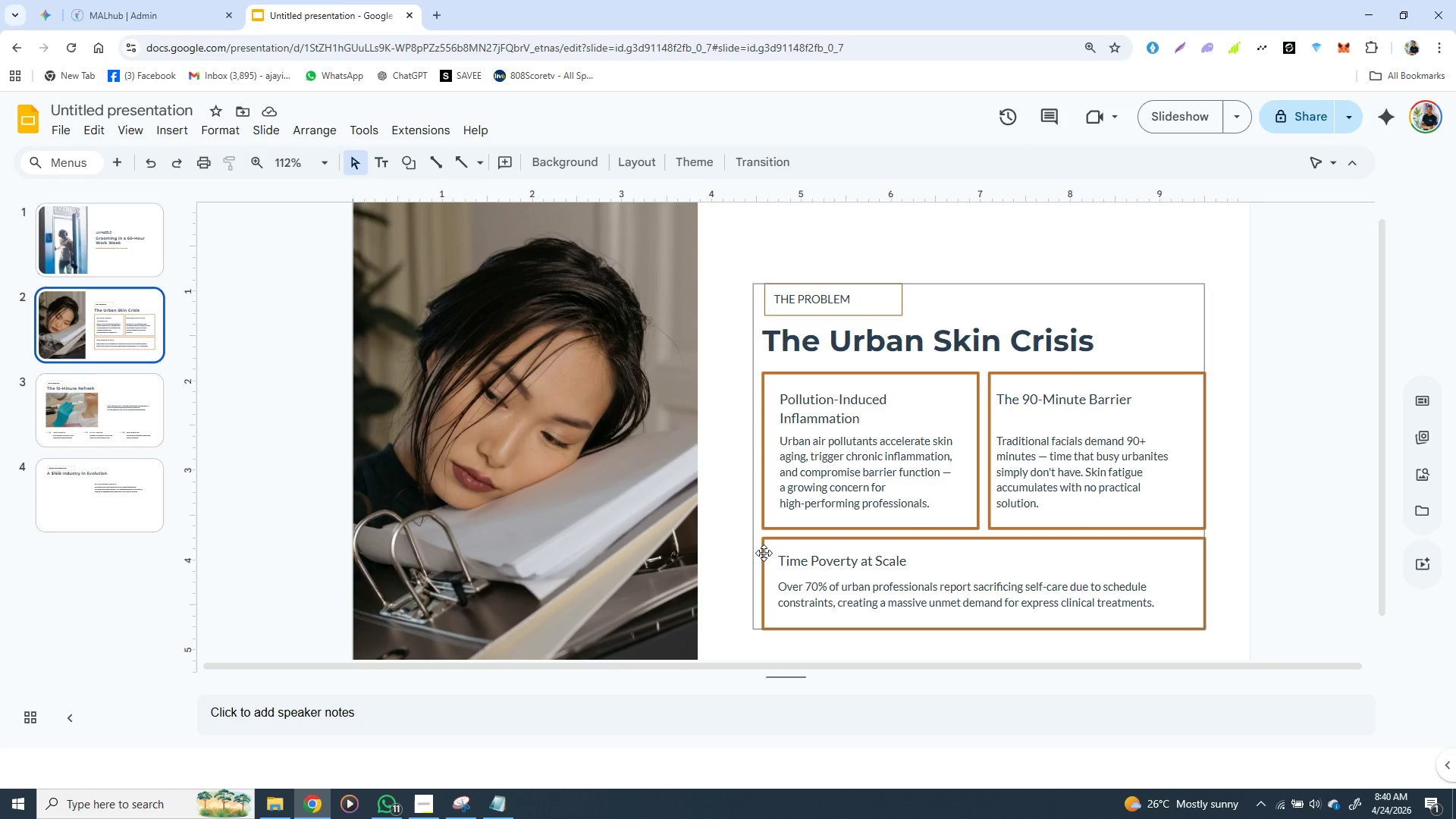 
left_click([764, 551])
 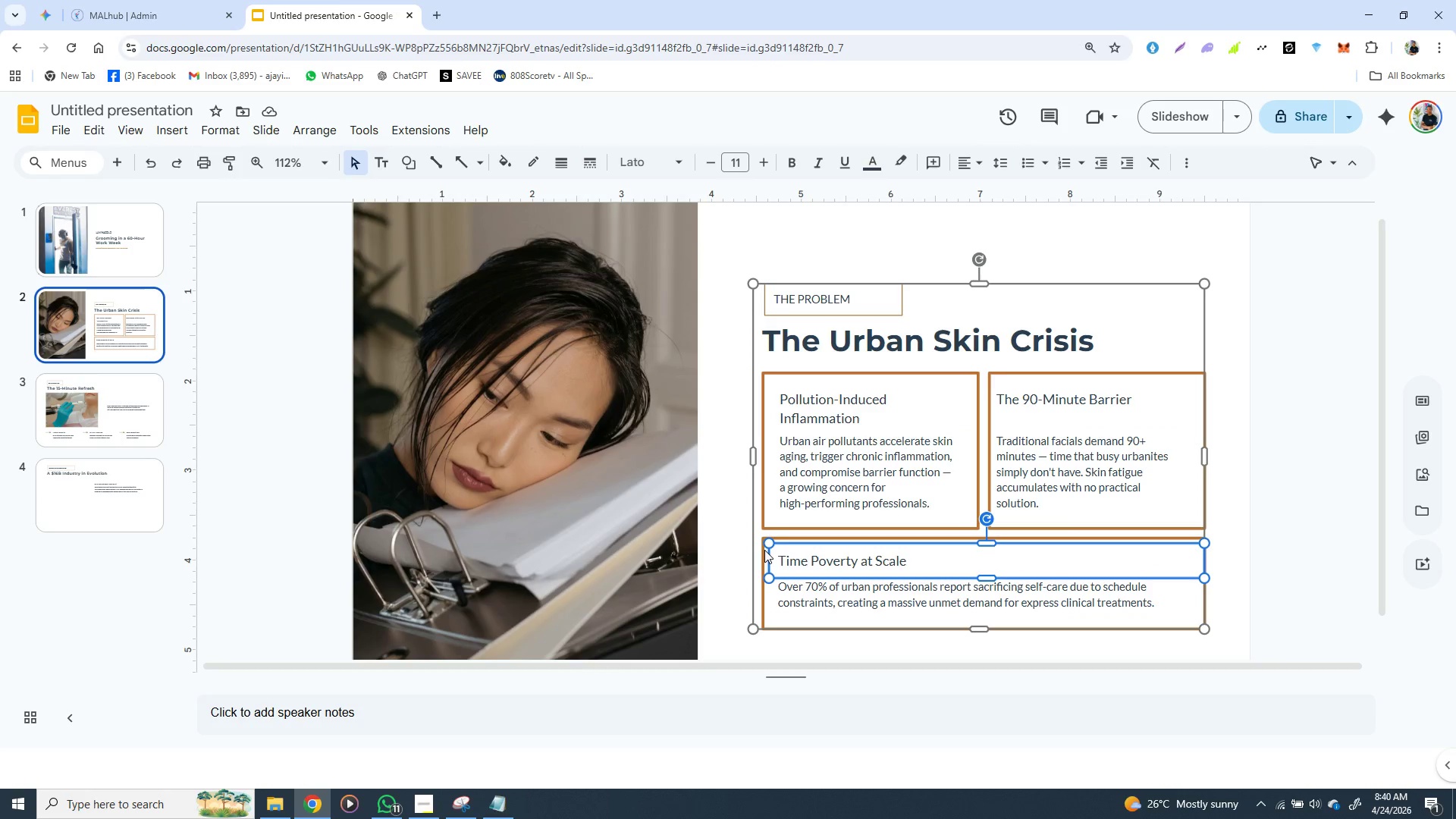 
left_click([764, 550])
 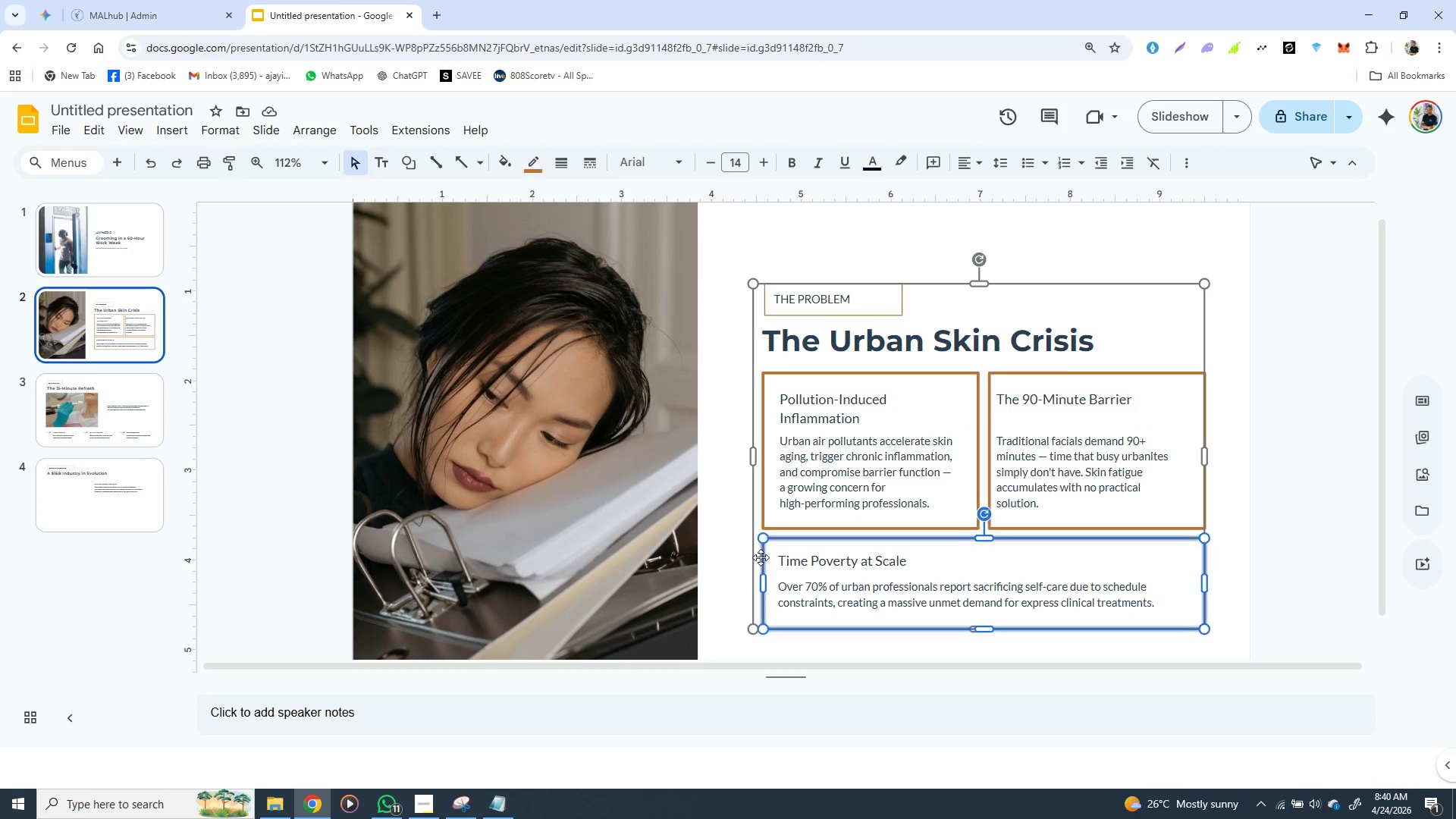 
left_click([761, 557])
 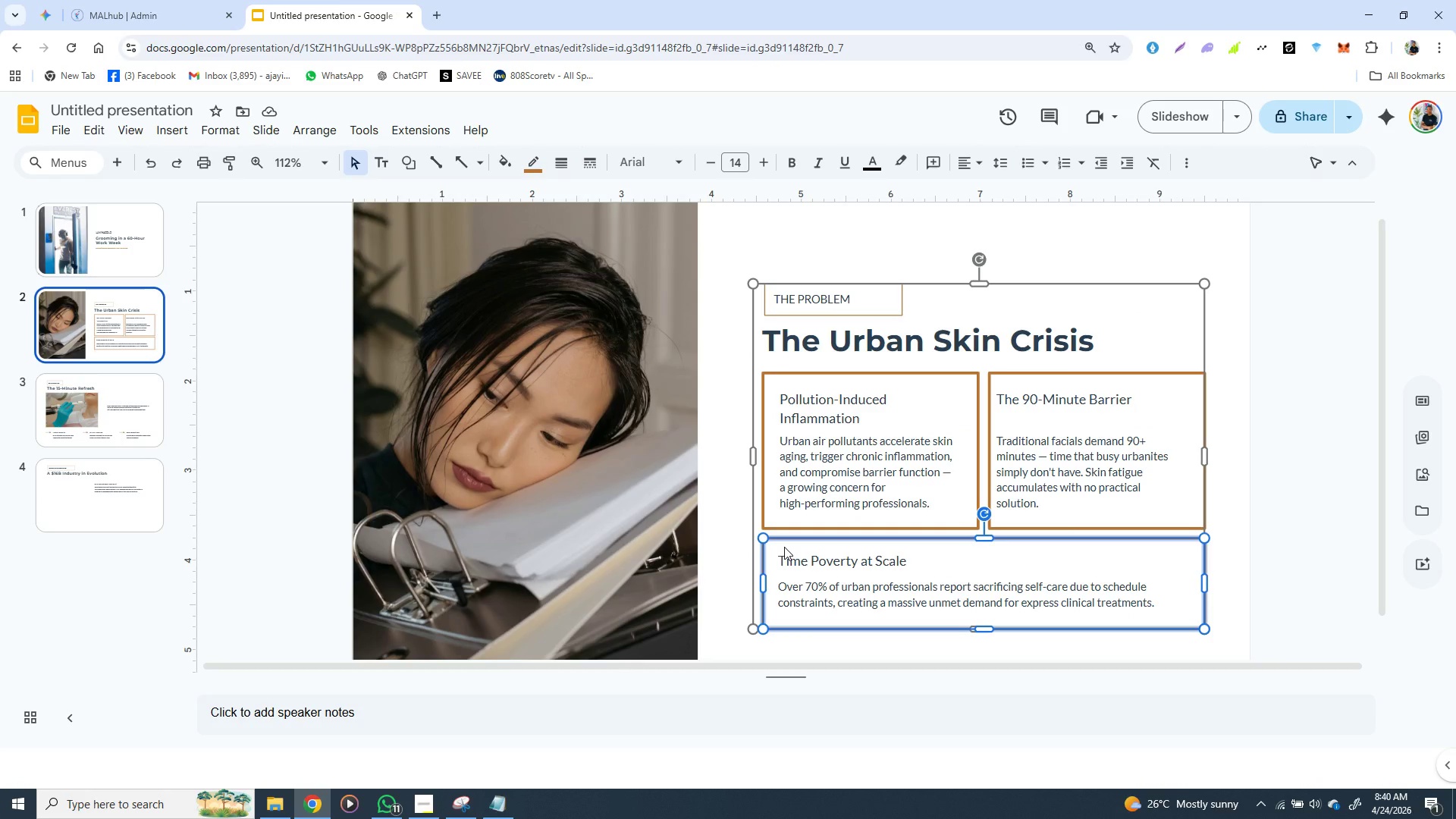 
hold_key(key=ControlLeft, duration=1.5)
 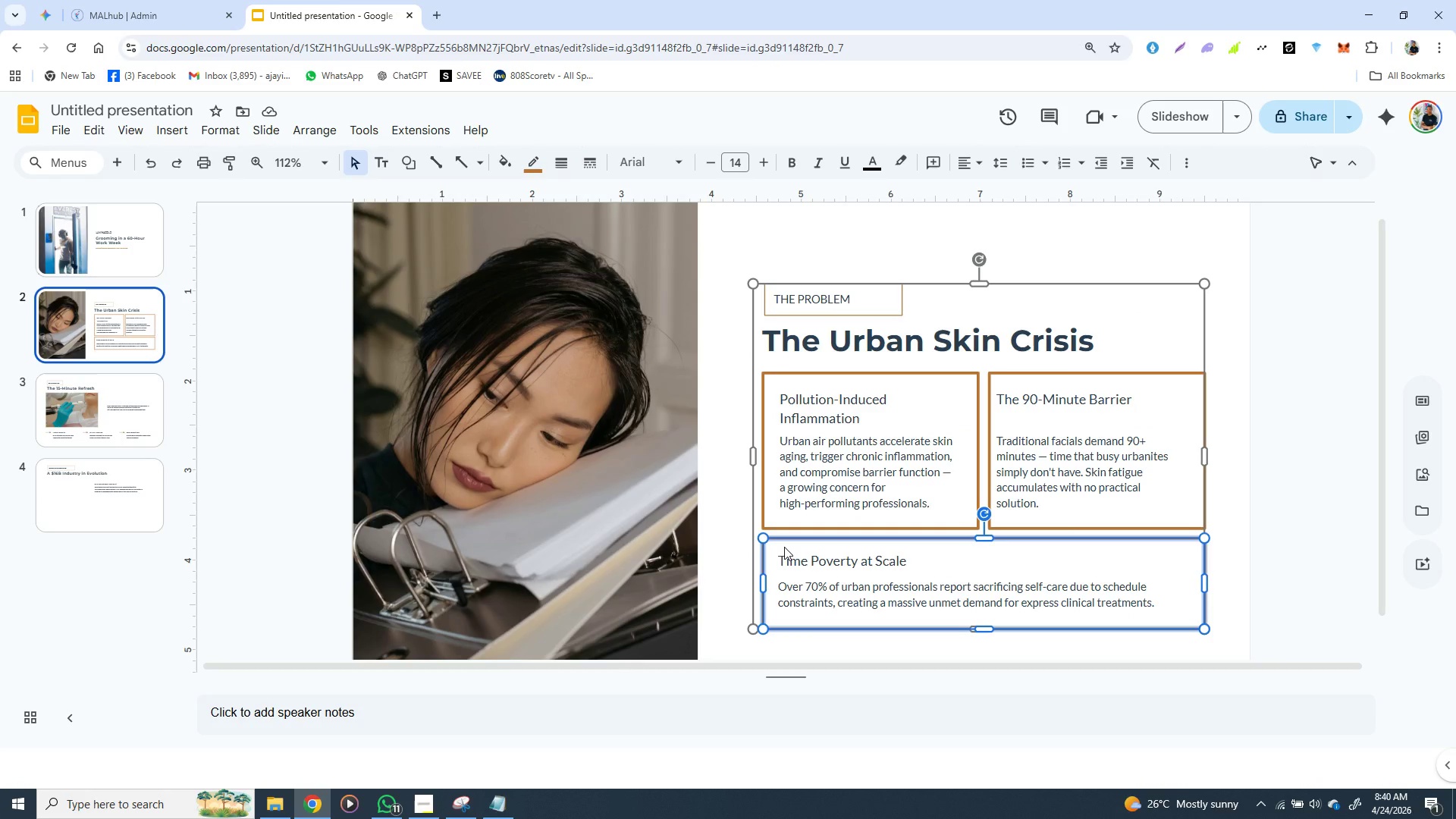 
hold_key(key=ControlLeft, duration=1.52)
 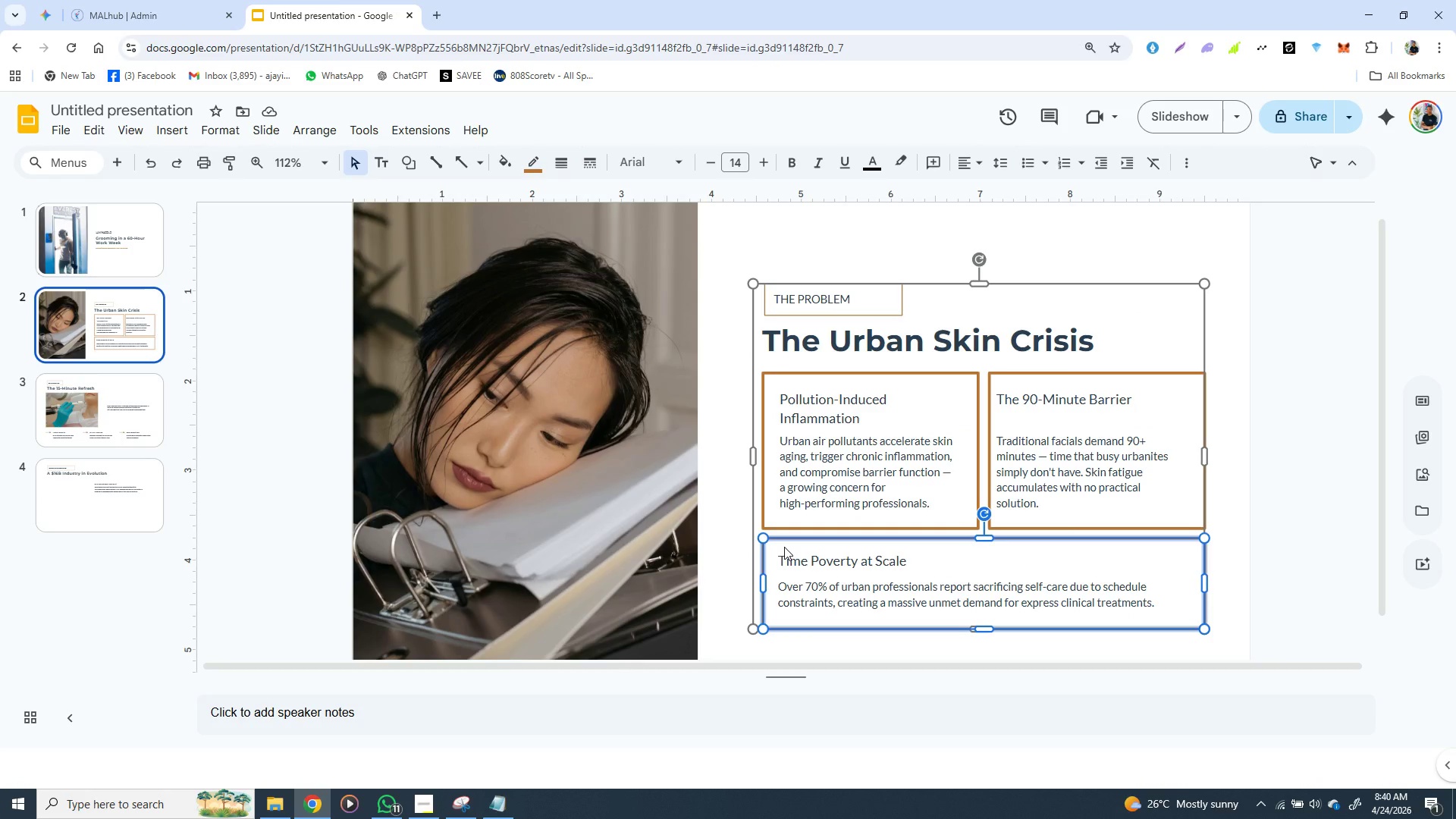 
key(Control+C)
 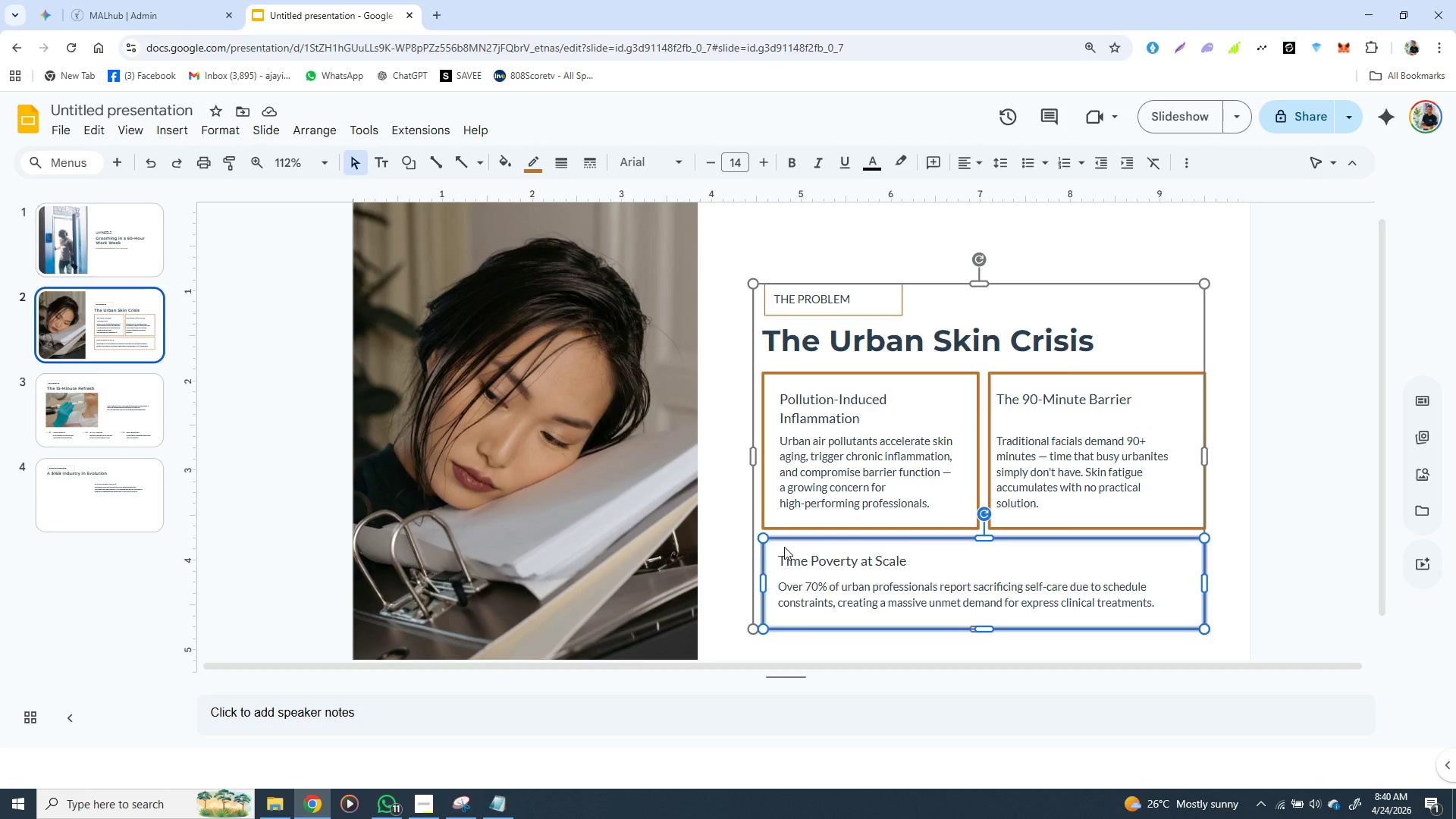 
key(Control+C)
 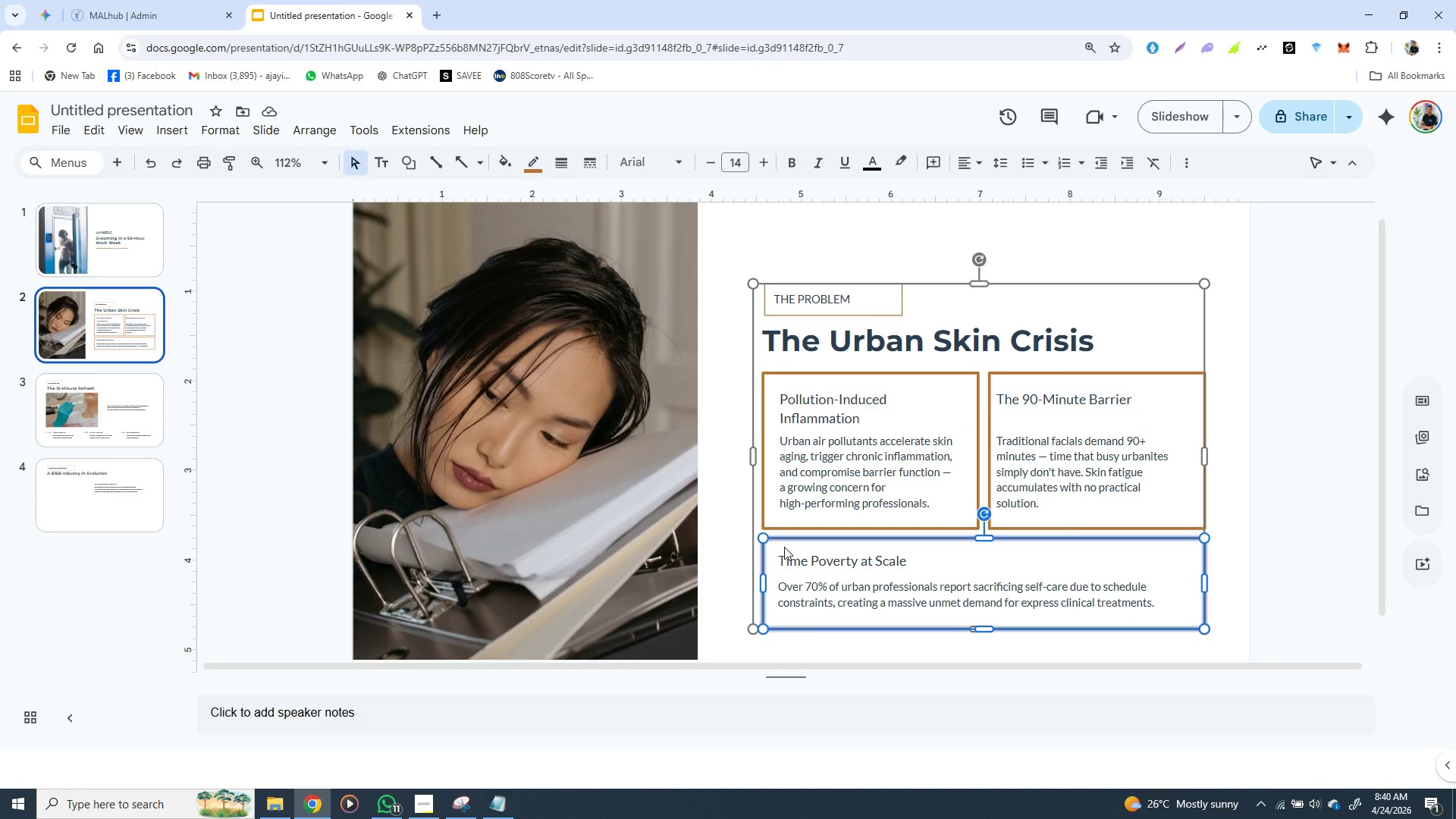 
key(Control+C)
 